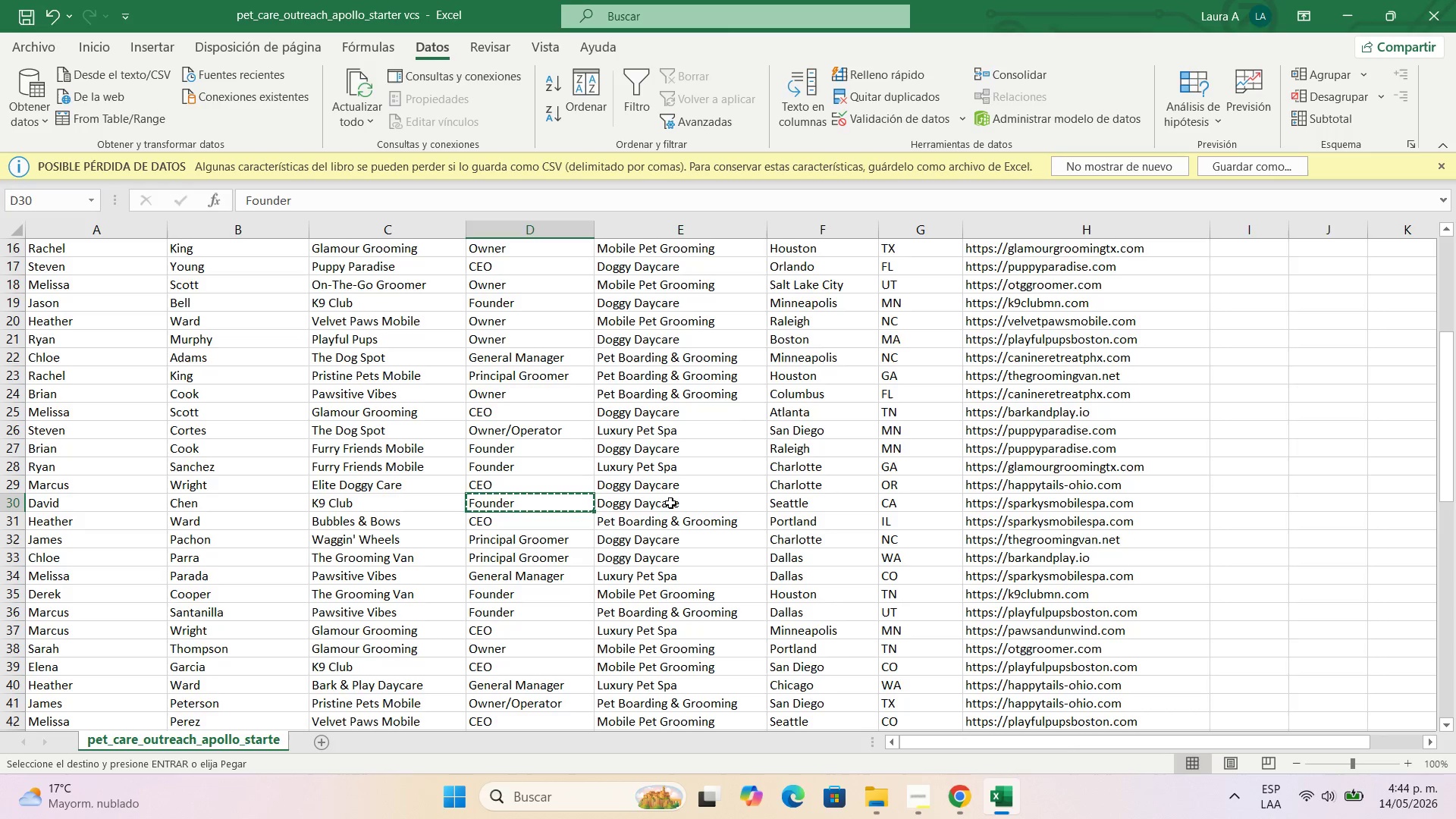 
key(Control+C)
 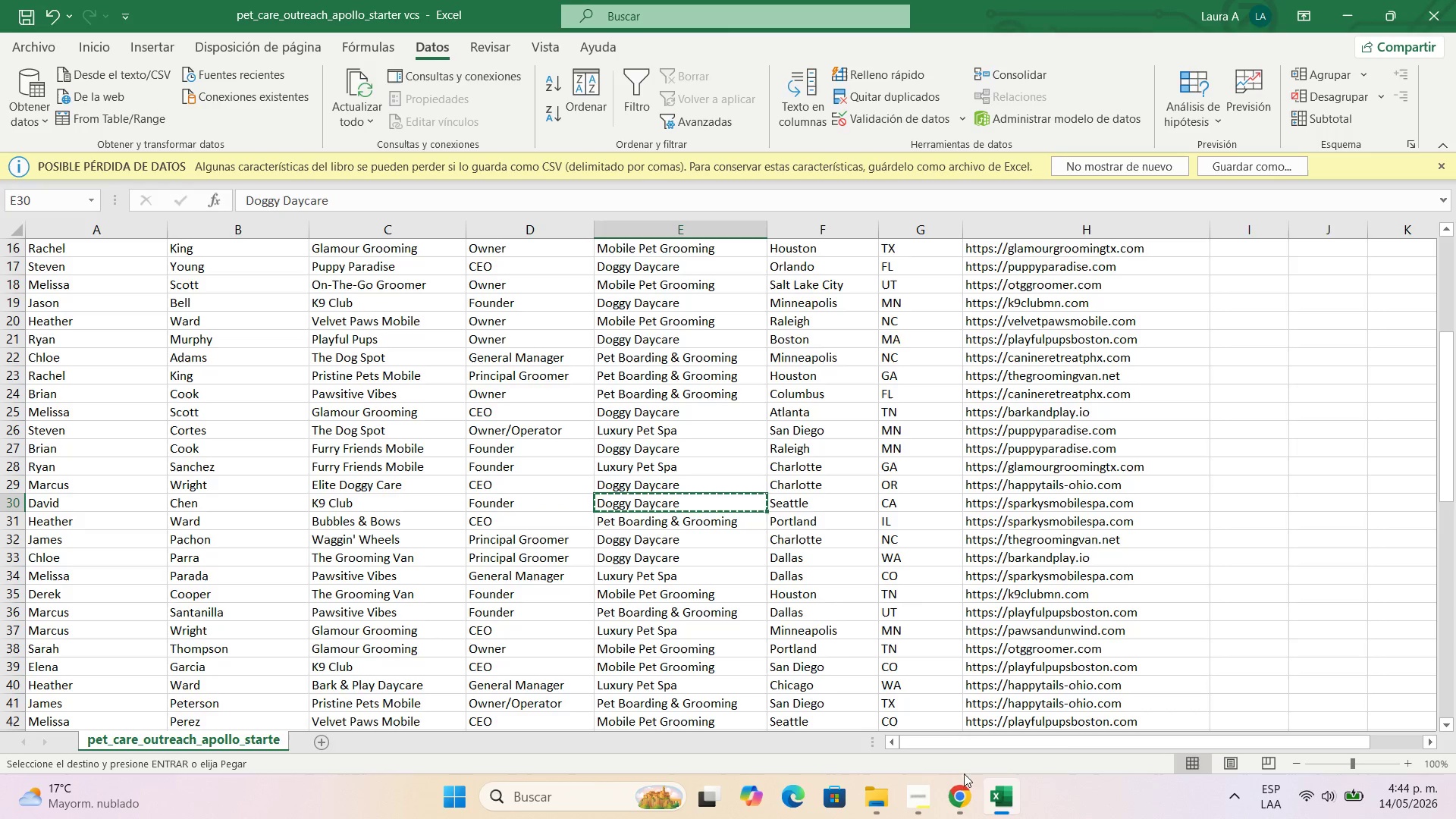 
left_click([962, 794])
 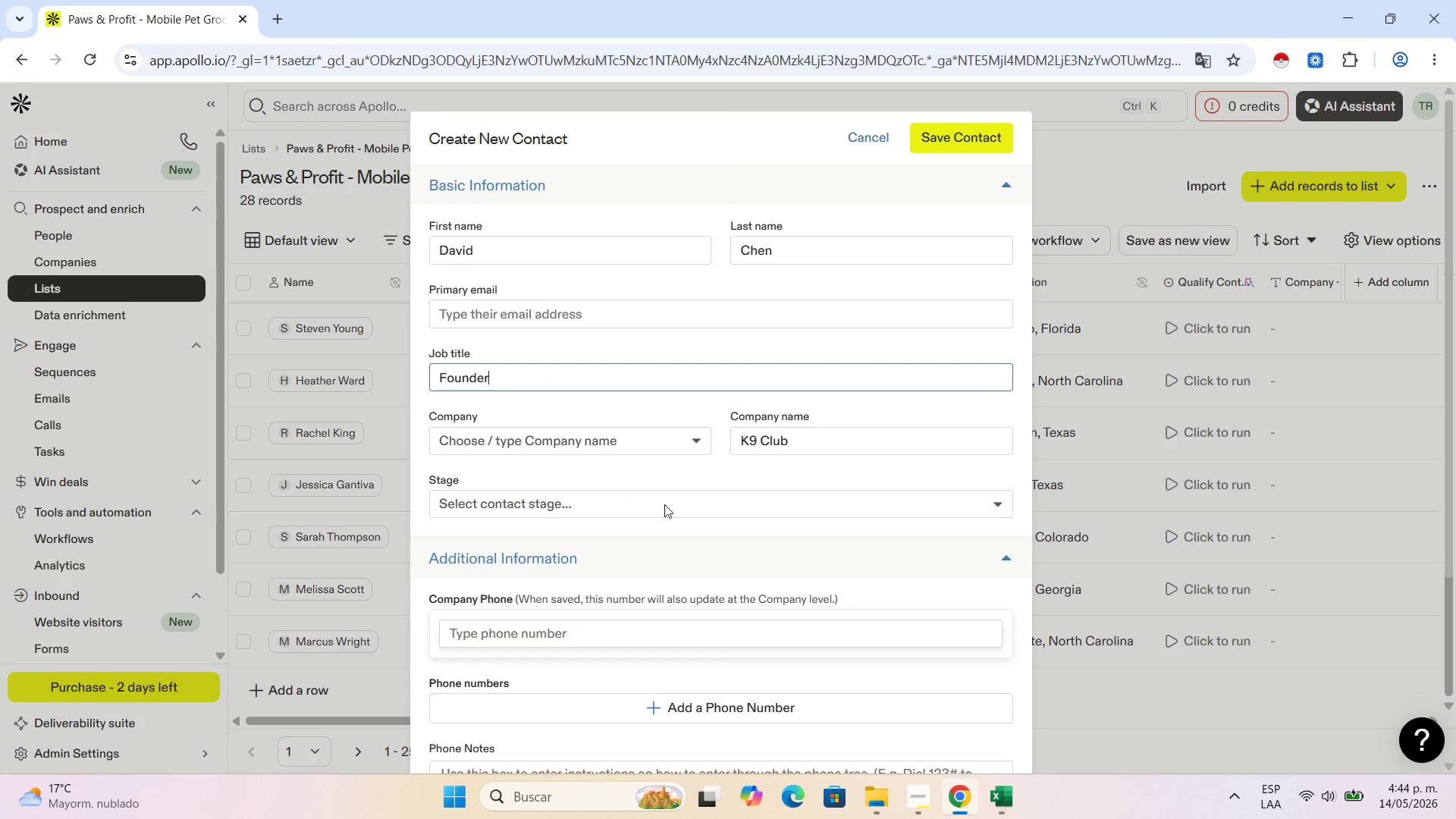 
scroll: coordinate [573, 661], scroll_direction: down, amount: 6.0
 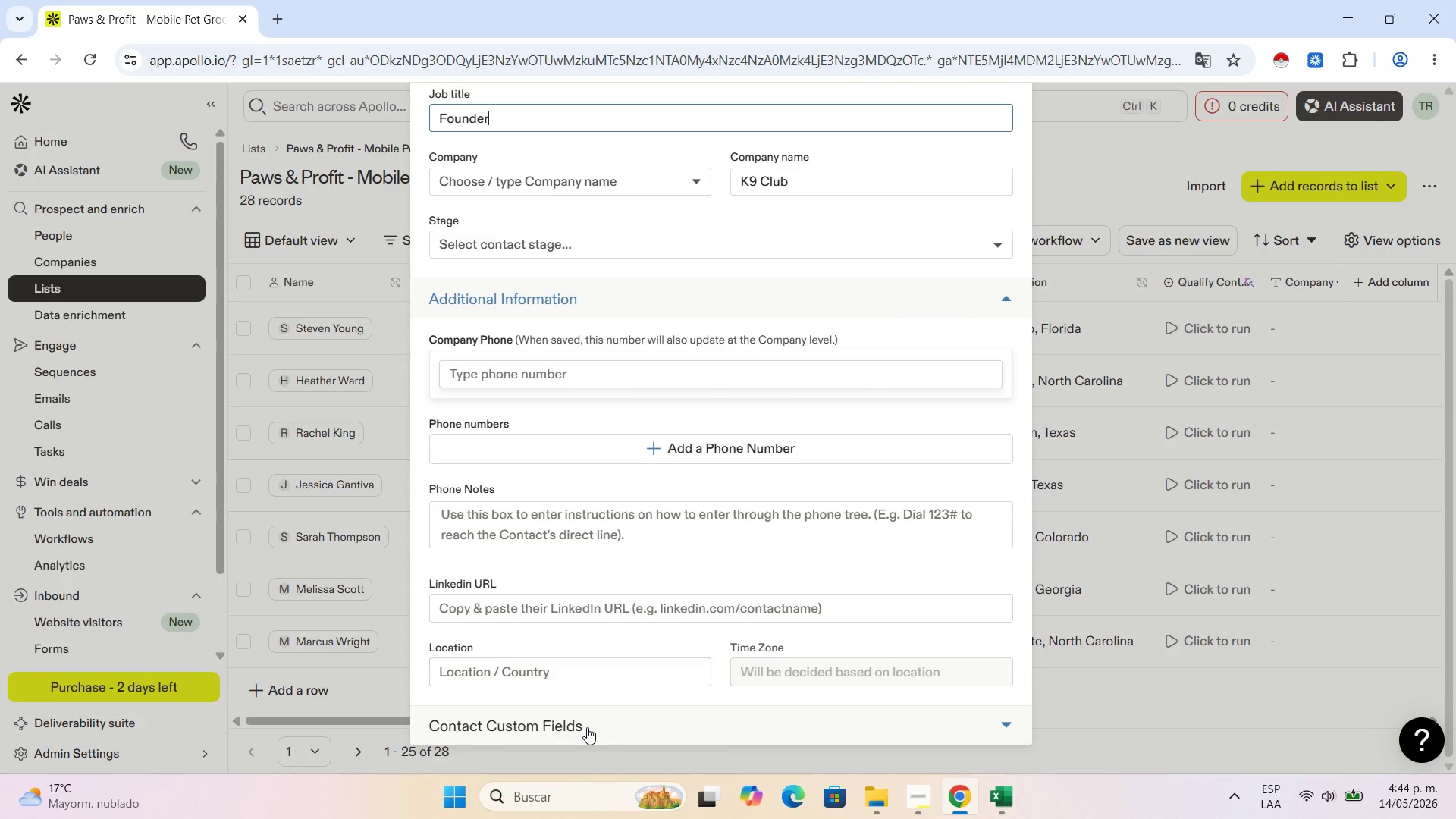 
left_click([587, 726])
 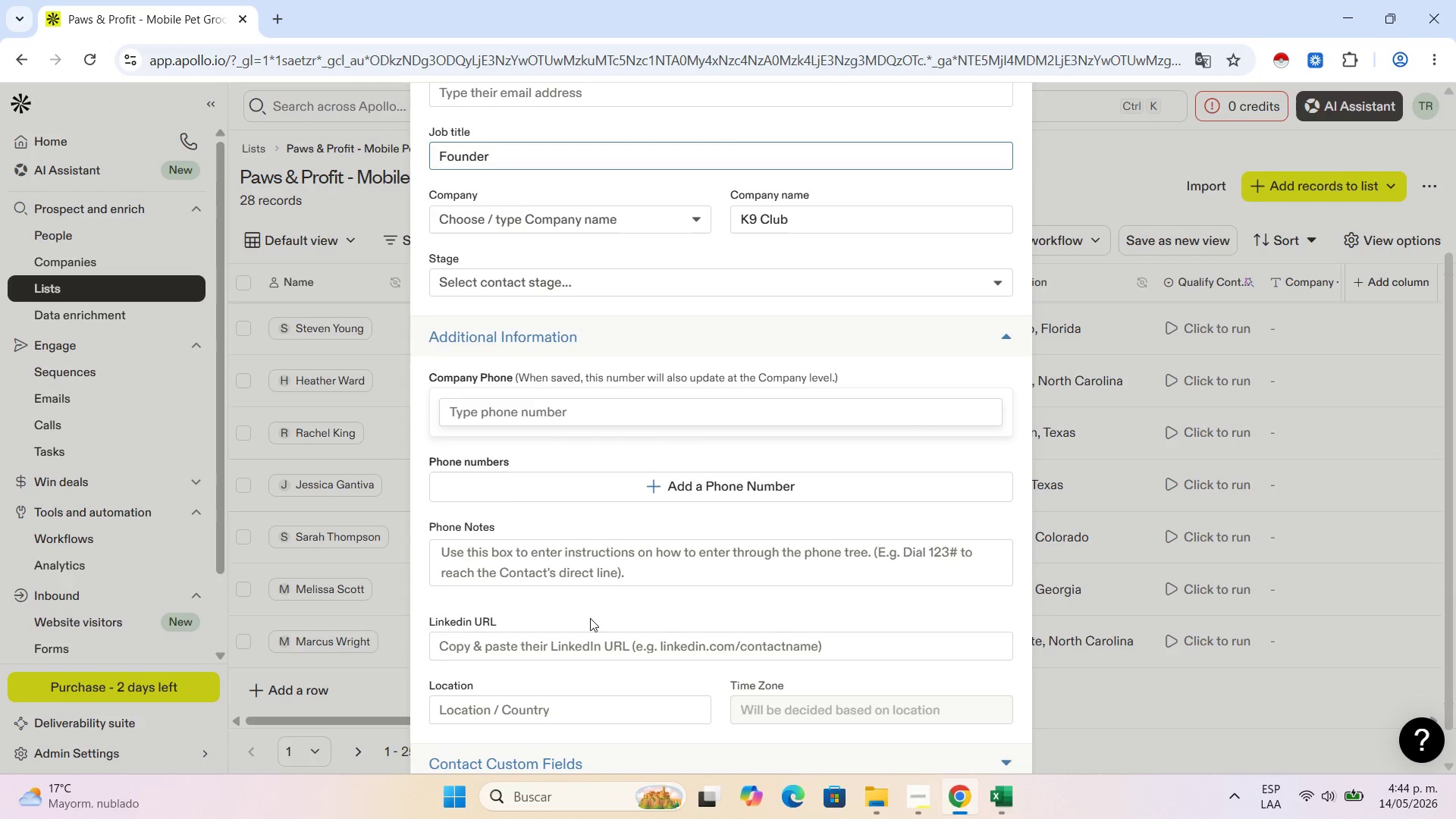 
scroll: coordinate [590, 617], scroll_direction: down, amount: 5.0
 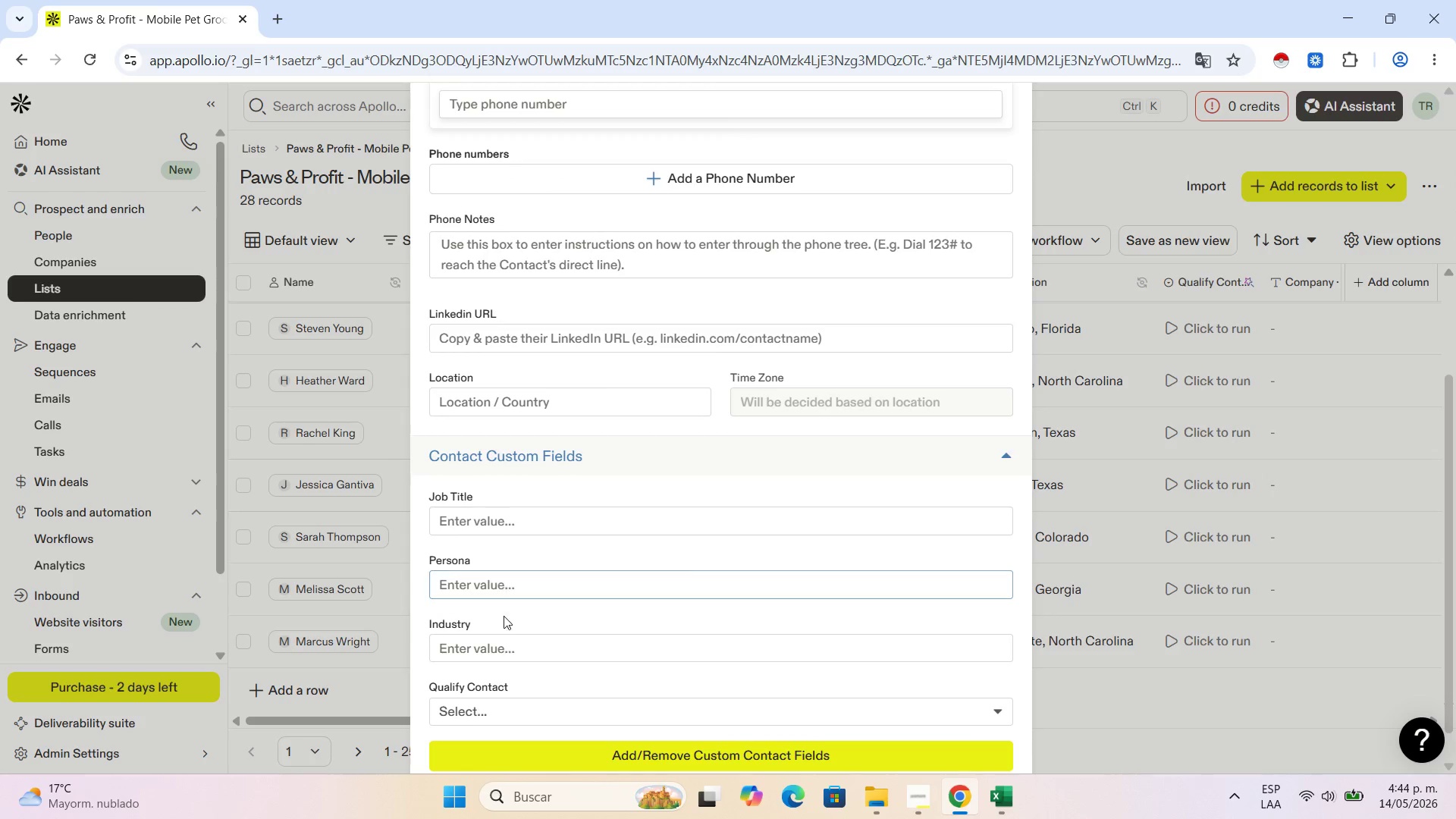 
left_click([504, 651])
 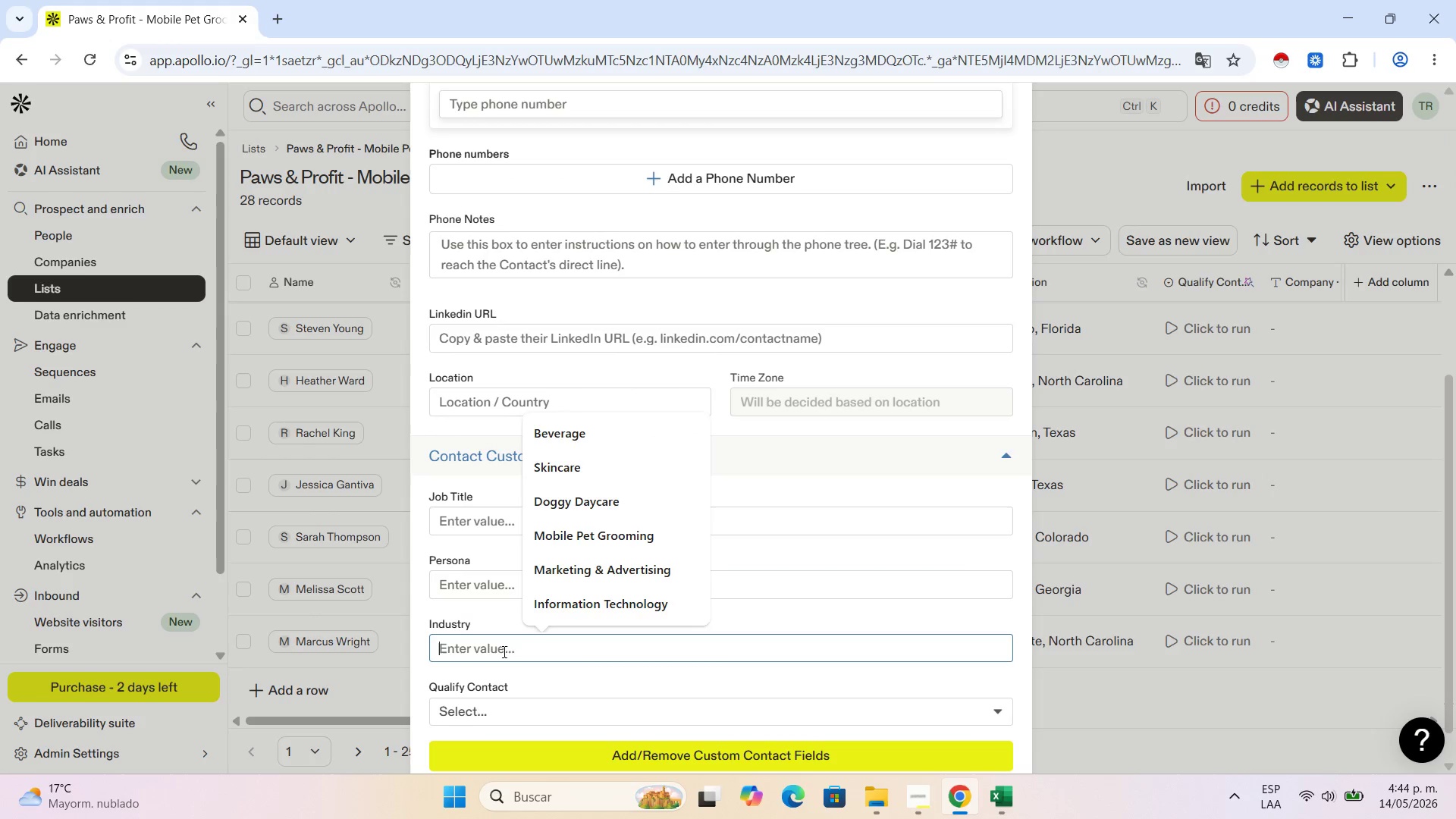 
key(Control+V)
 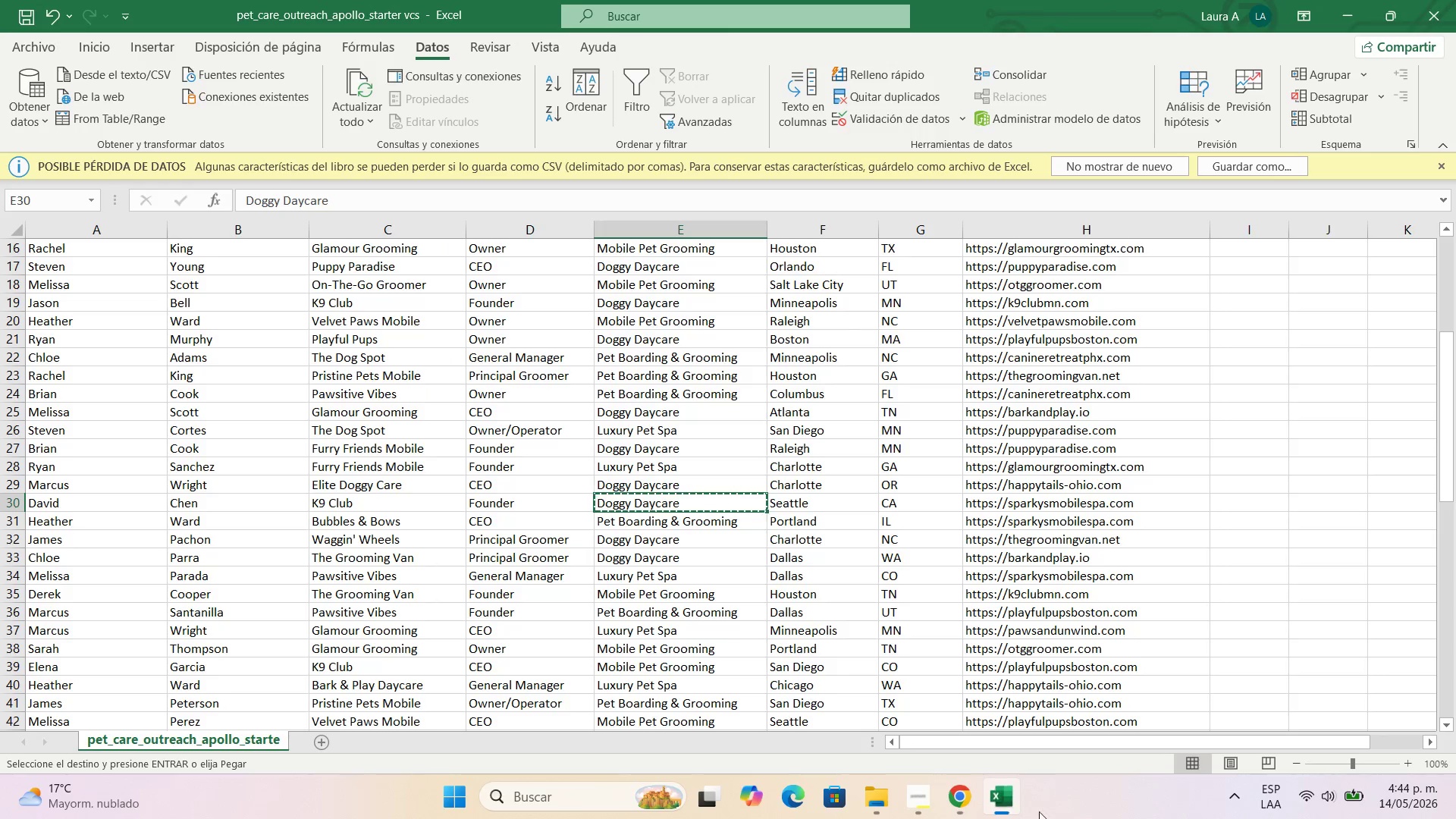 
left_click([811, 506])
 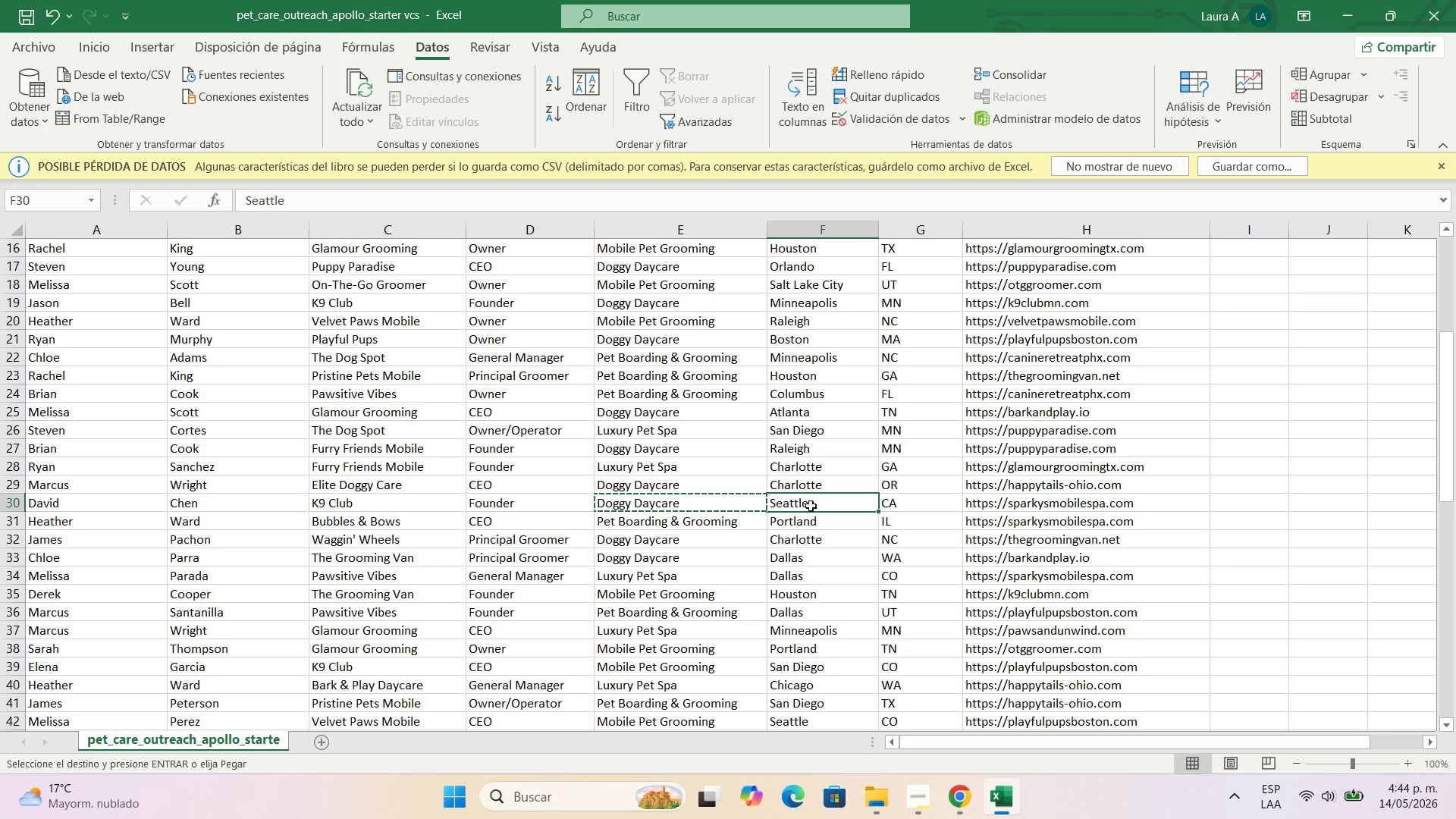 
key(Control+C)
 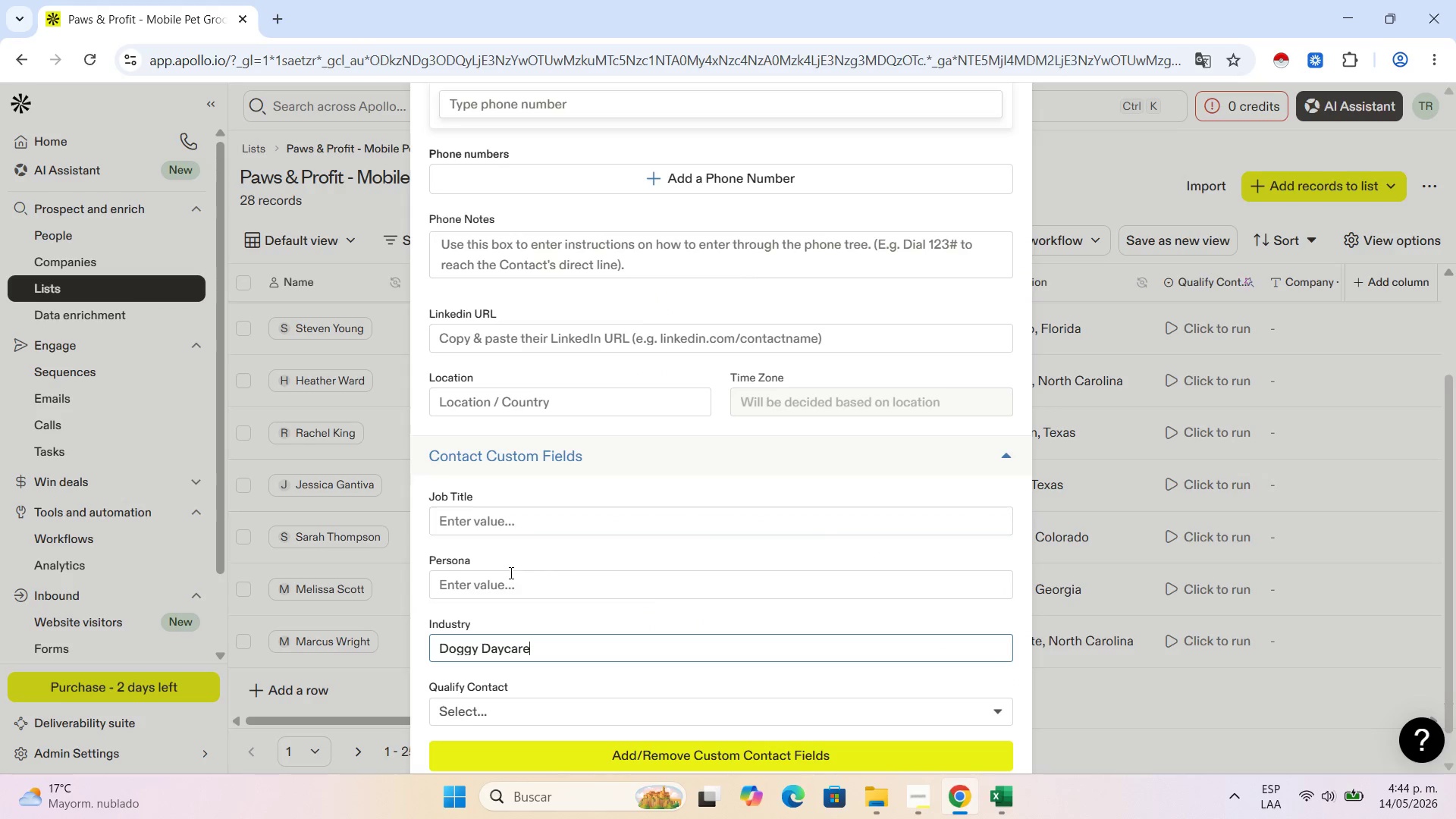 
left_click([504, 398])
 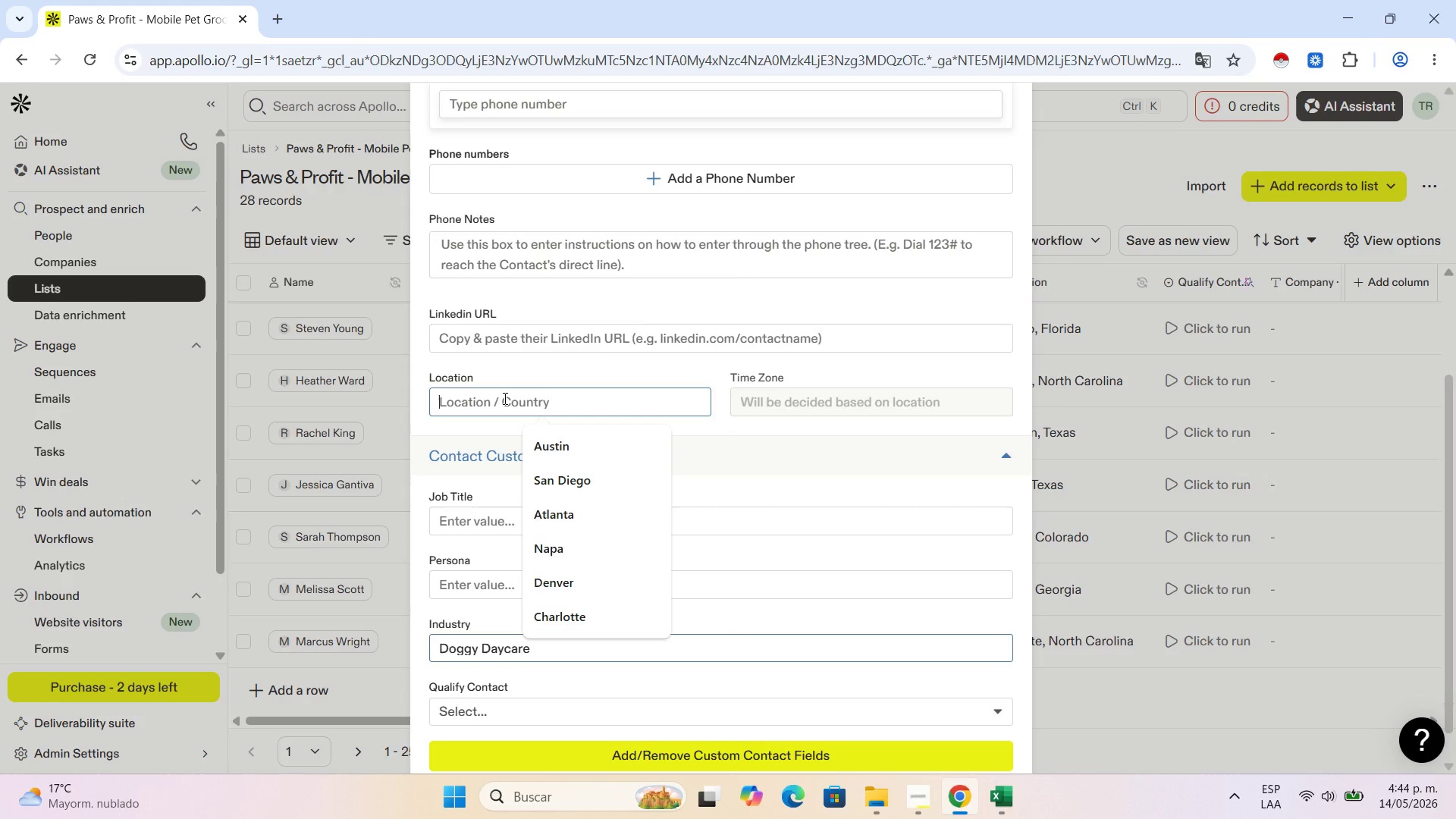 
key(Control+V)
 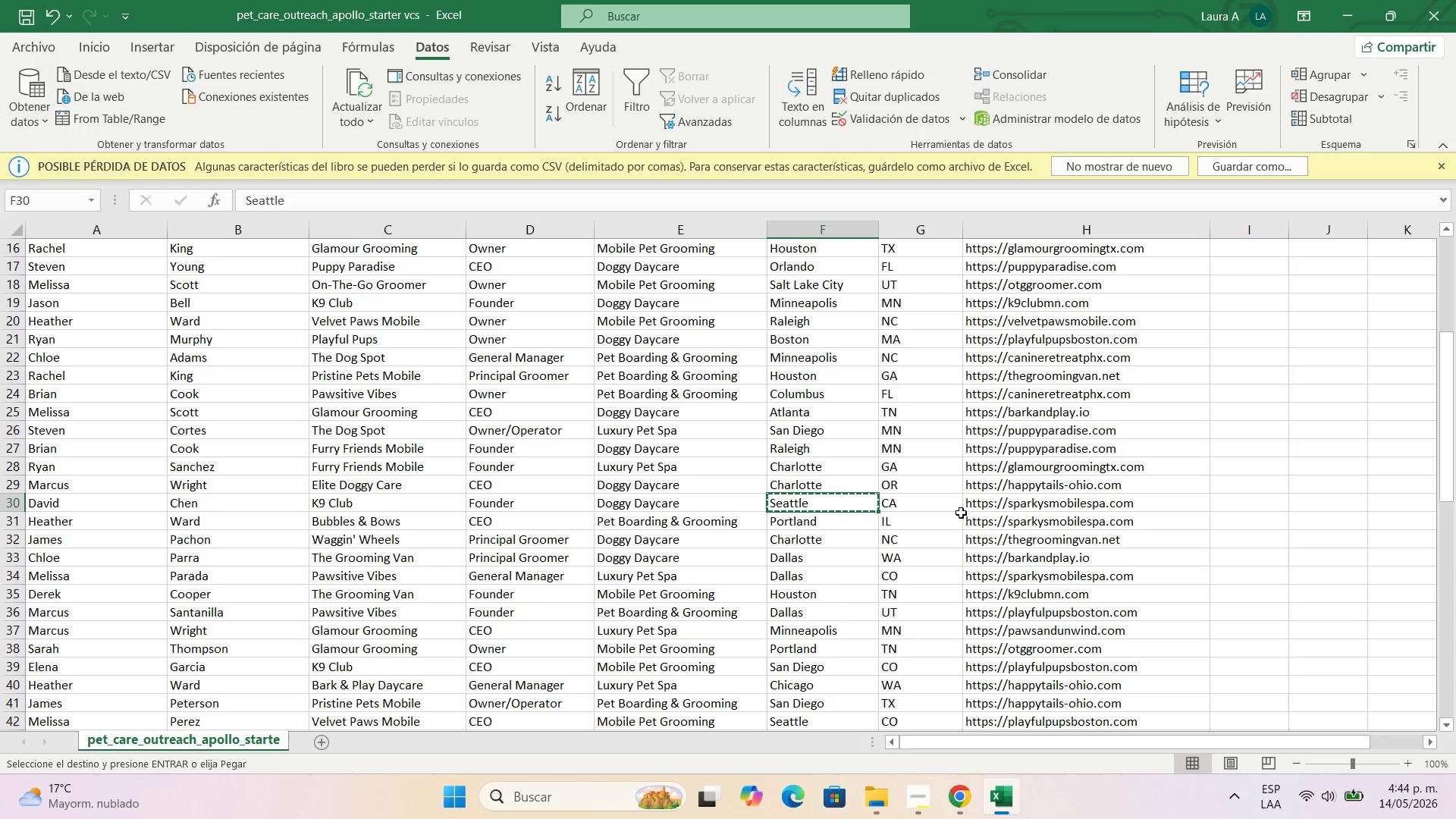 
left_click([1001, 512])
 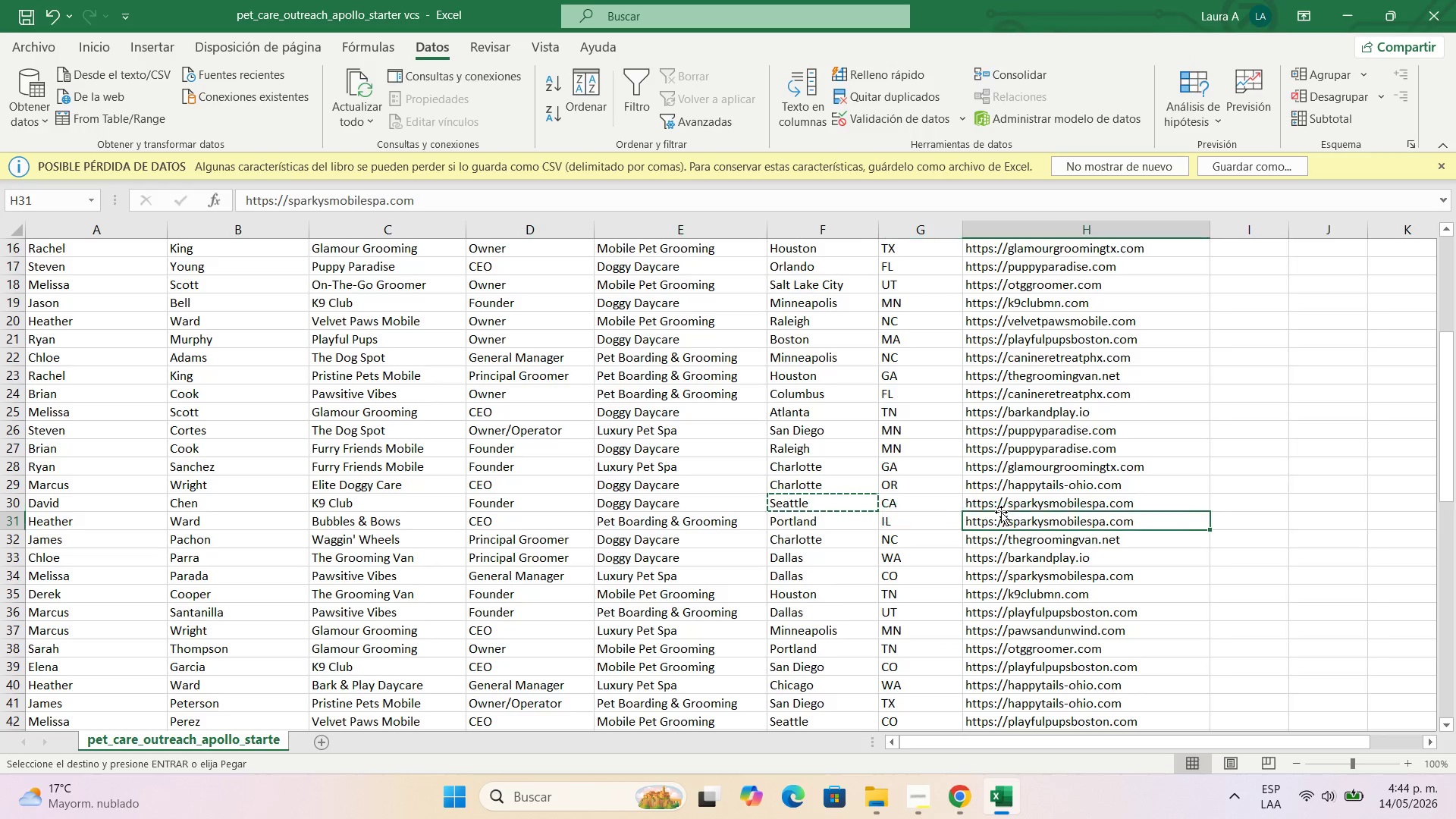 
key(Control+ControlLeft)
 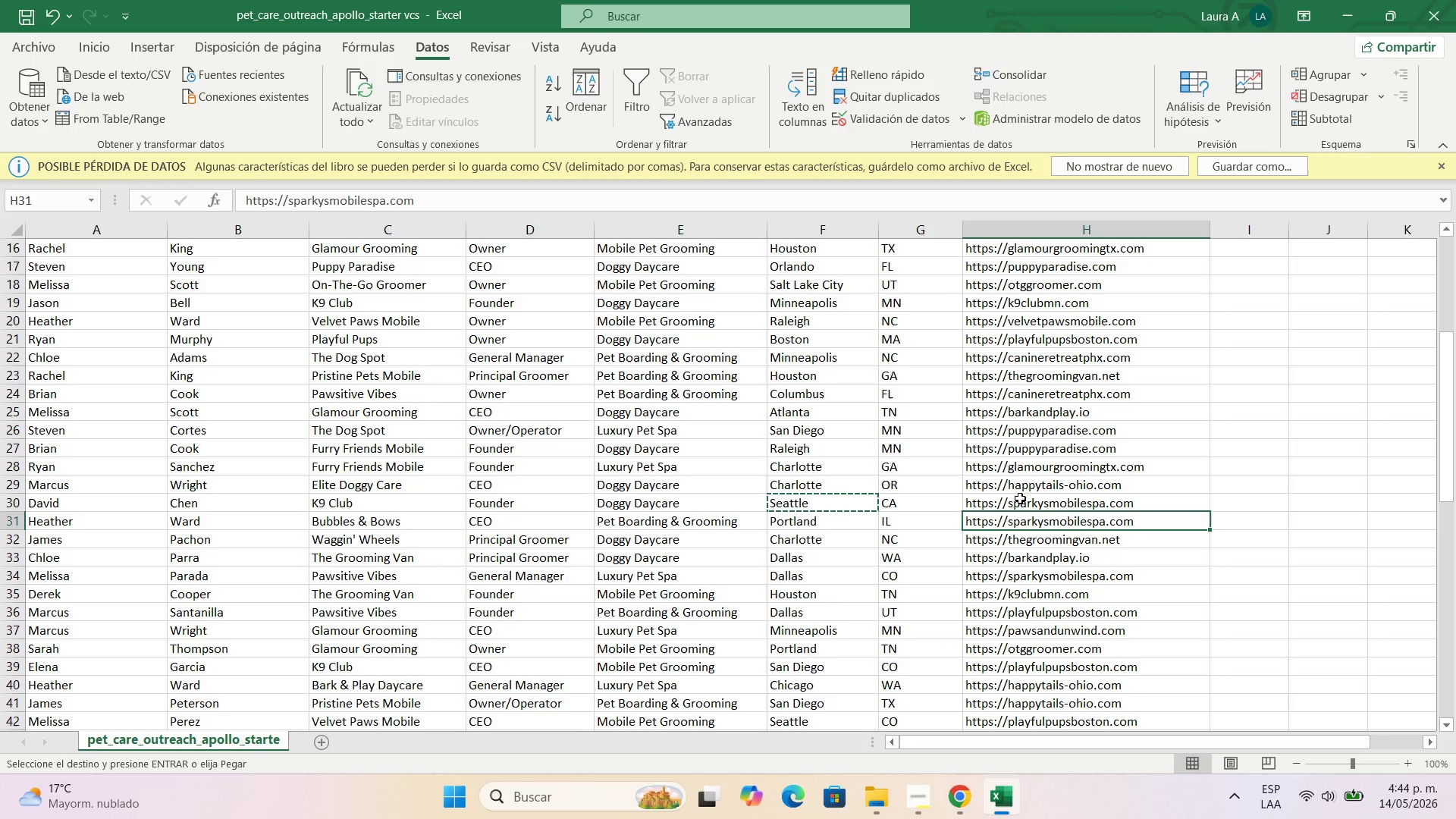 
left_click([1015, 498])
 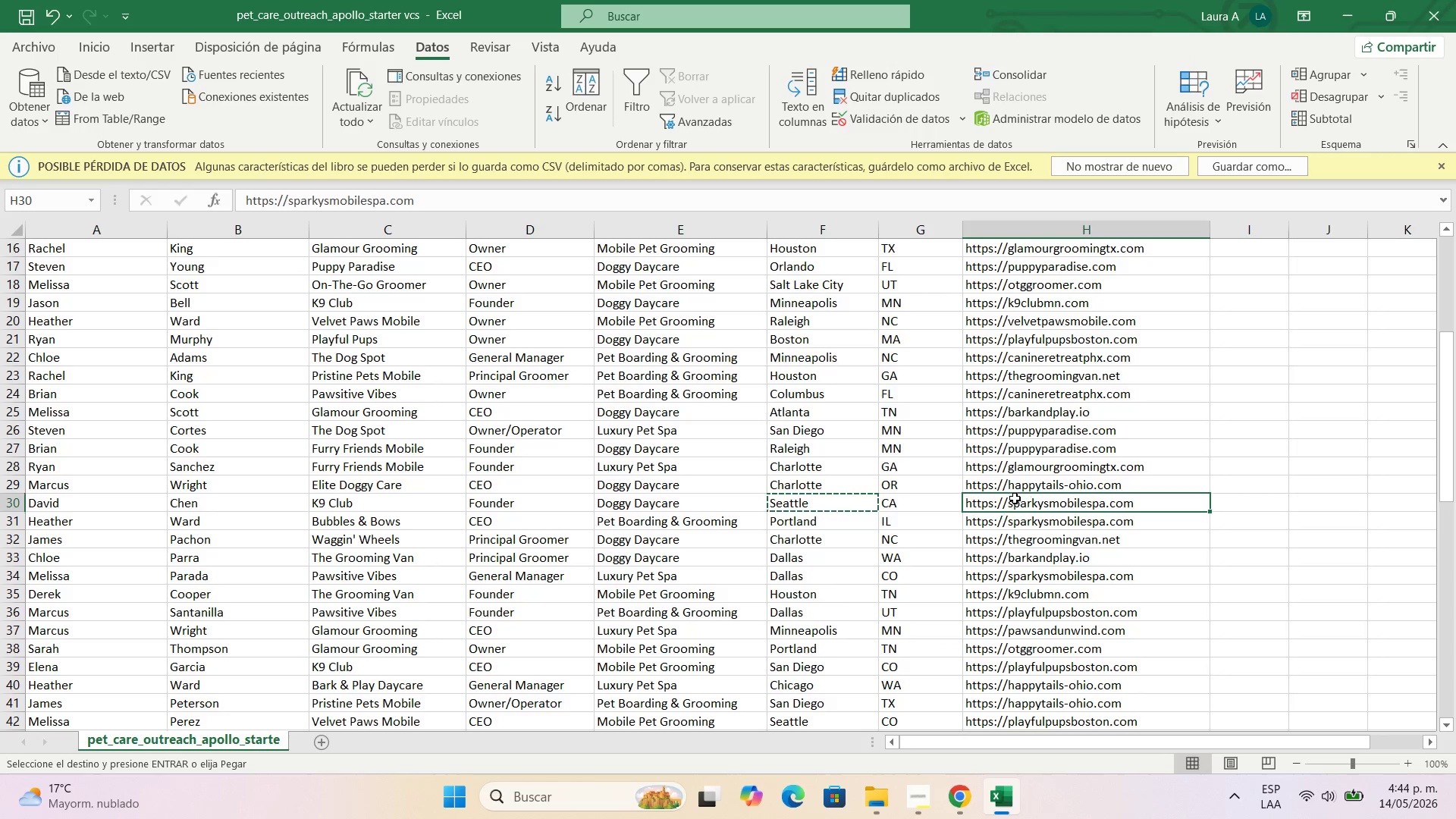 
key(Control+C)
 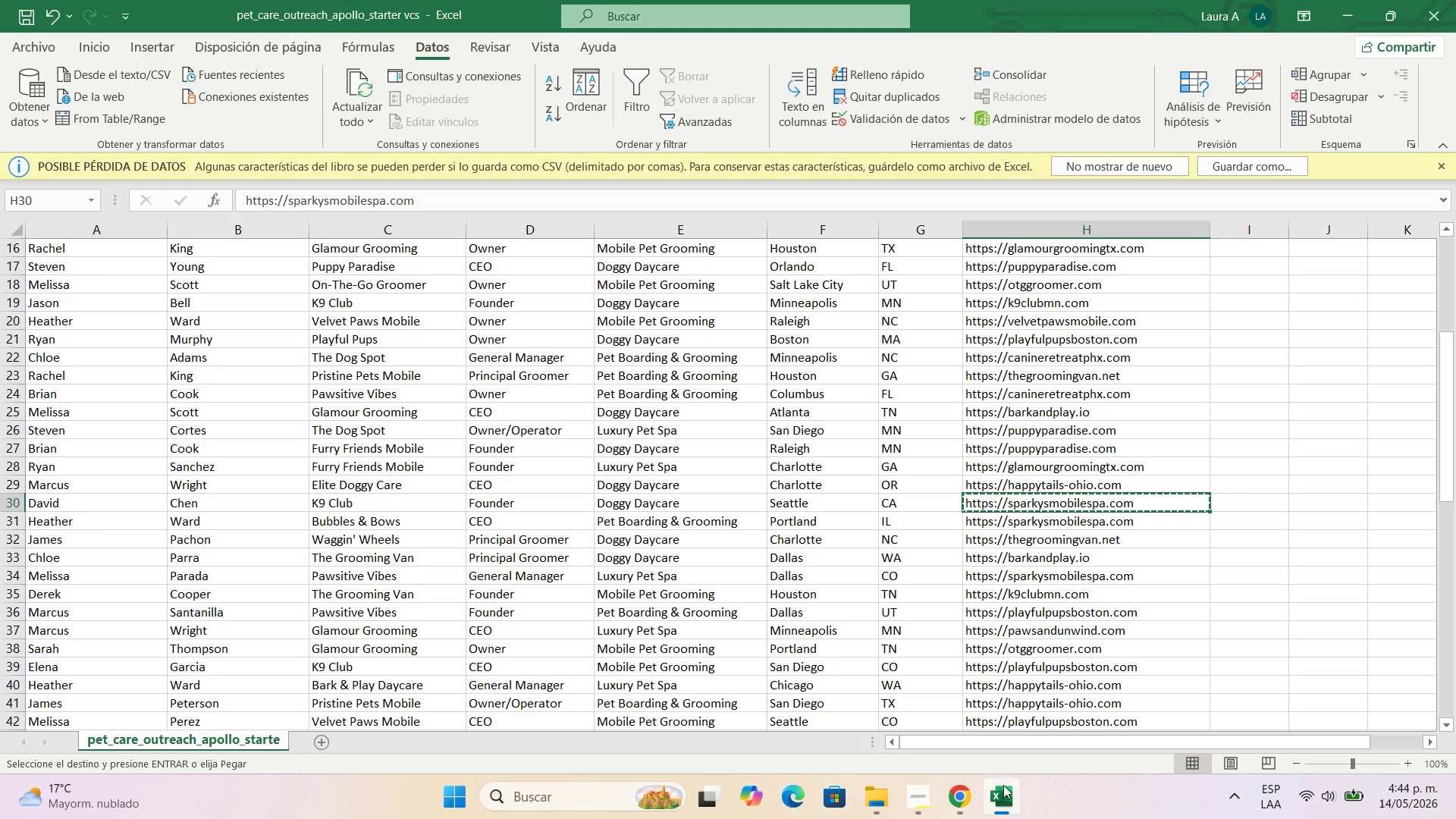 
left_click([965, 794])
 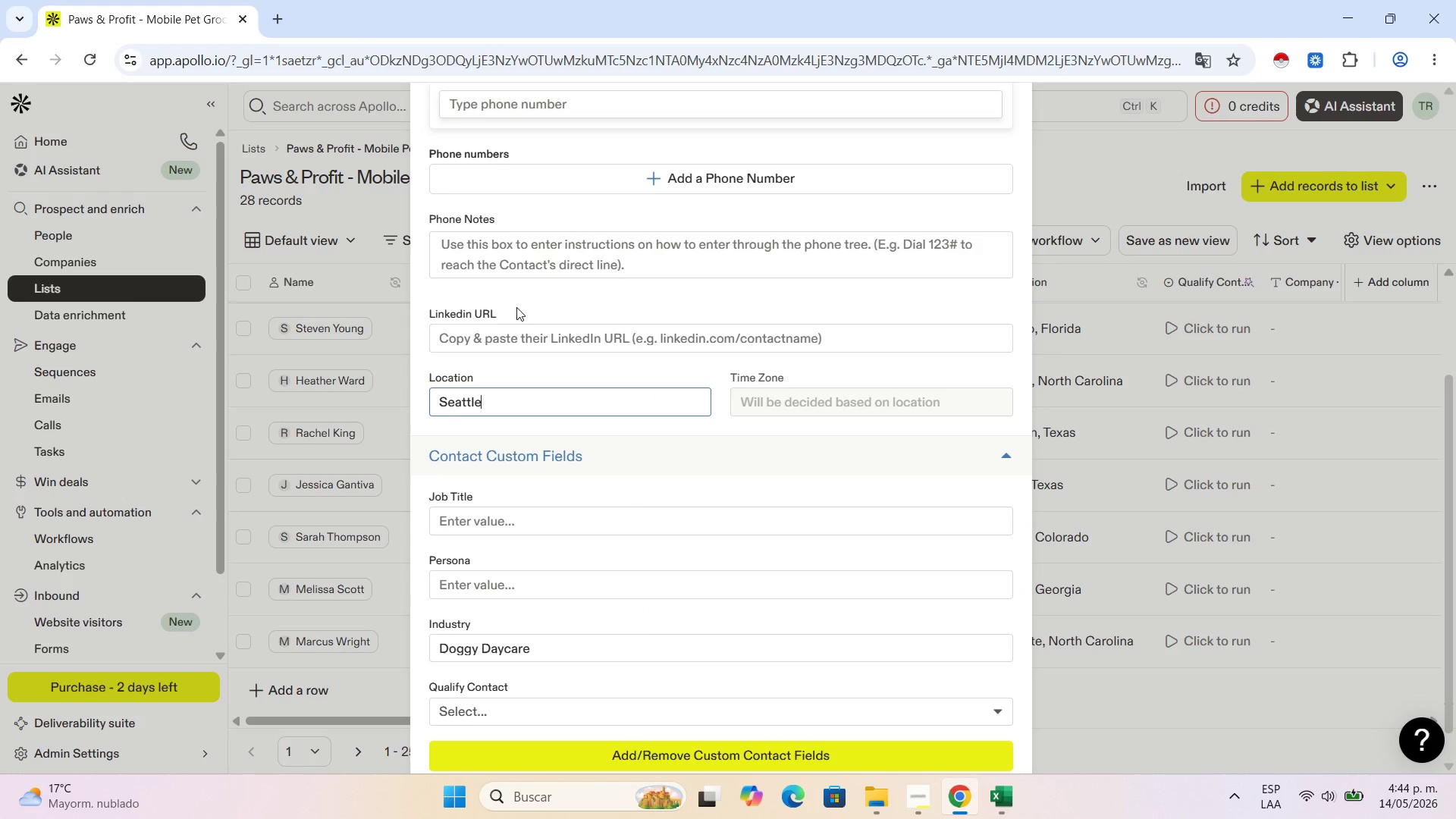 
double_click([510, 350])
 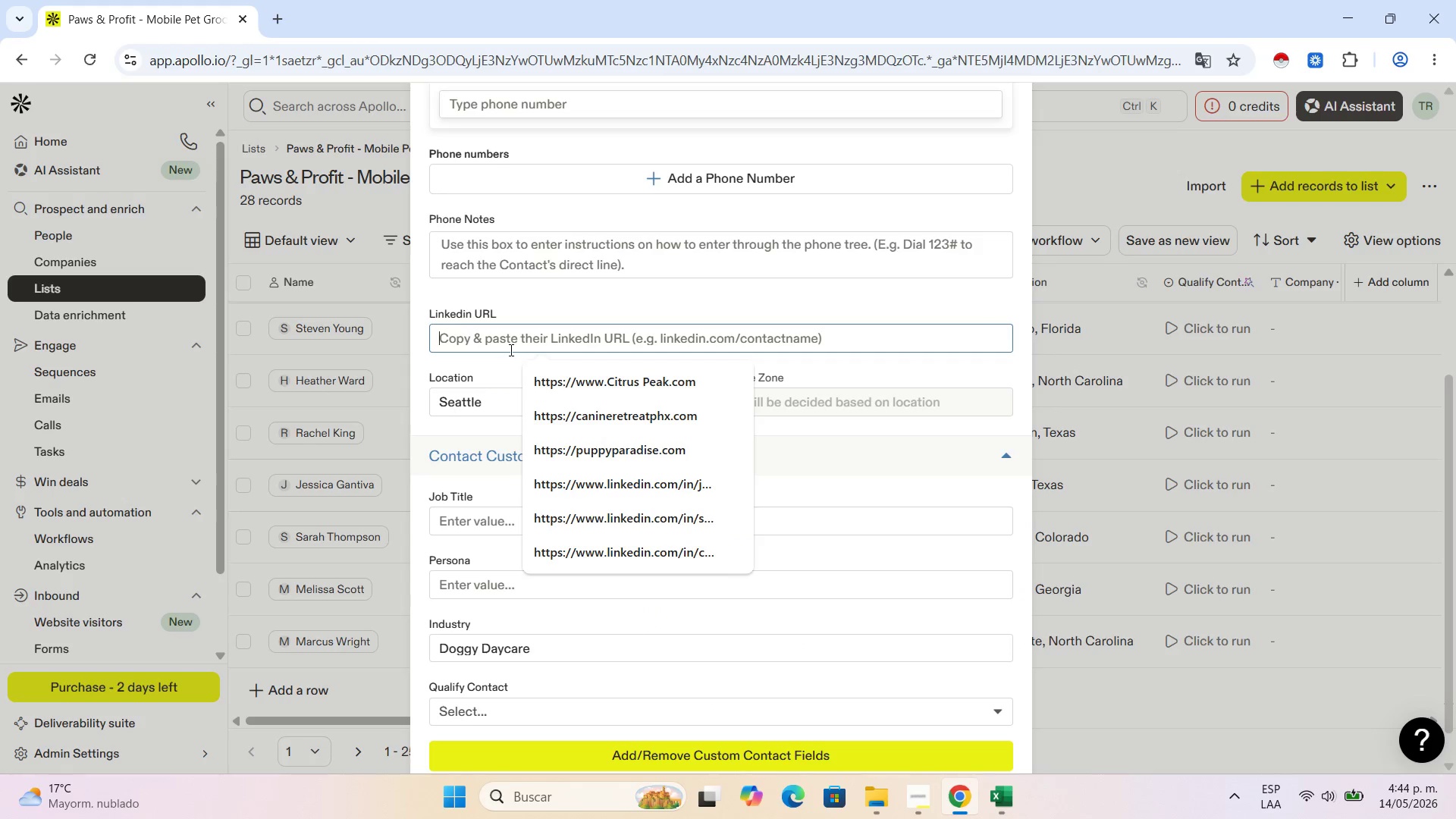 
key(Control+V)
 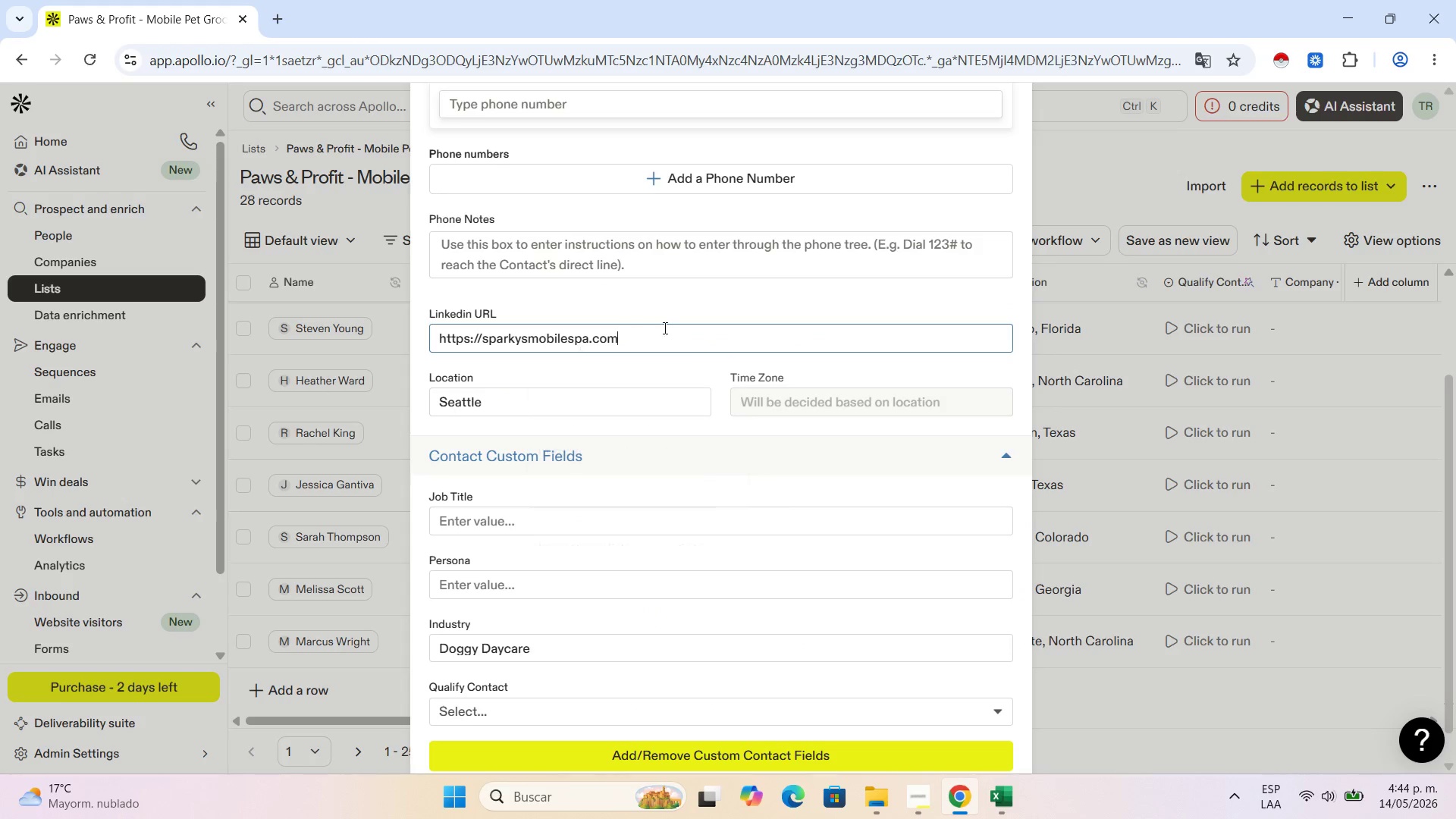 
scroll: coordinate [825, 313], scroll_direction: up, amount: 10.0
 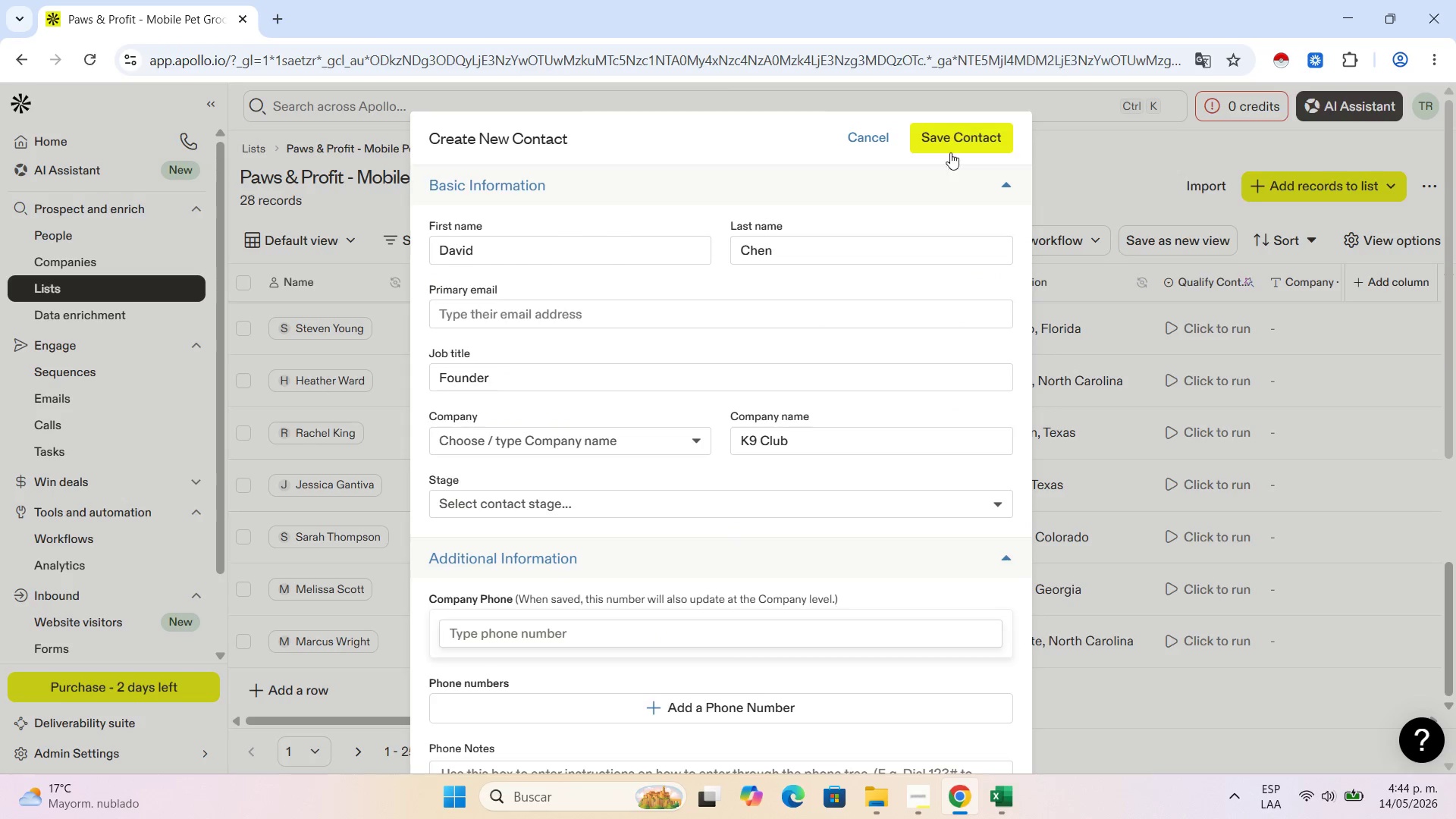 
left_click([952, 143])
 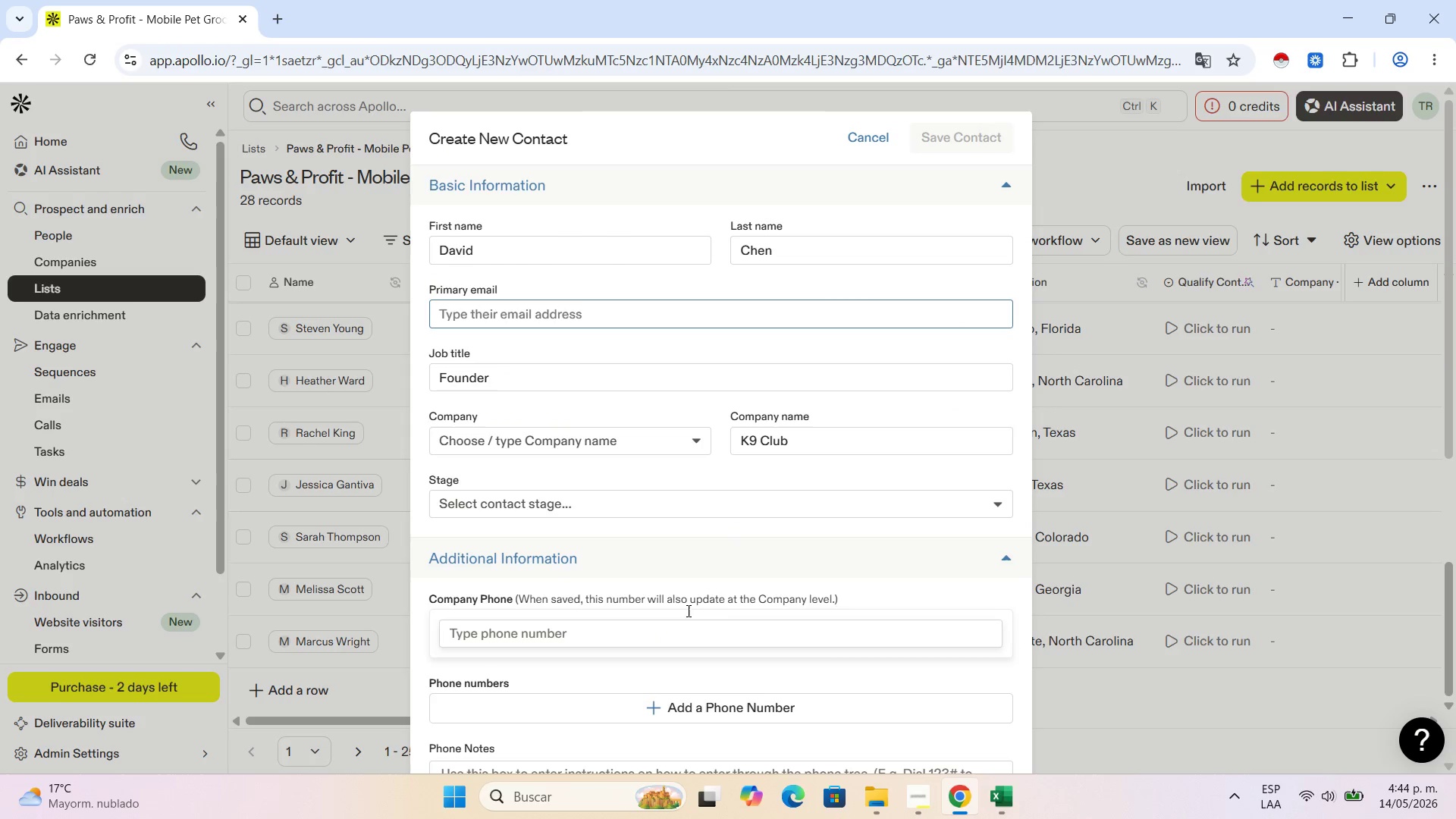 
mouse_move([720, 562])
 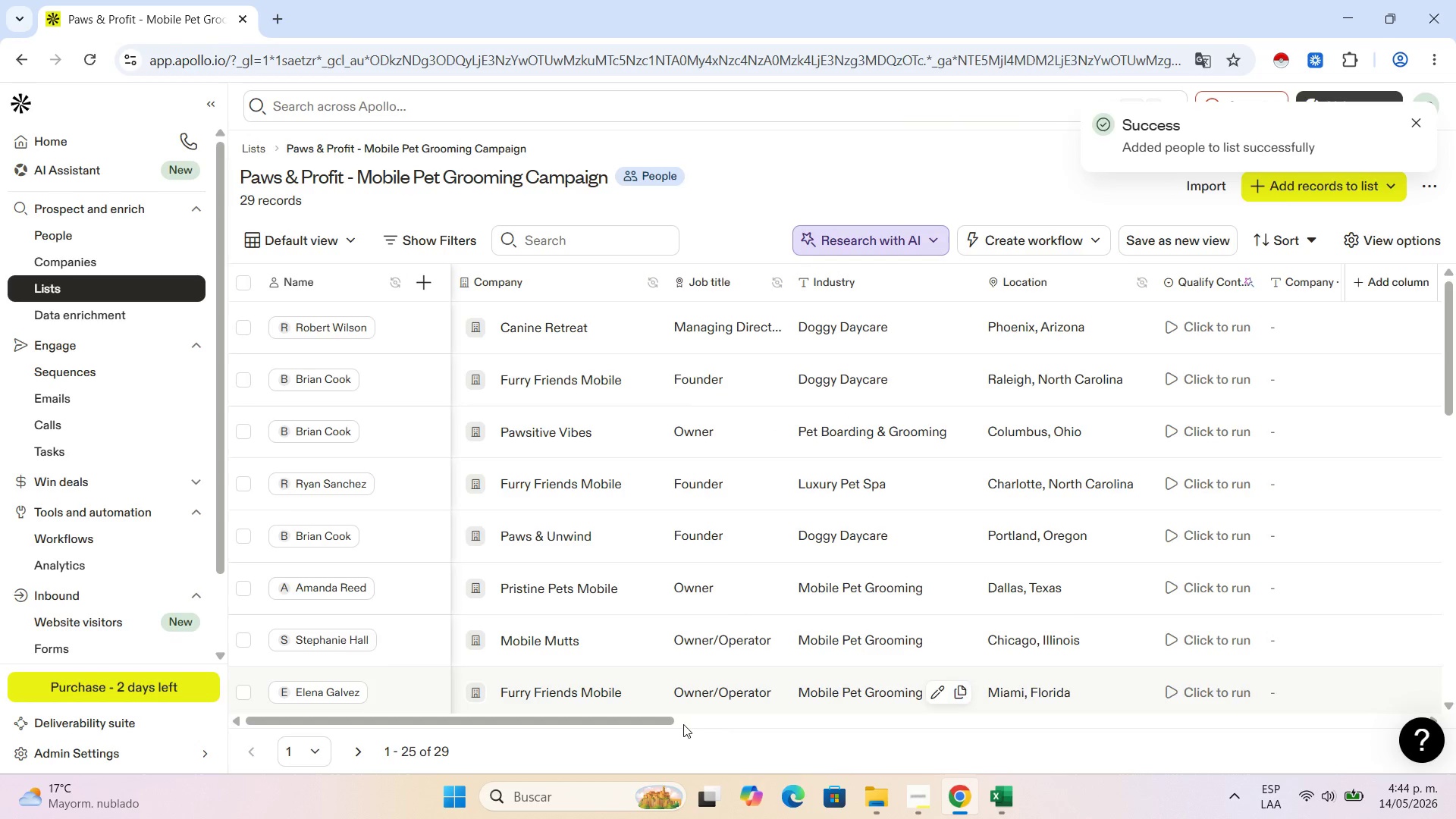 
left_click_drag(start_coordinate=[654, 720], to_coordinate=[1455, 738])
 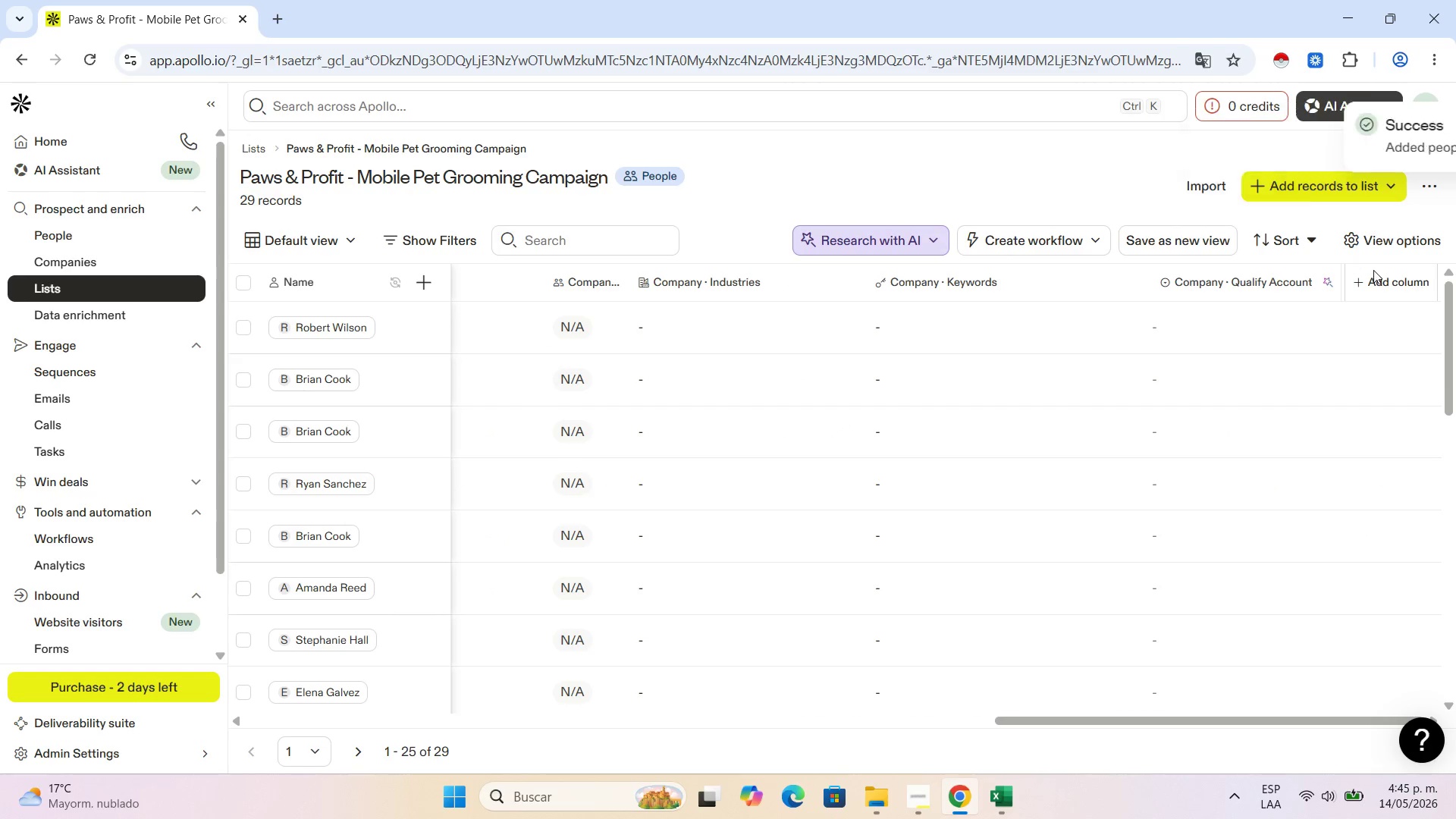 
left_click([1380, 277])
 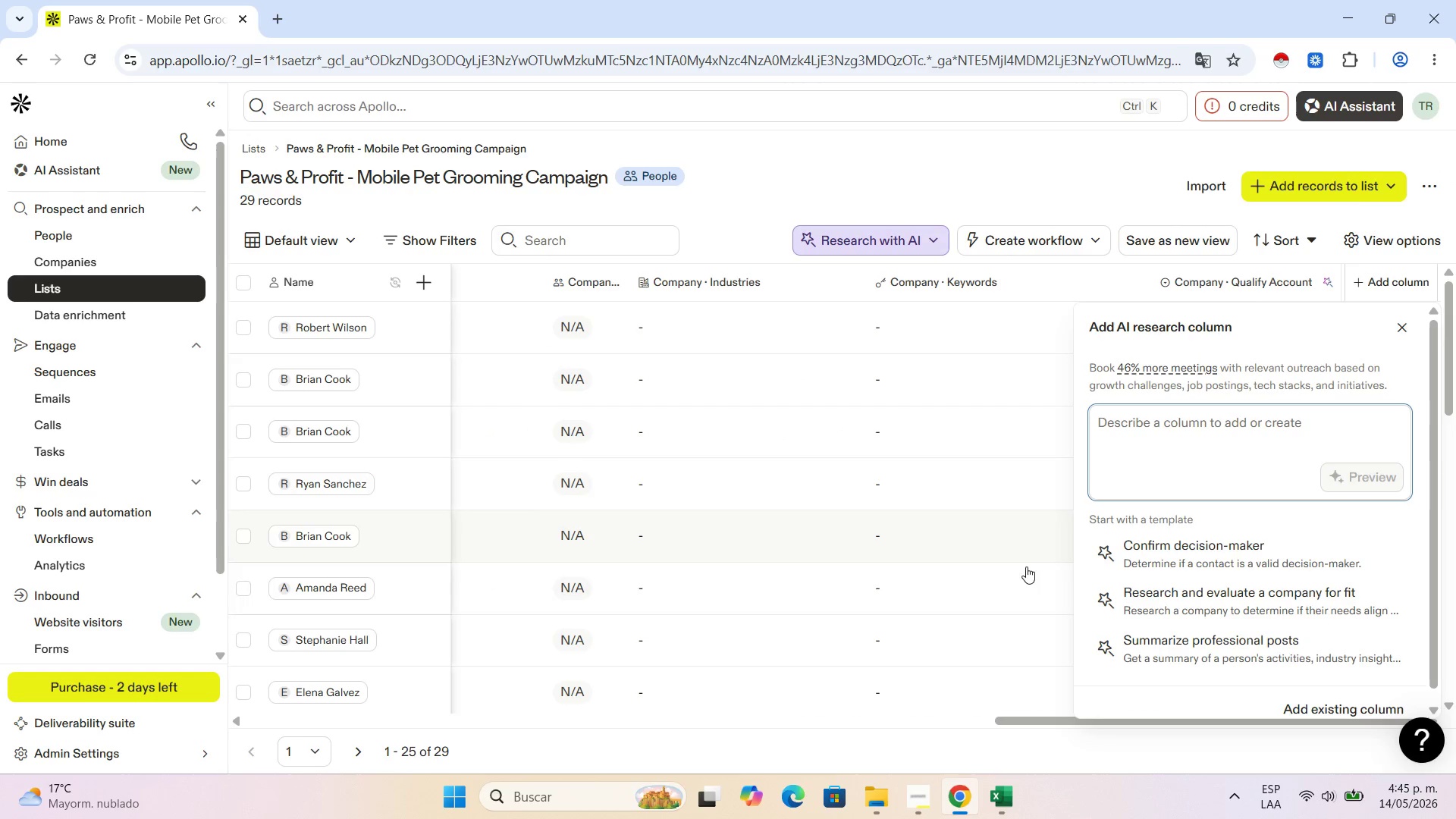 
left_click([1351, 708])
 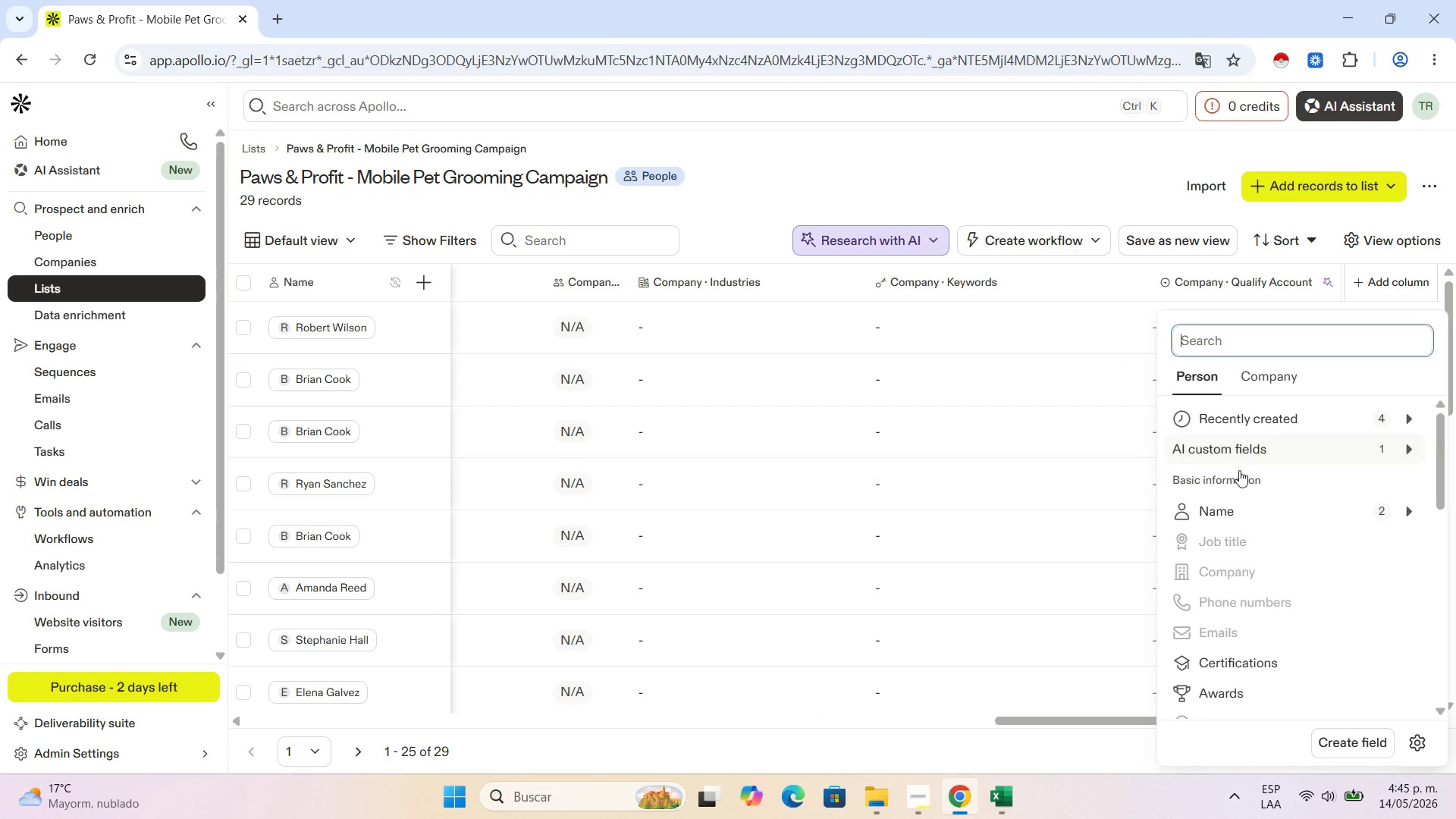 
scroll: coordinate [1226, 627], scroll_direction: down, amount: 9.0
 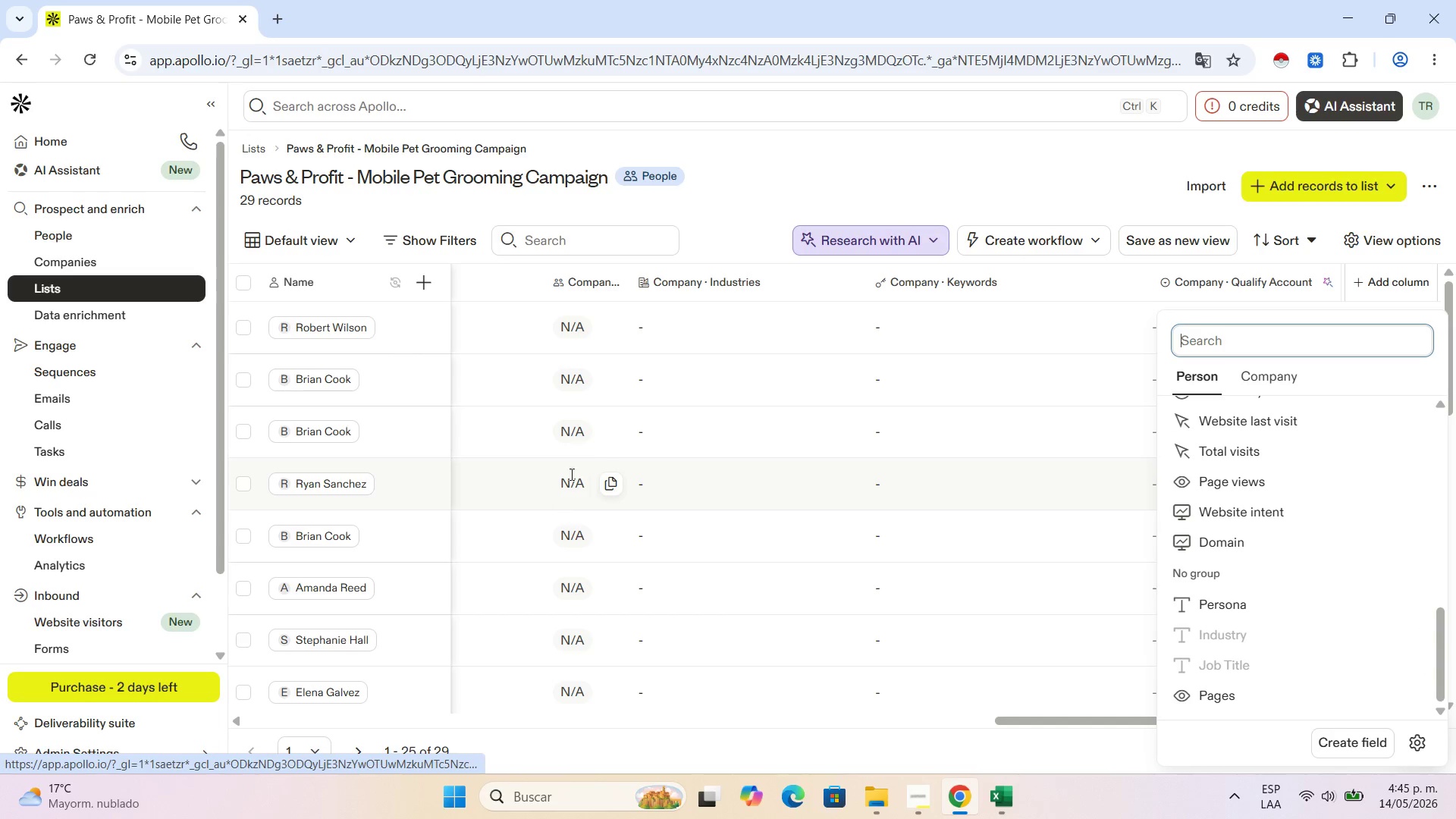 
wait(5.09)
 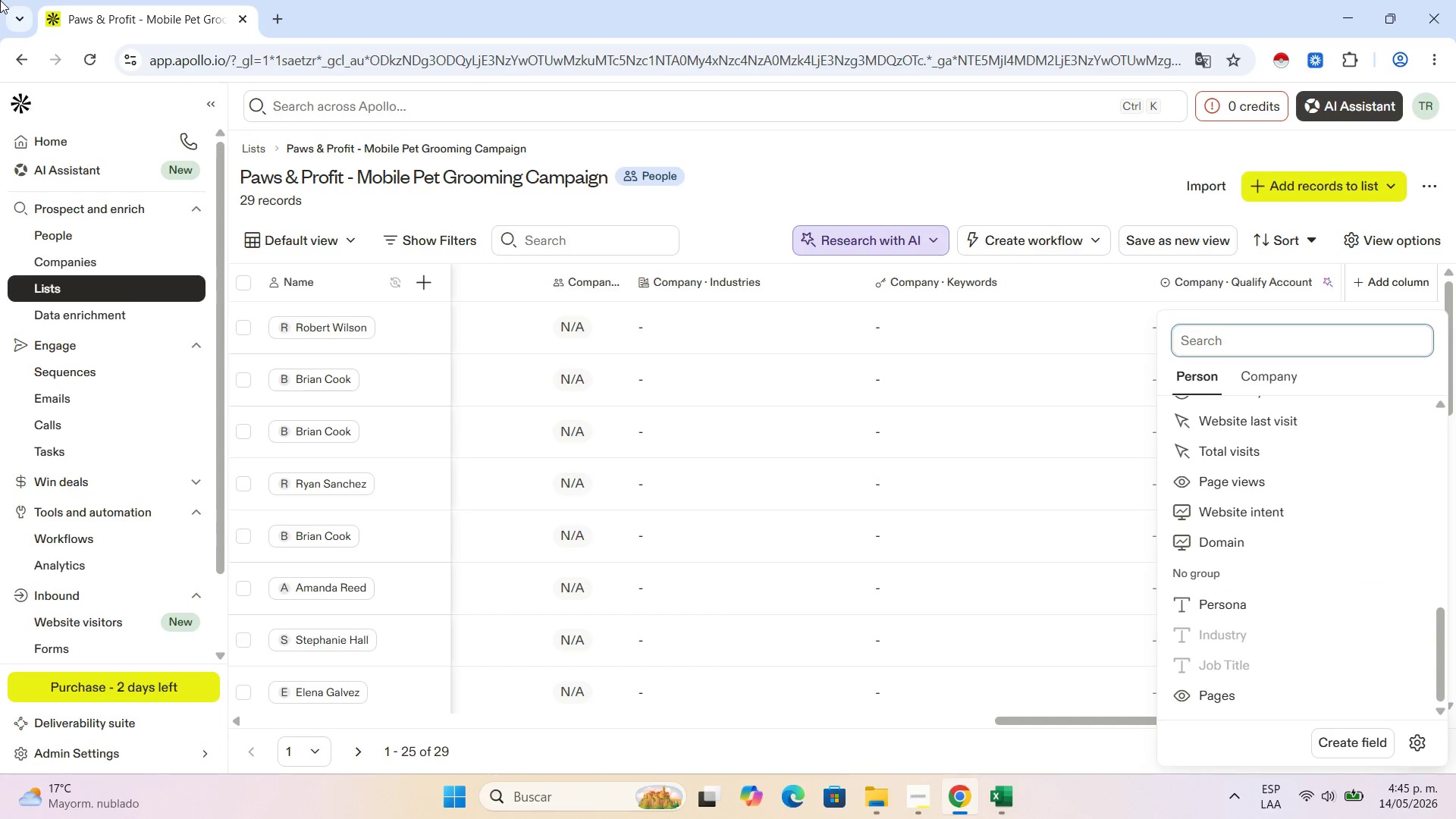 
left_click([1084, 479])
 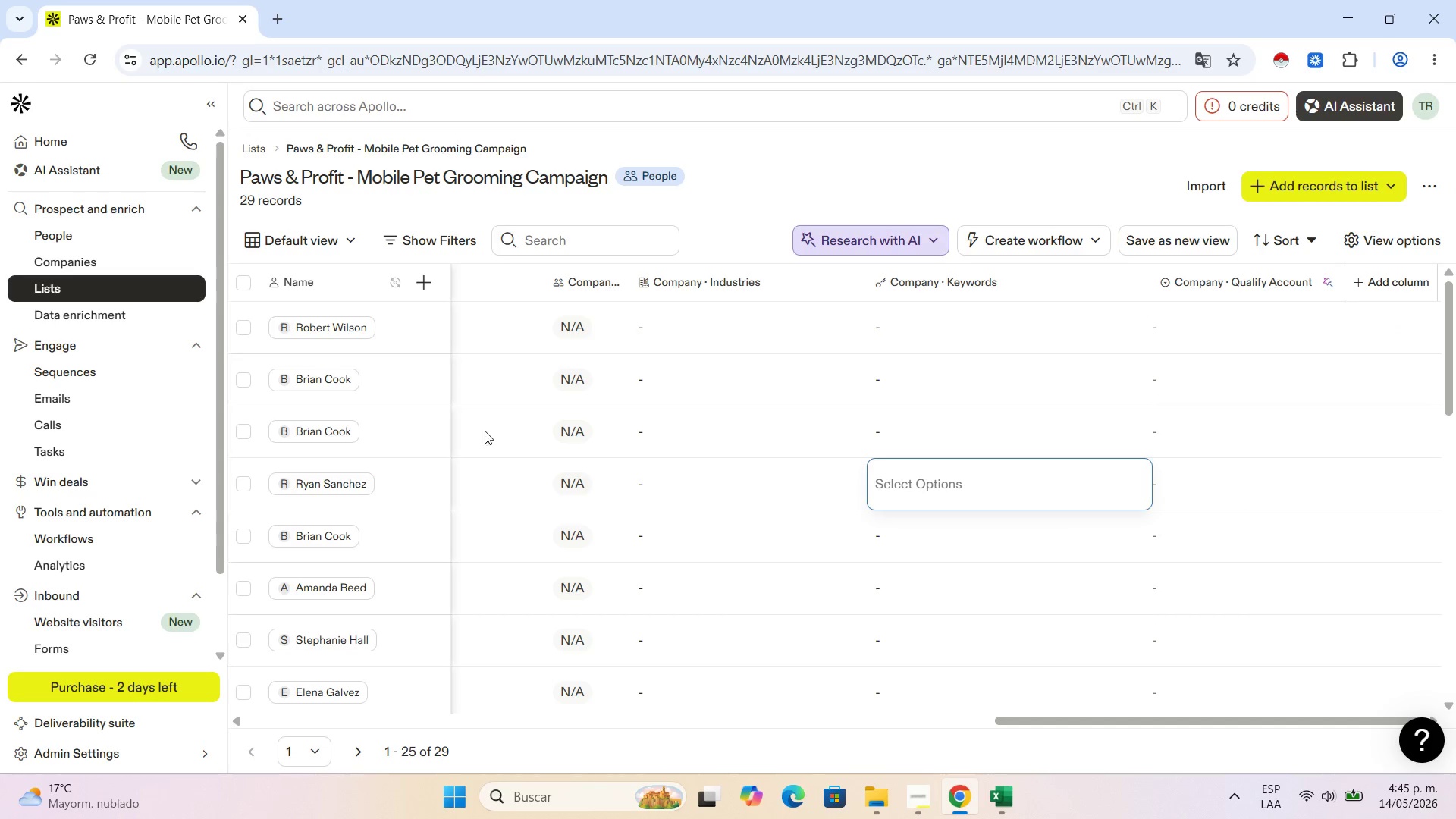 
left_click([801, 411])
 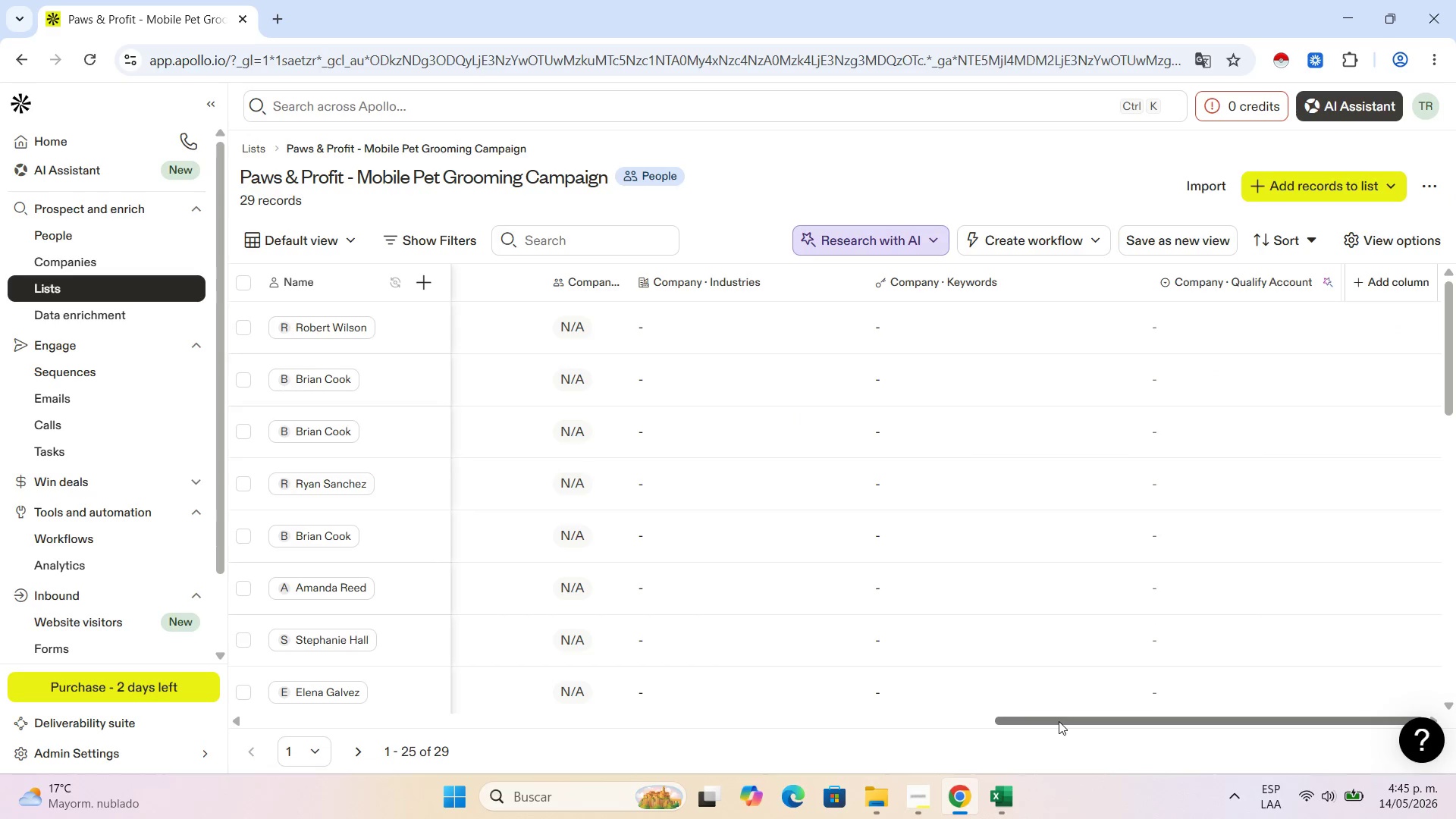 
left_click_drag(start_coordinate=[1059, 721], to_coordinate=[275, 707])
 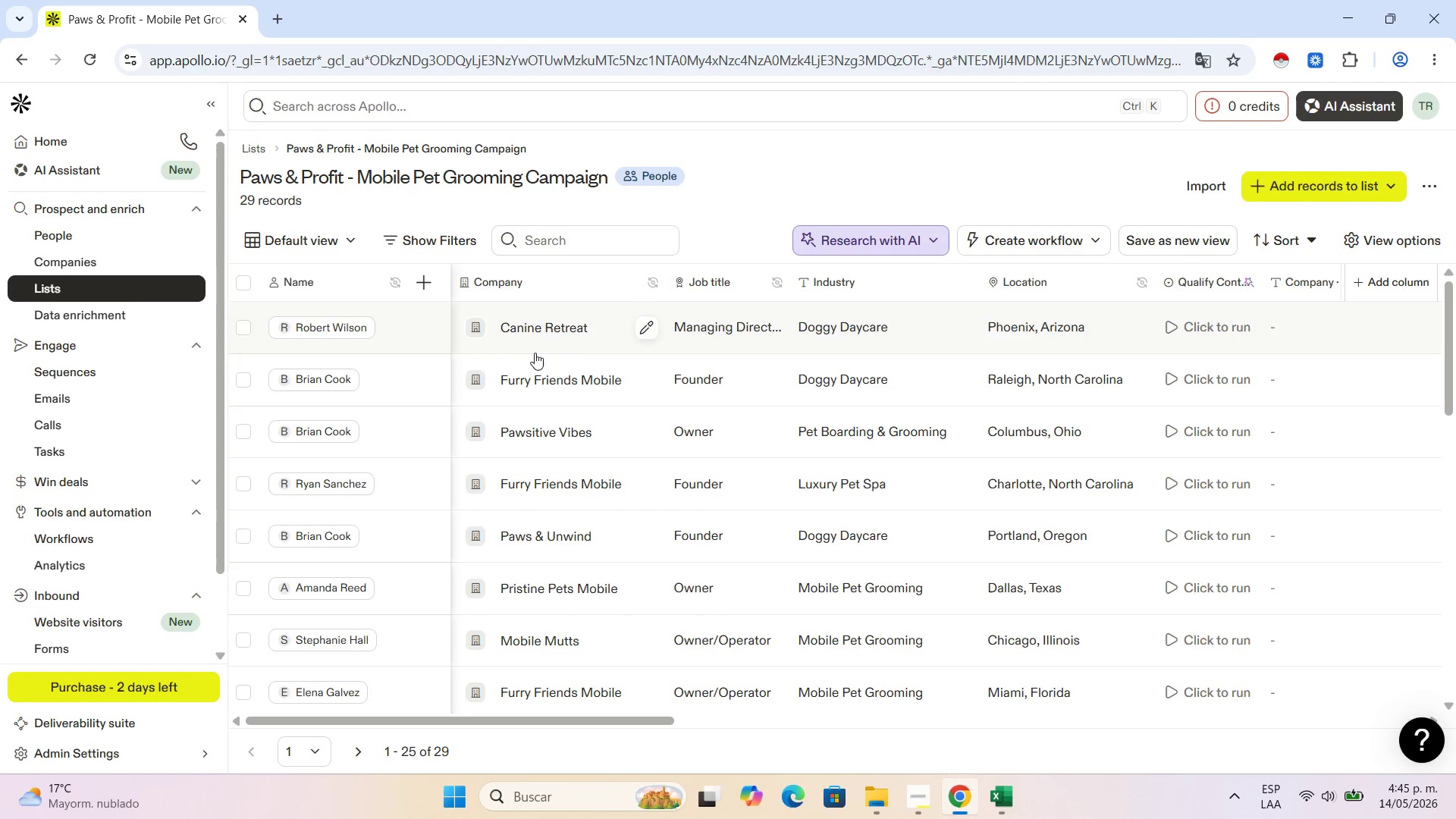 
scroll: coordinate [574, 588], scroll_direction: down, amount: 16.0
 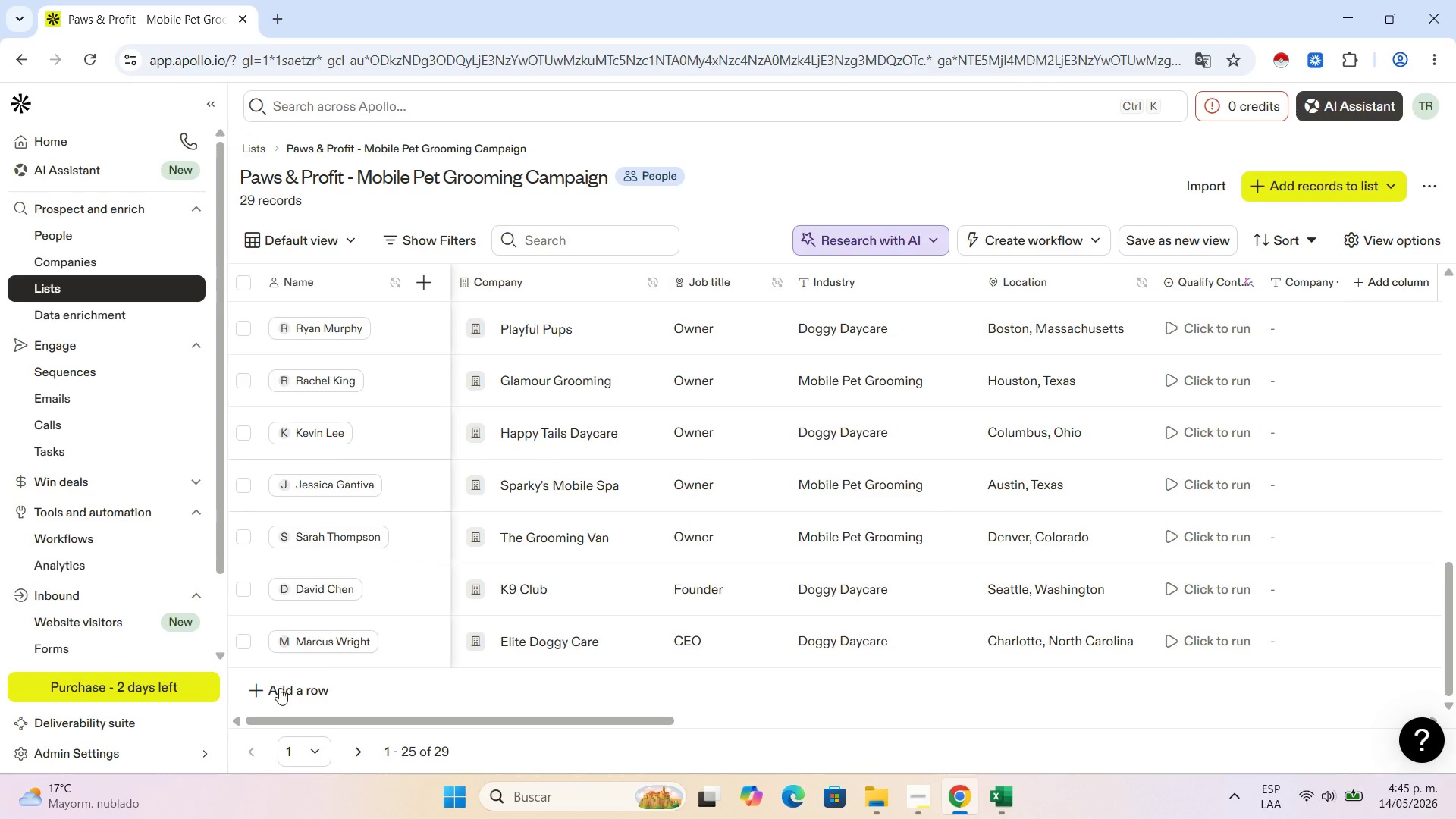 
left_click([293, 692])
 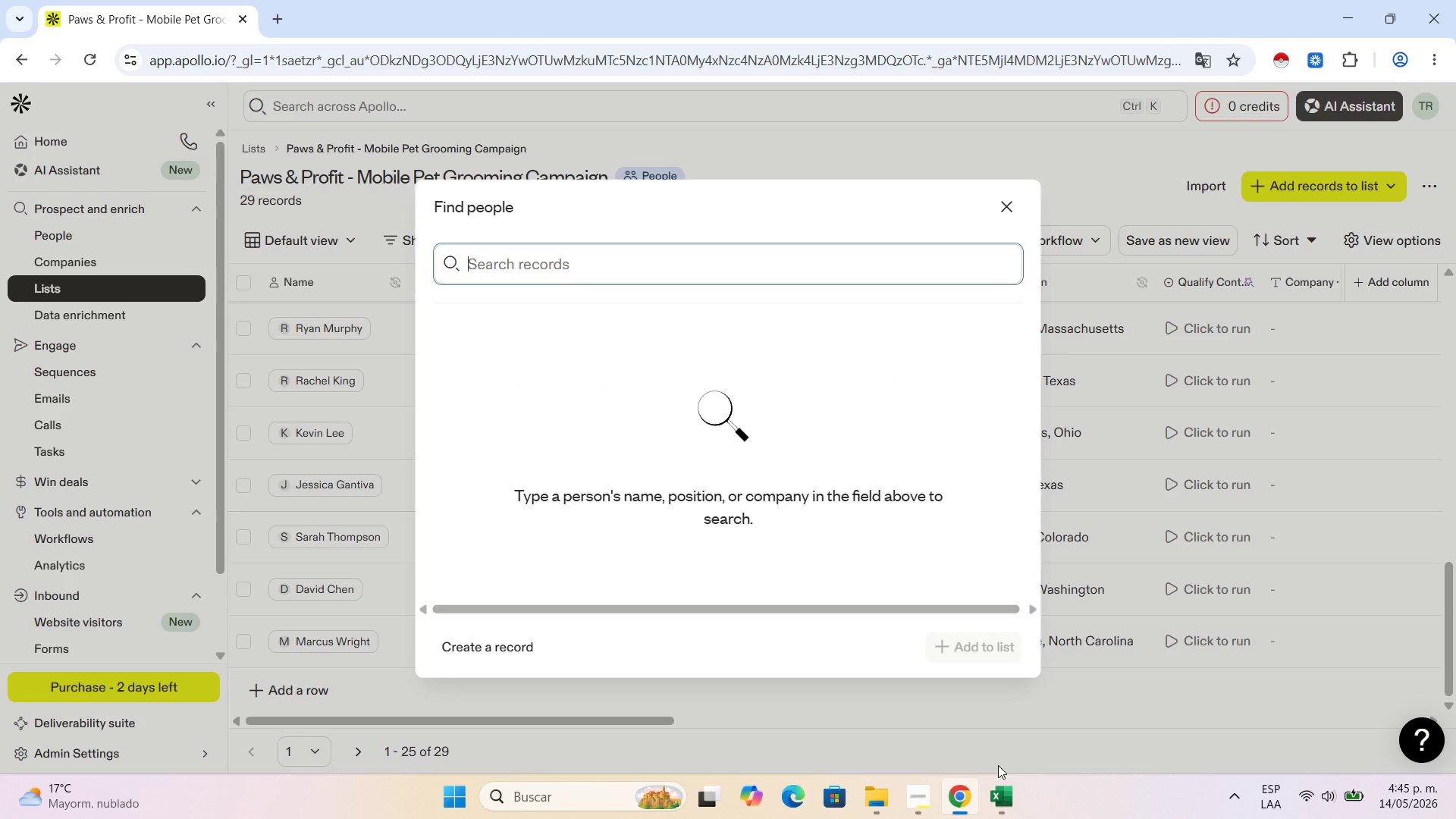 
left_click([1000, 807])
 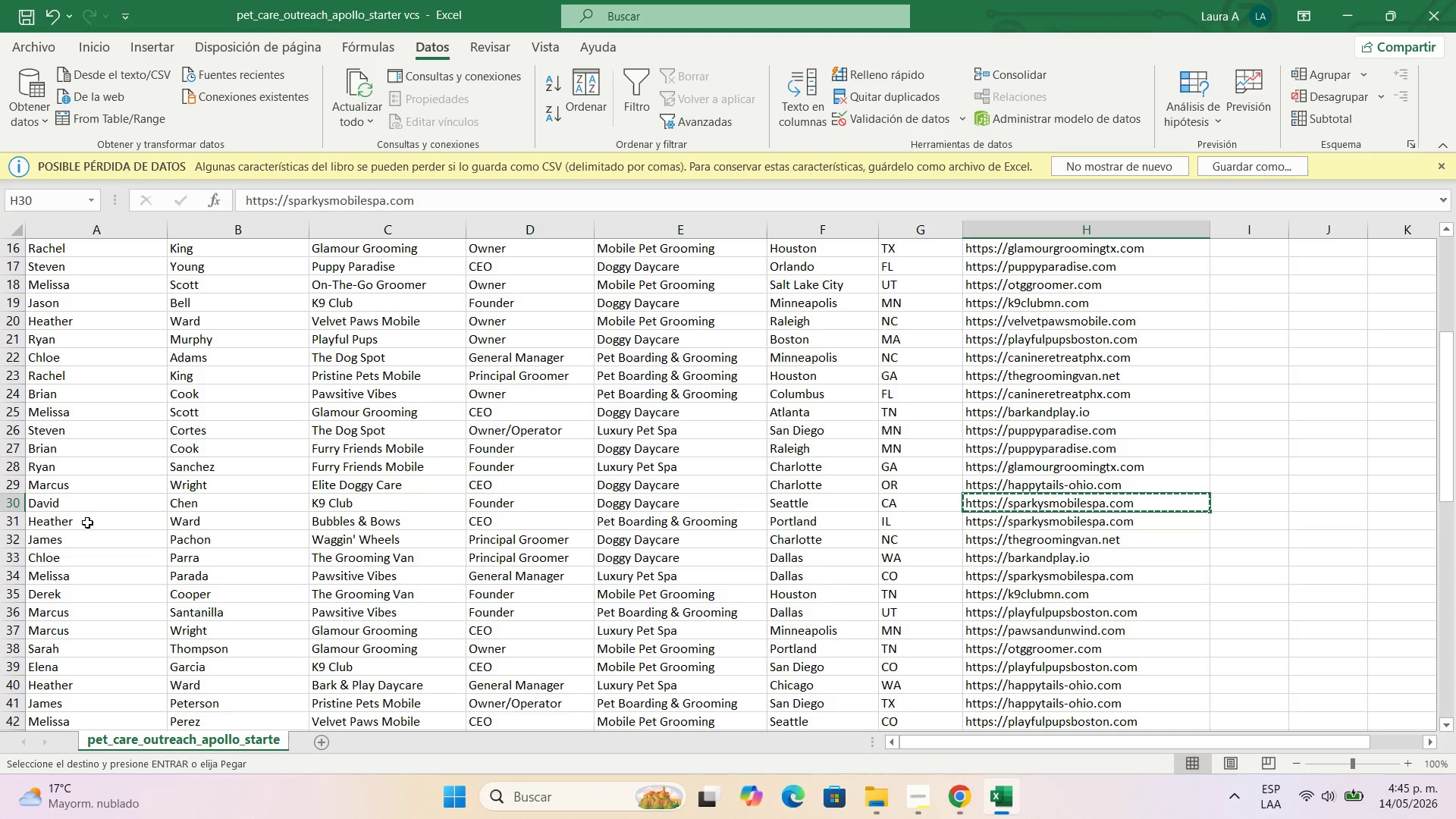 
key(Control+C)
 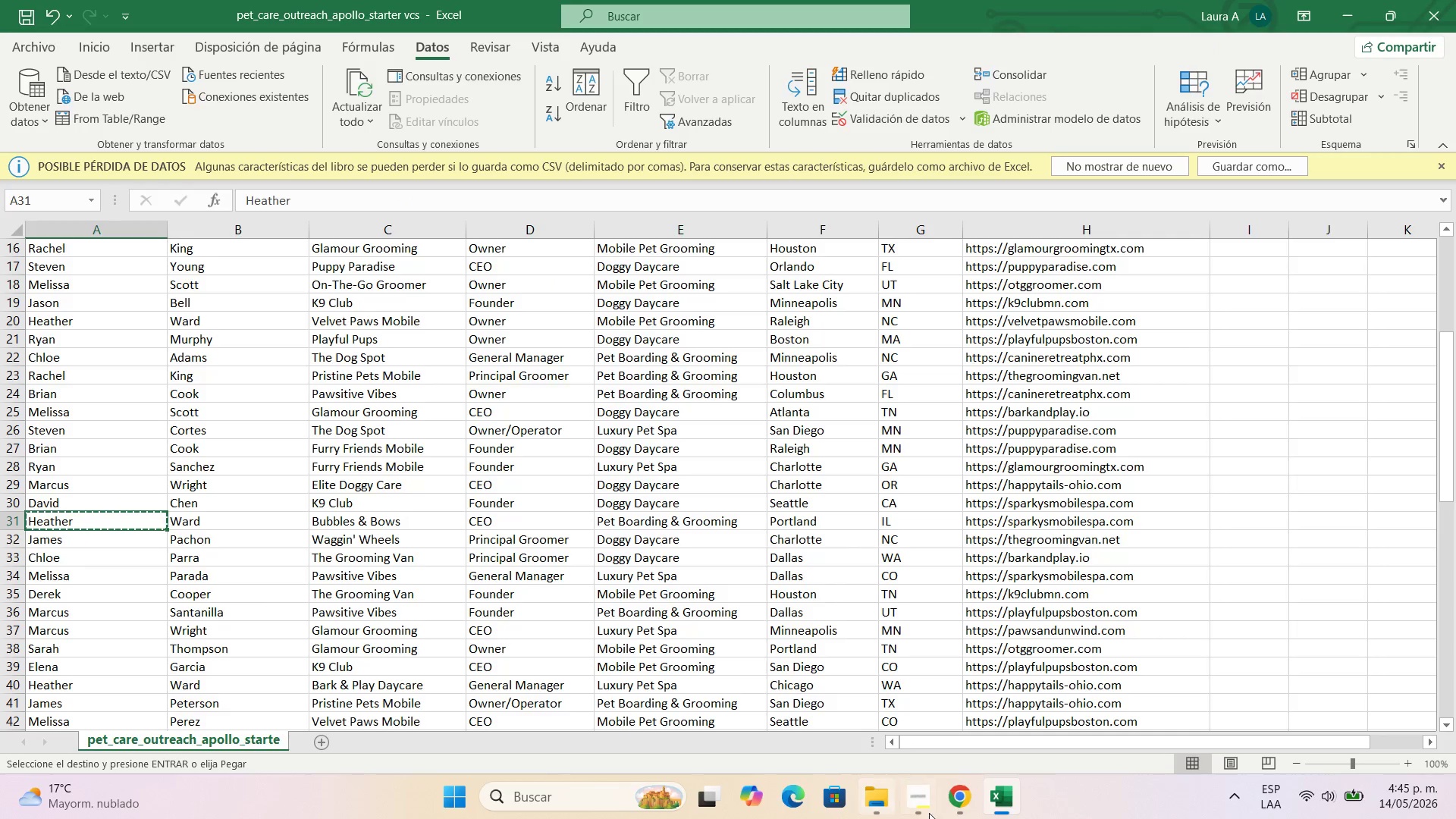 
left_click([951, 804])
 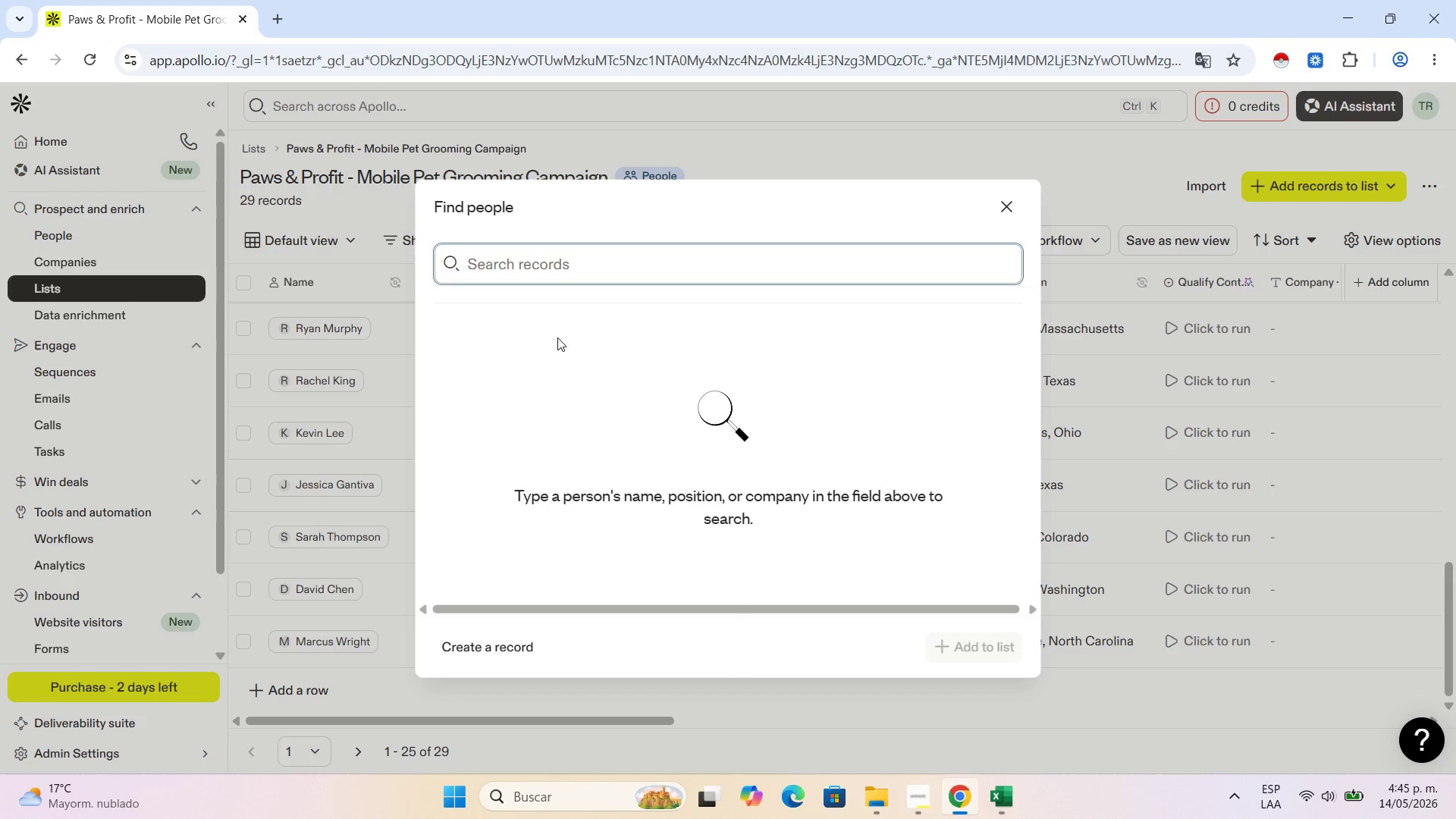 
left_click([487, 653])
 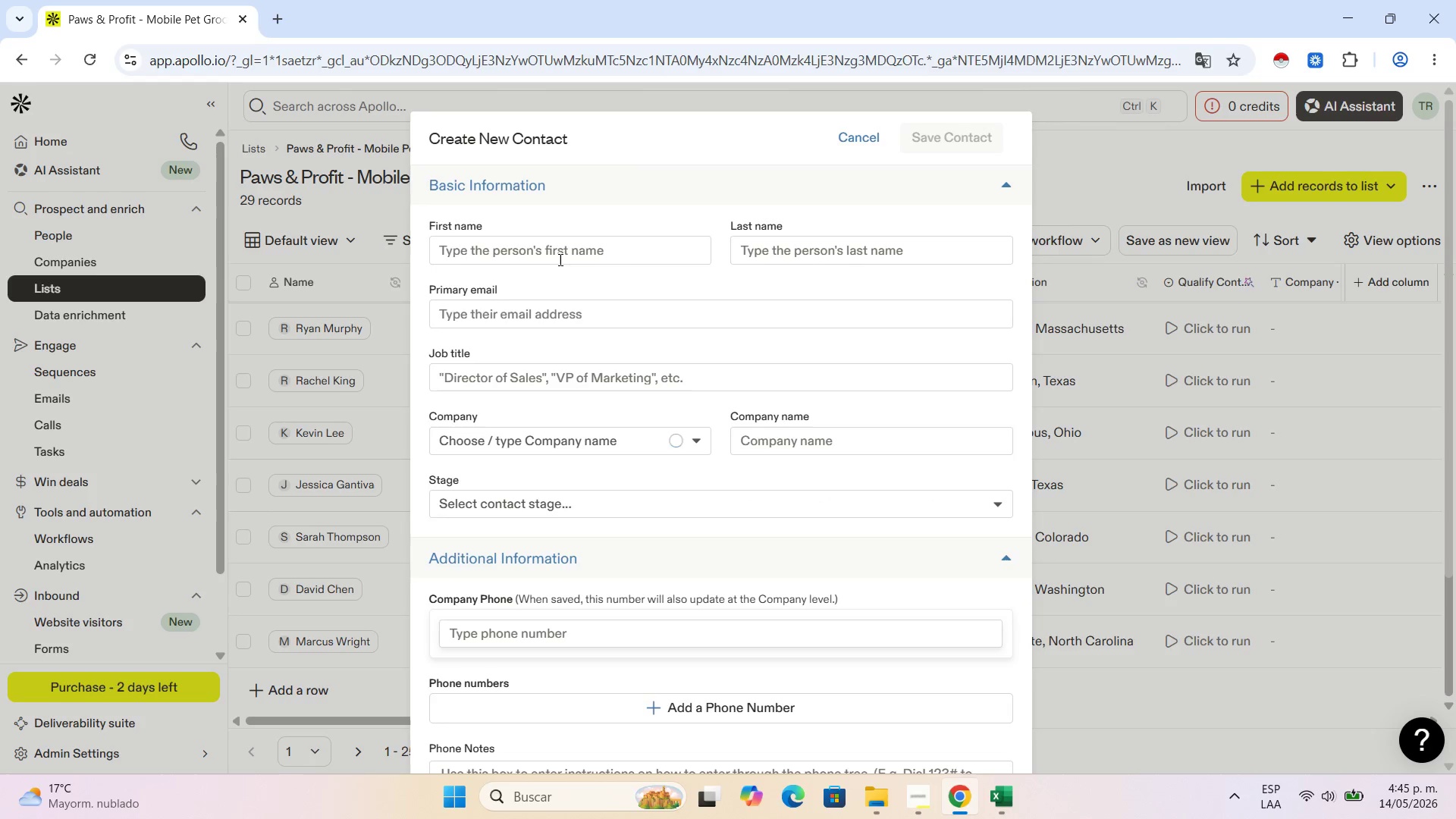 
left_click([559, 259])
 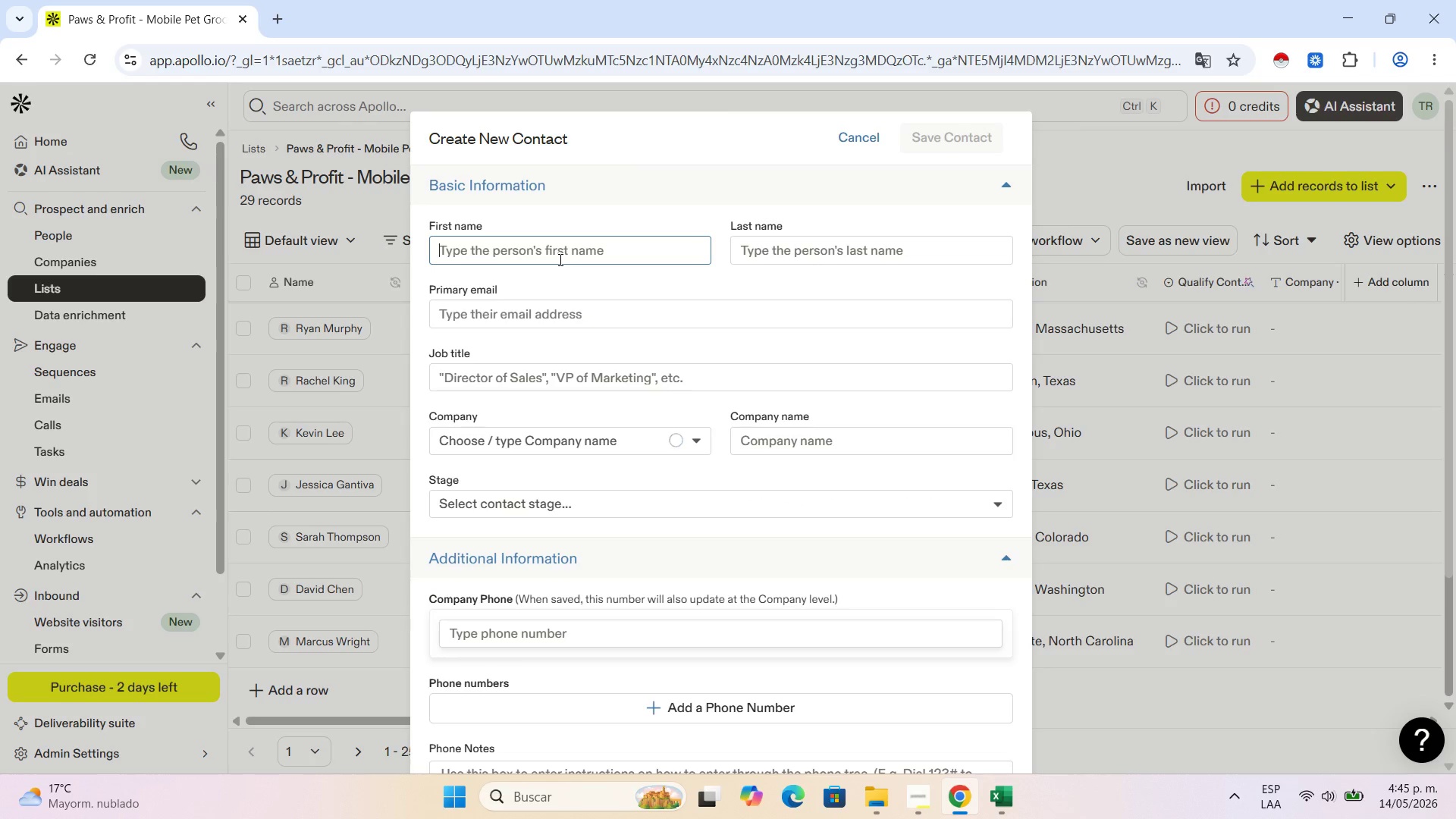 
key(Control+V)
 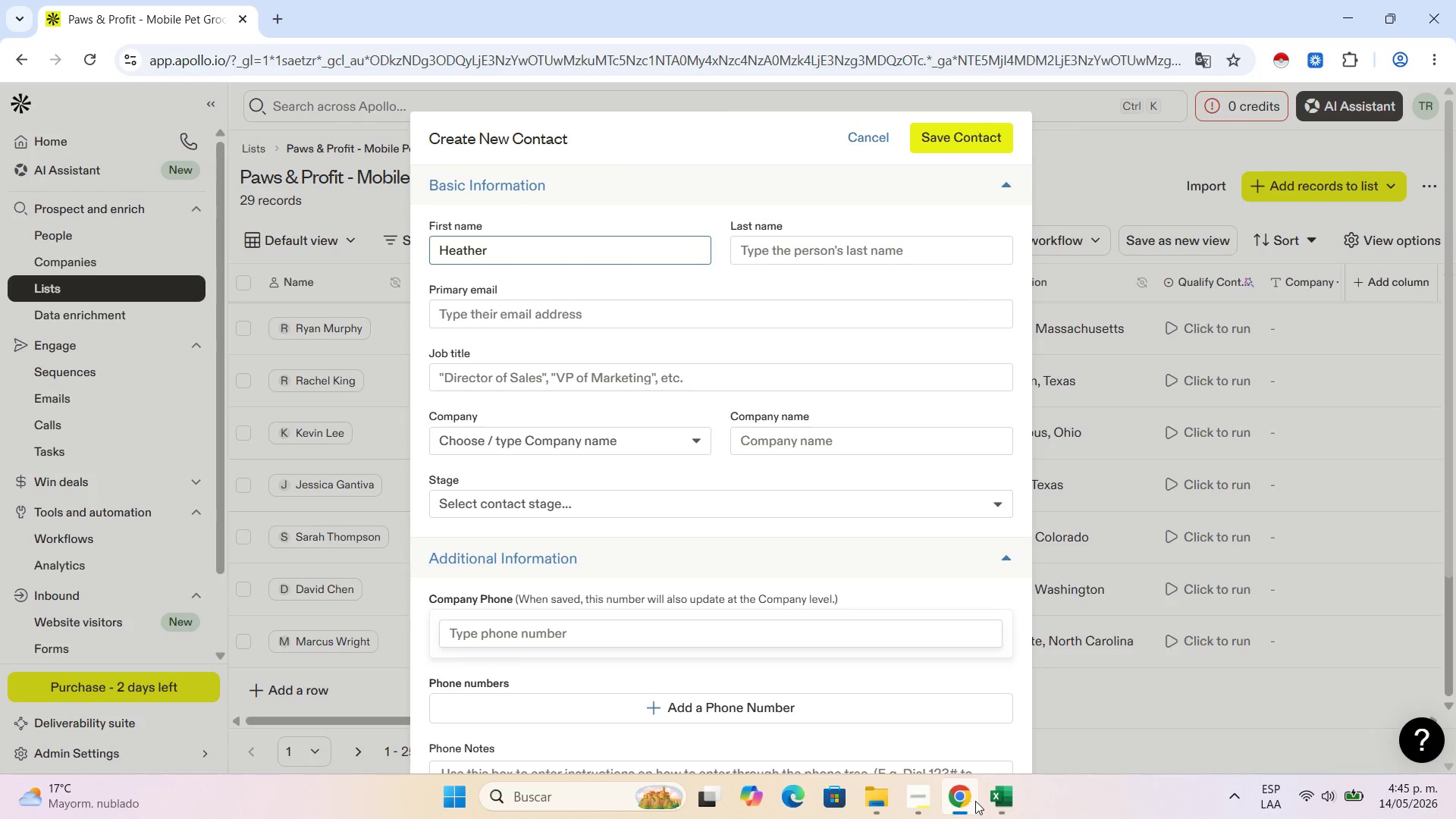 
left_click([1003, 789])
 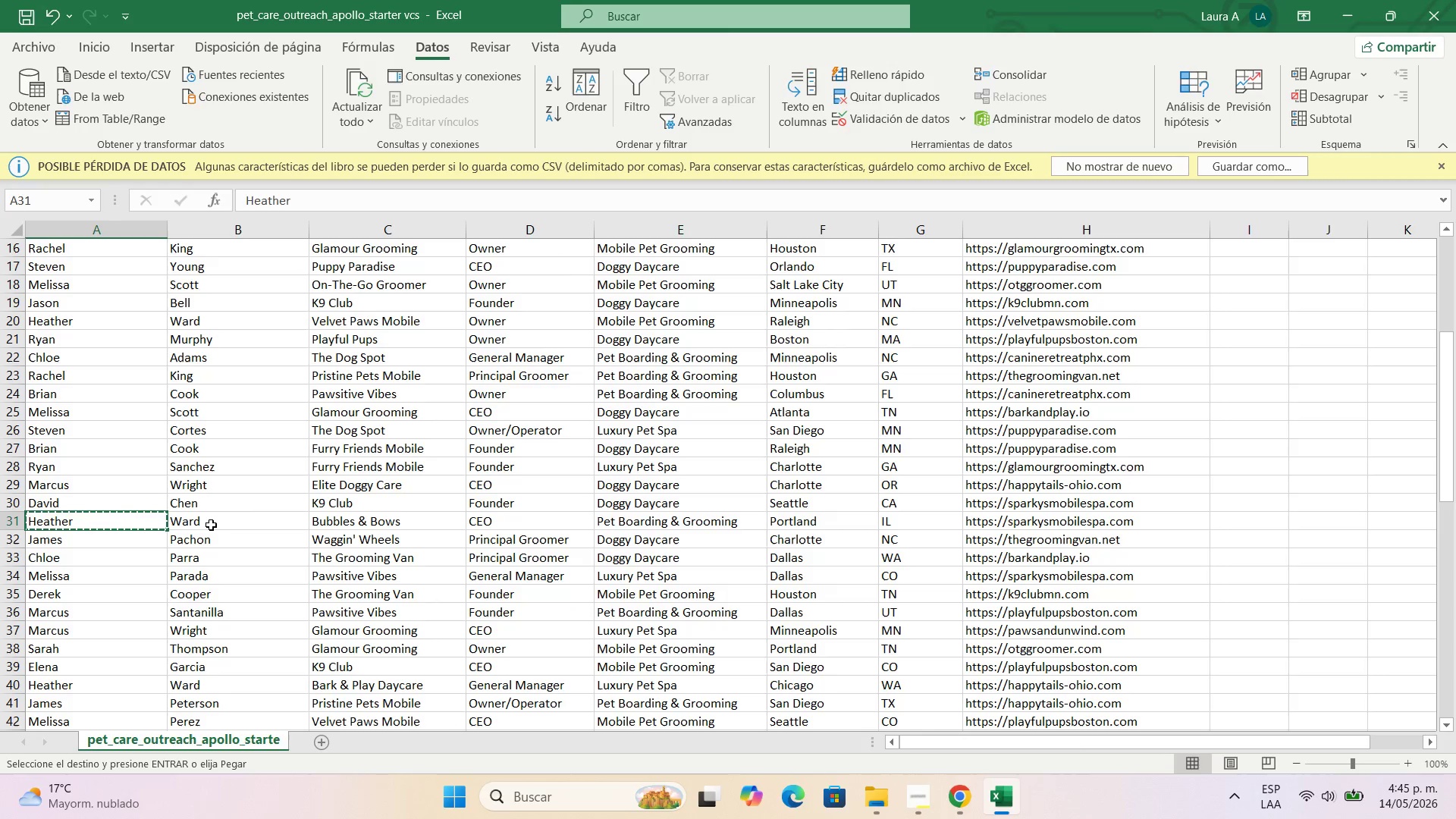 
left_click([211, 519])
 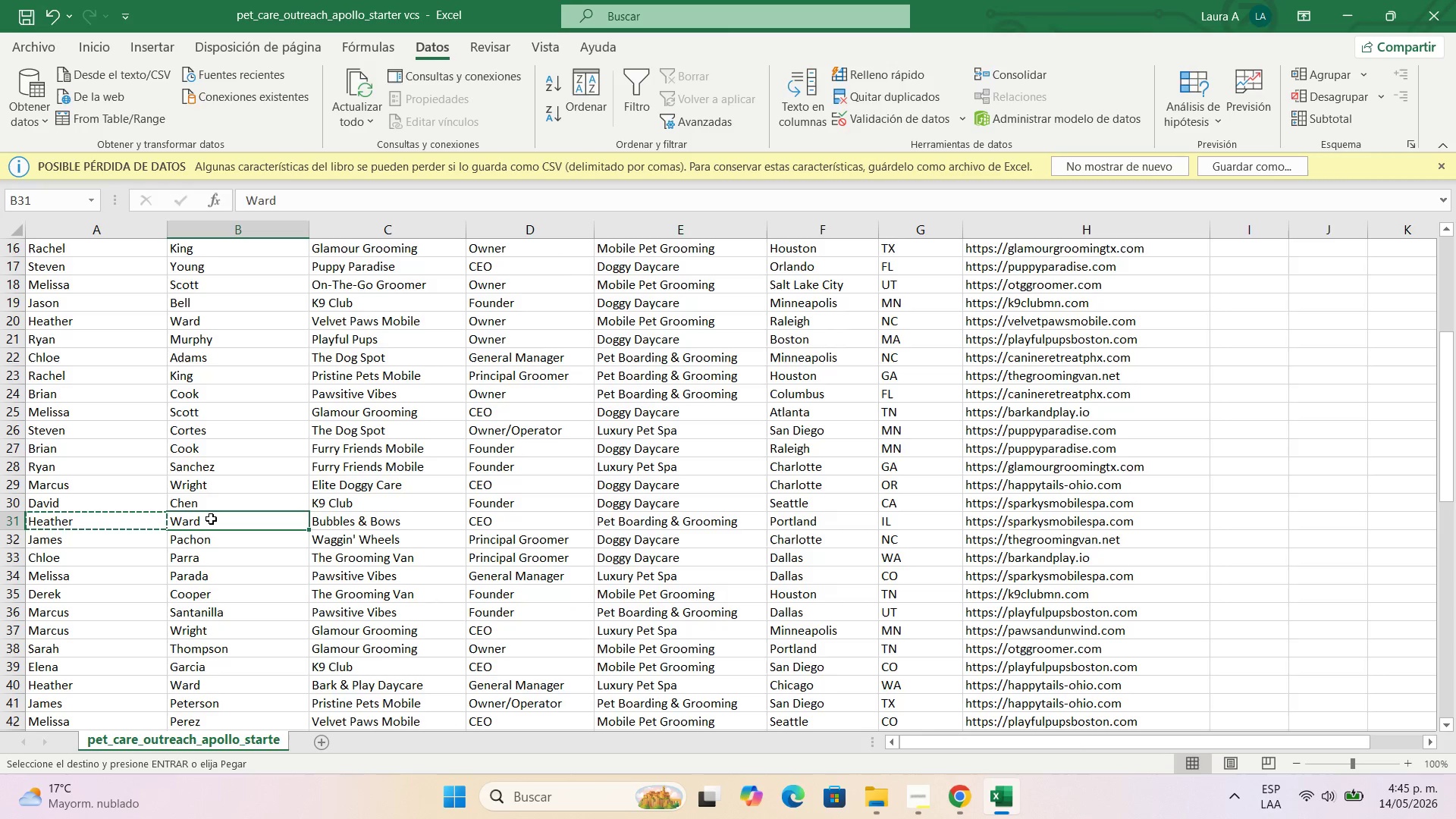 
key(Control+C)
 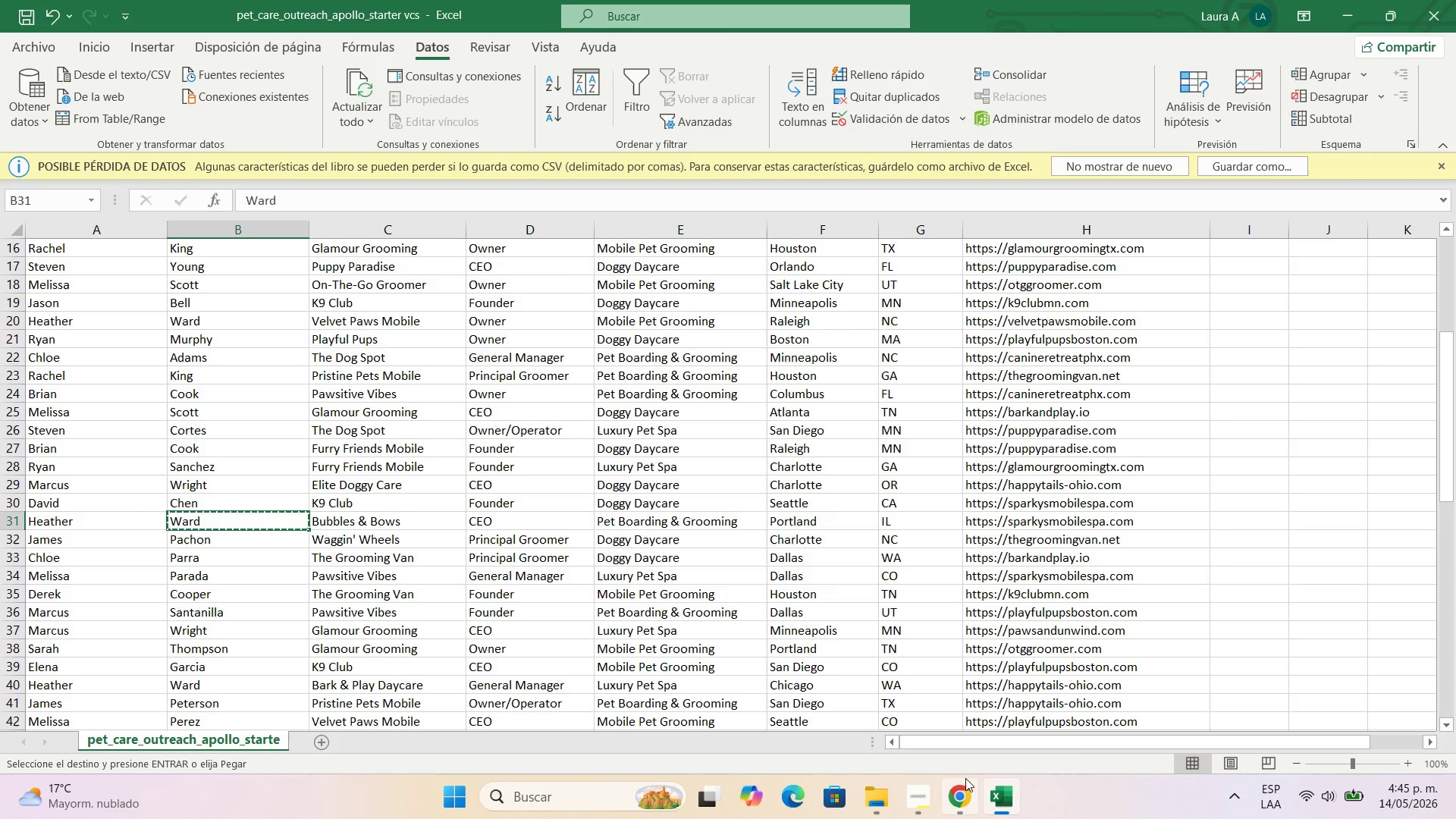 
left_click([968, 797])
 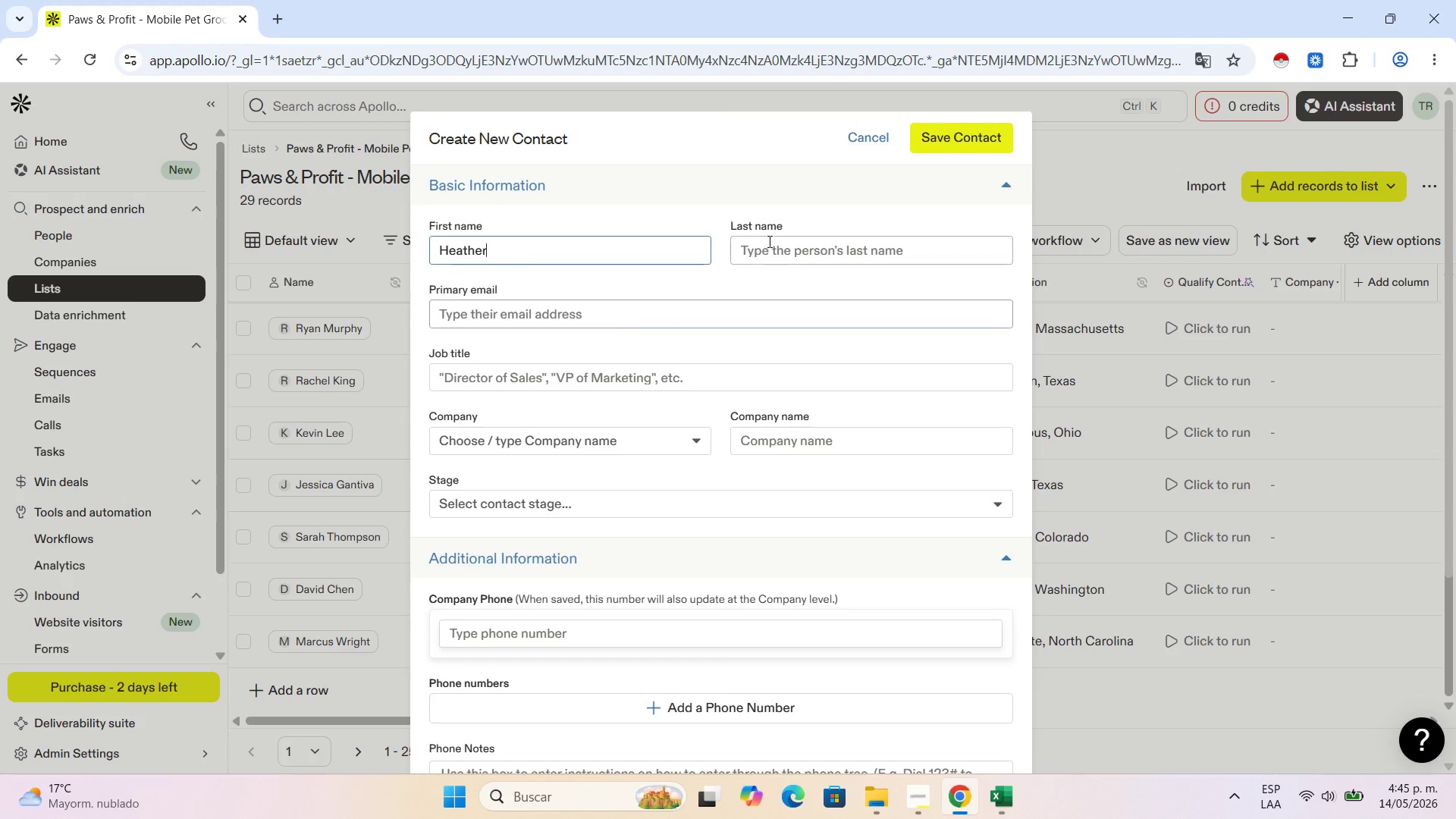 
left_click([768, 241])
 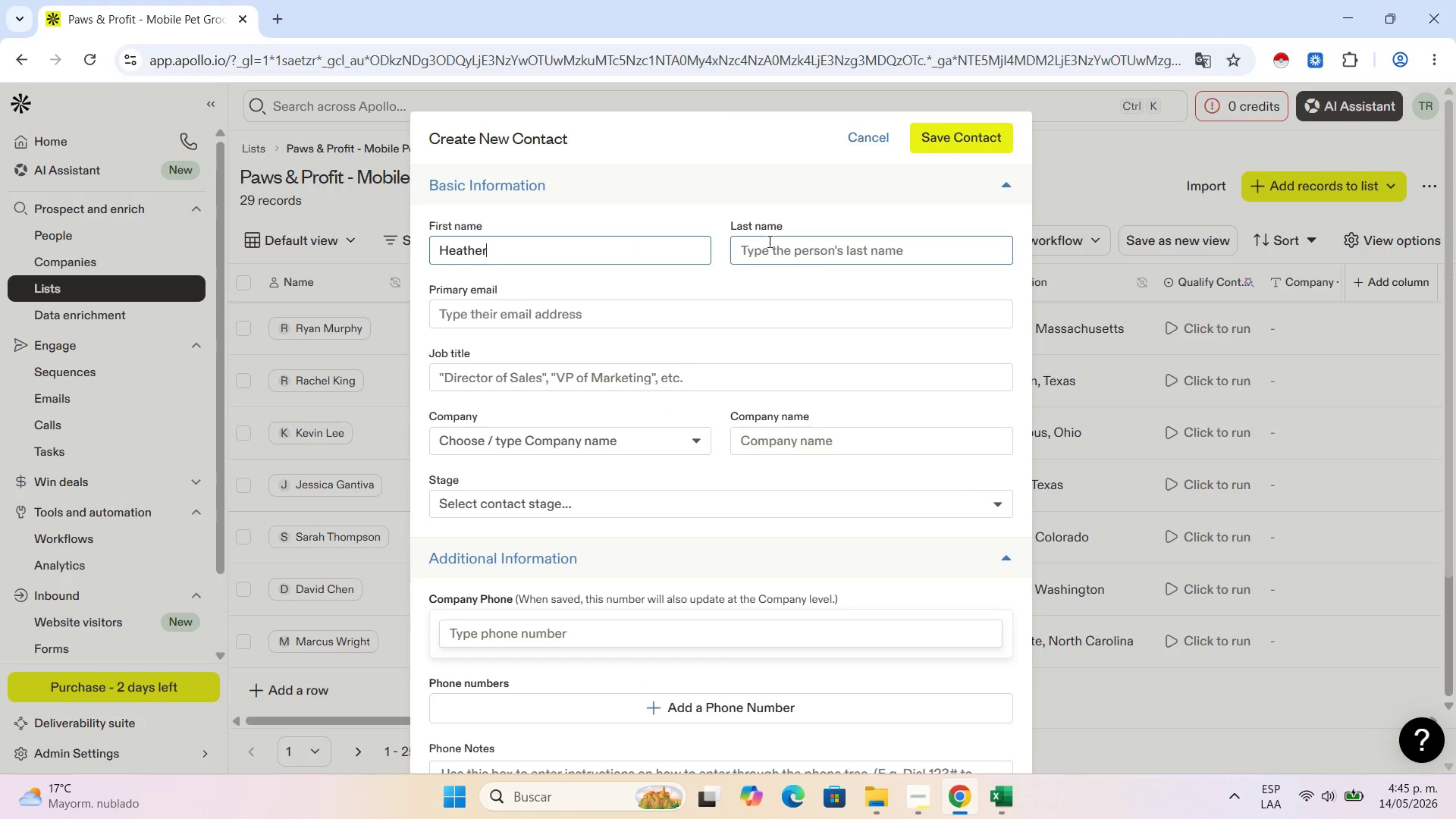 
key(Control+V)
 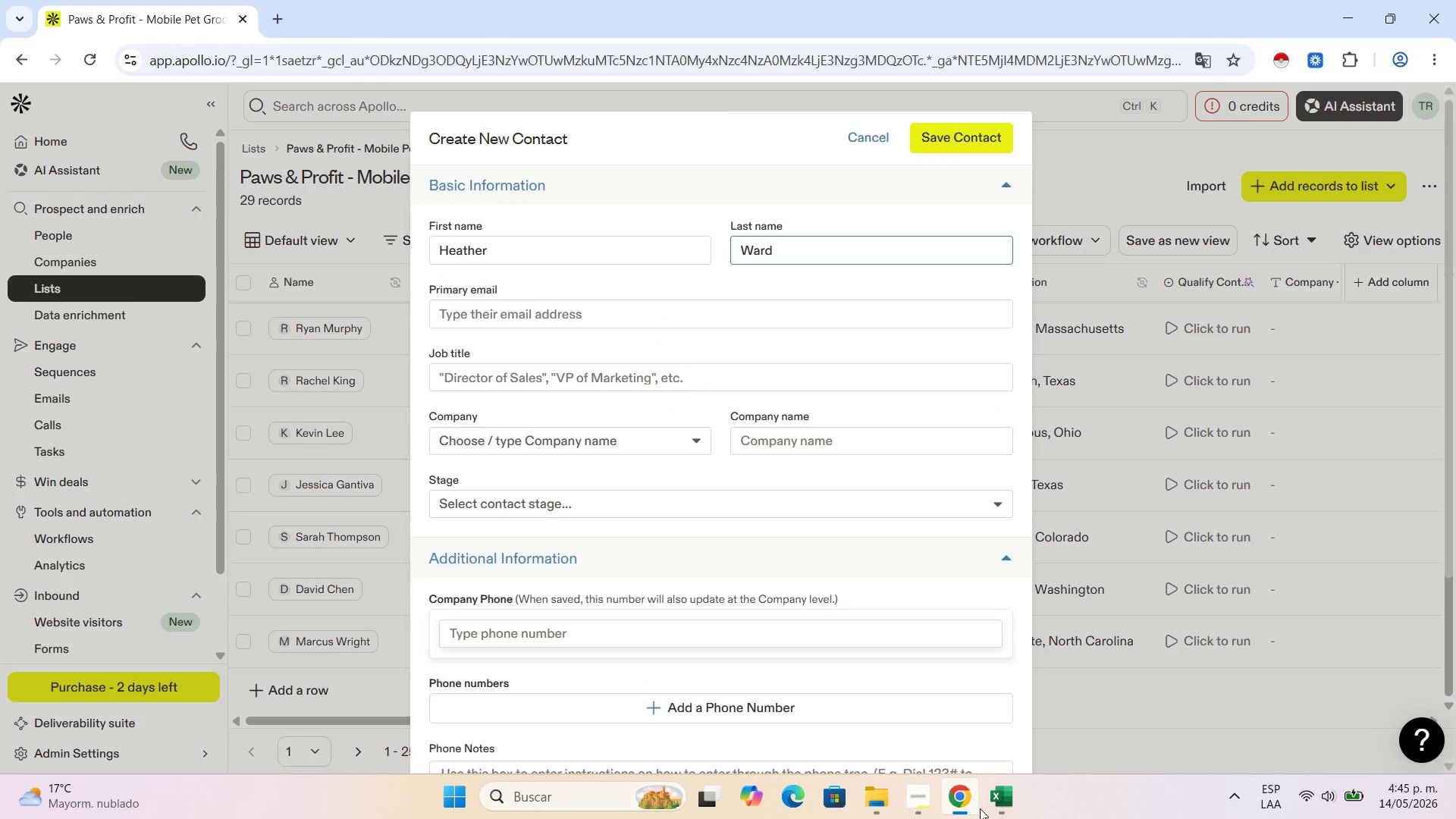 
left_click([991, 795])
 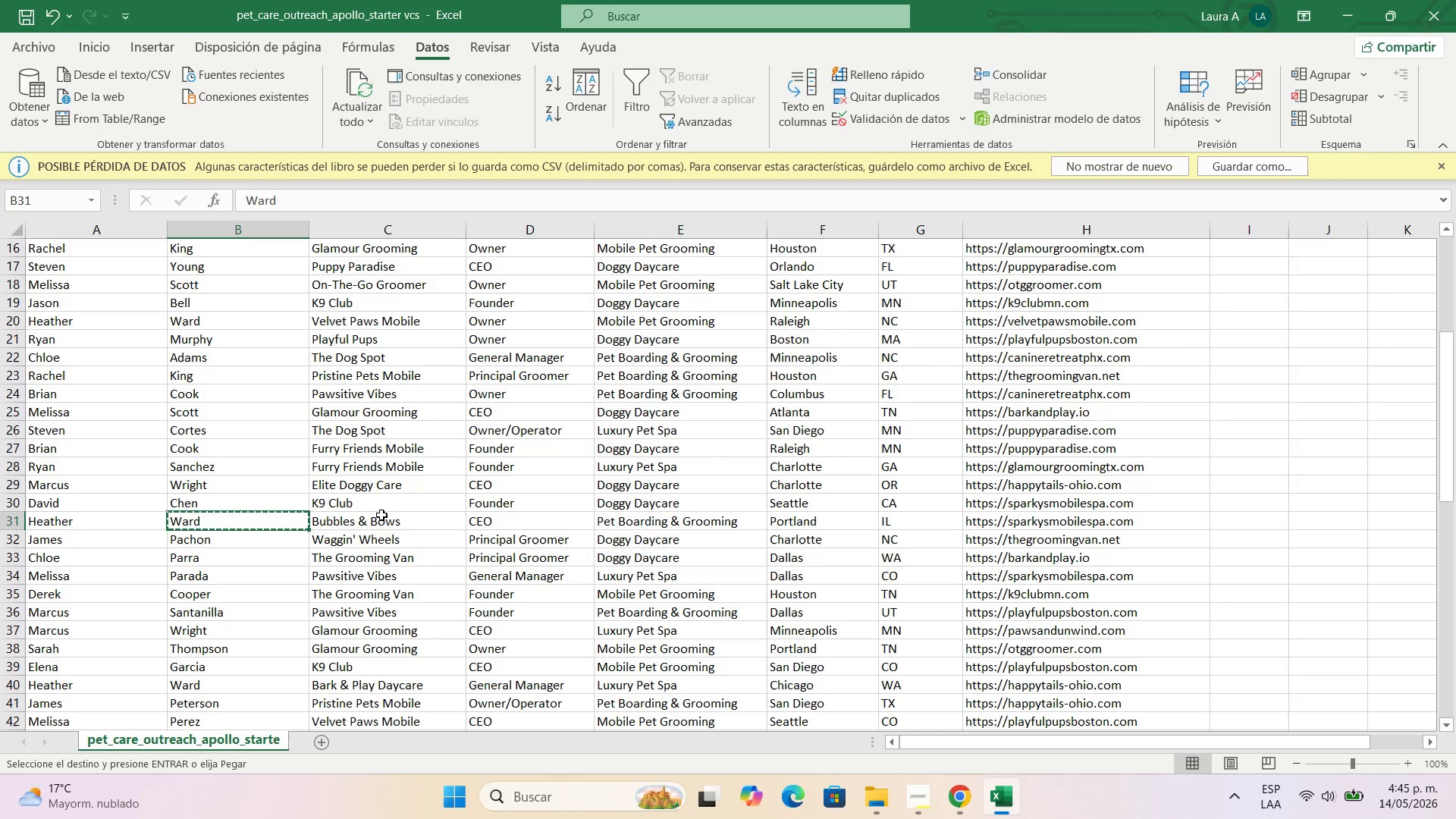 
left_click([381, 522])
 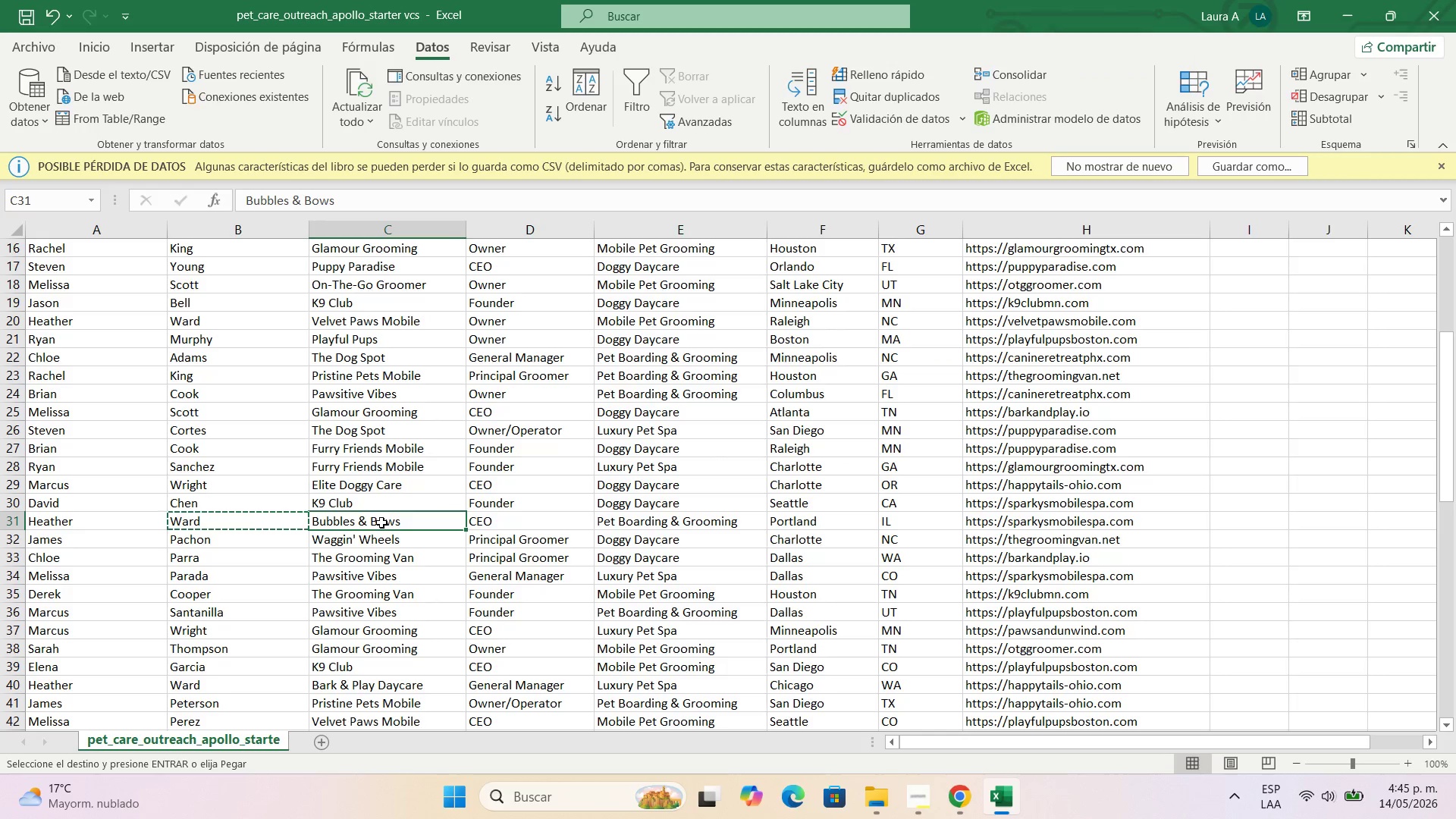 
key(Control+C)
 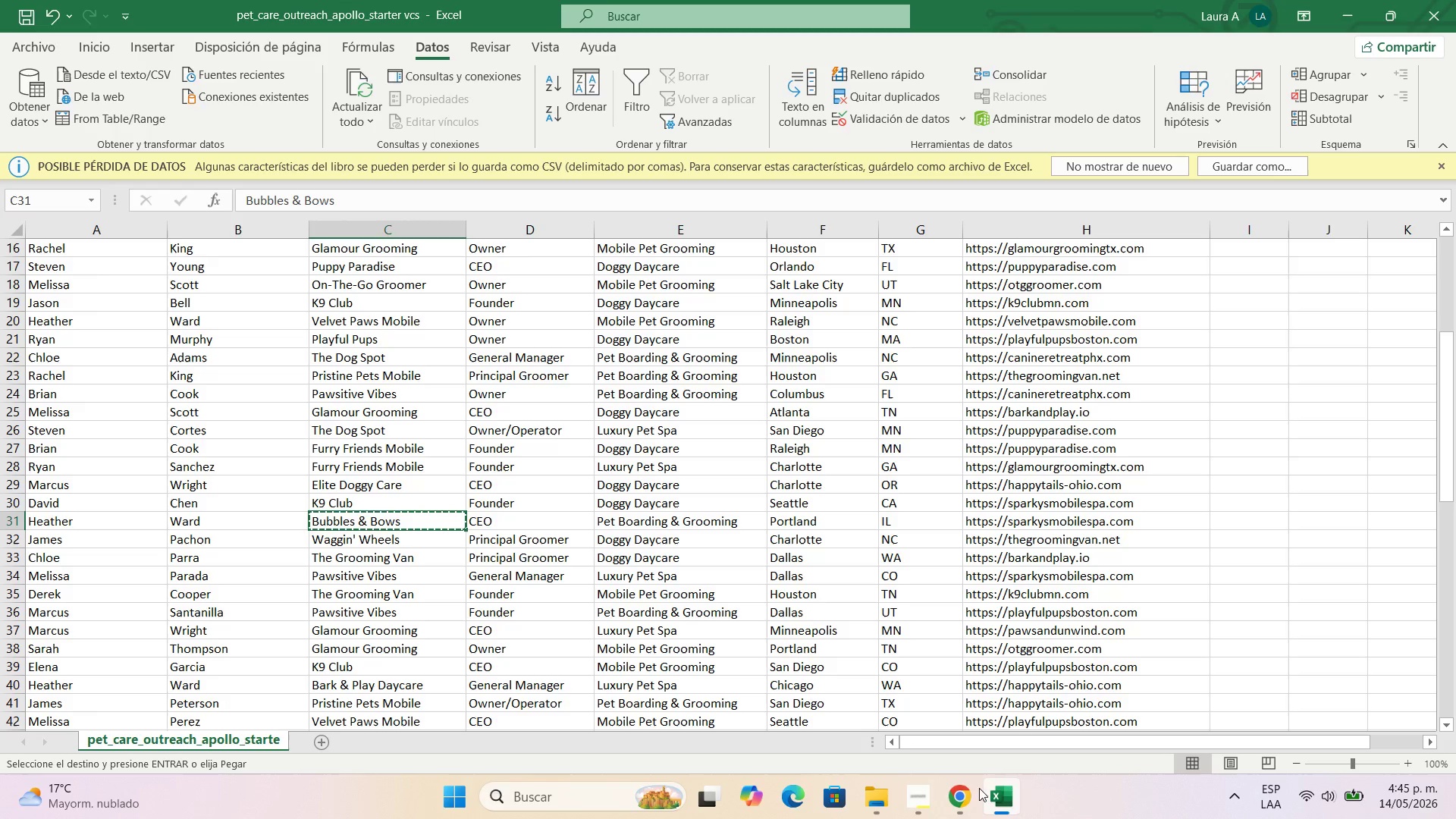 
left_click([965, 795])
 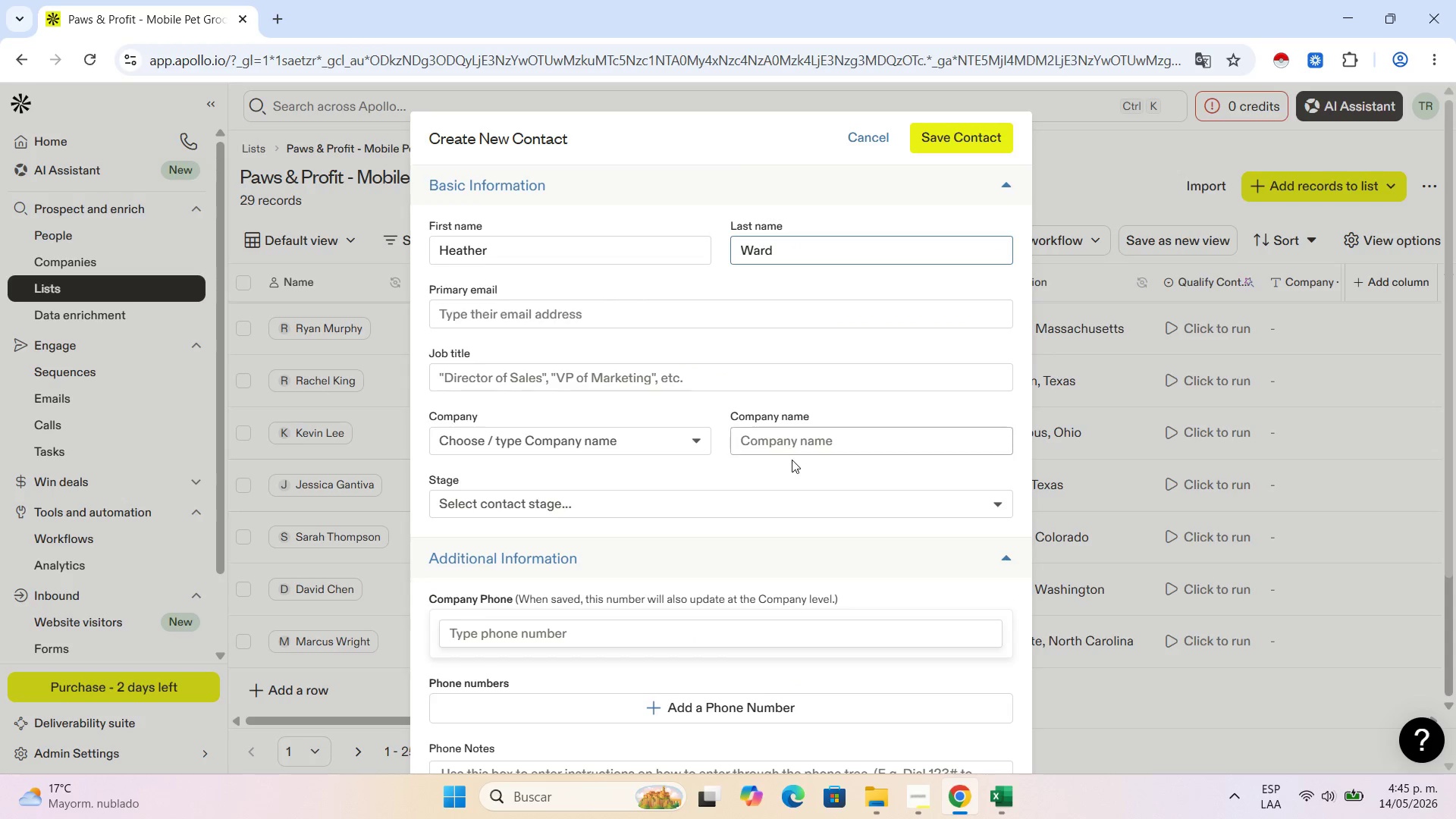 
left_click([799, 438])
 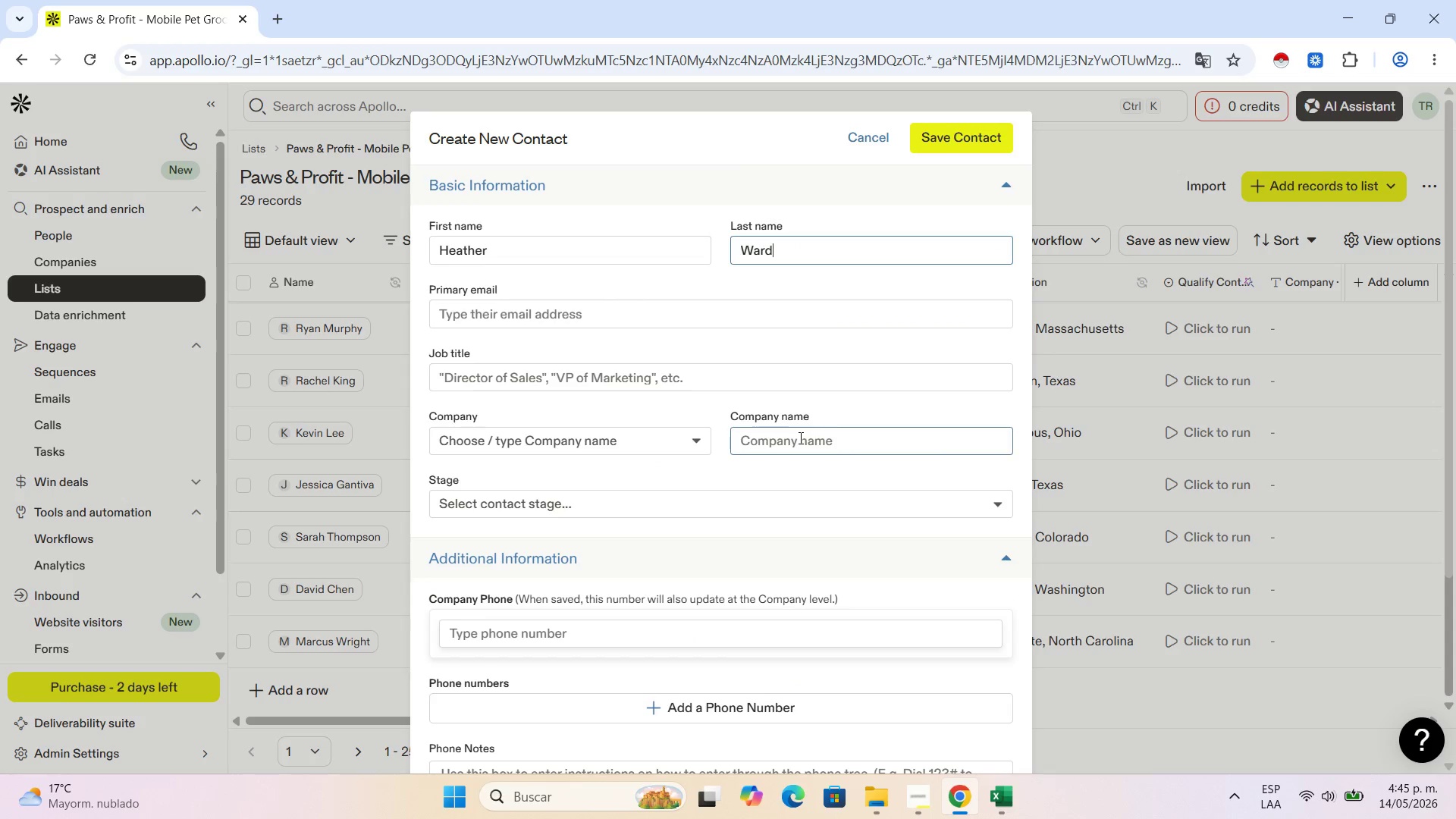 
key(Control+V)
 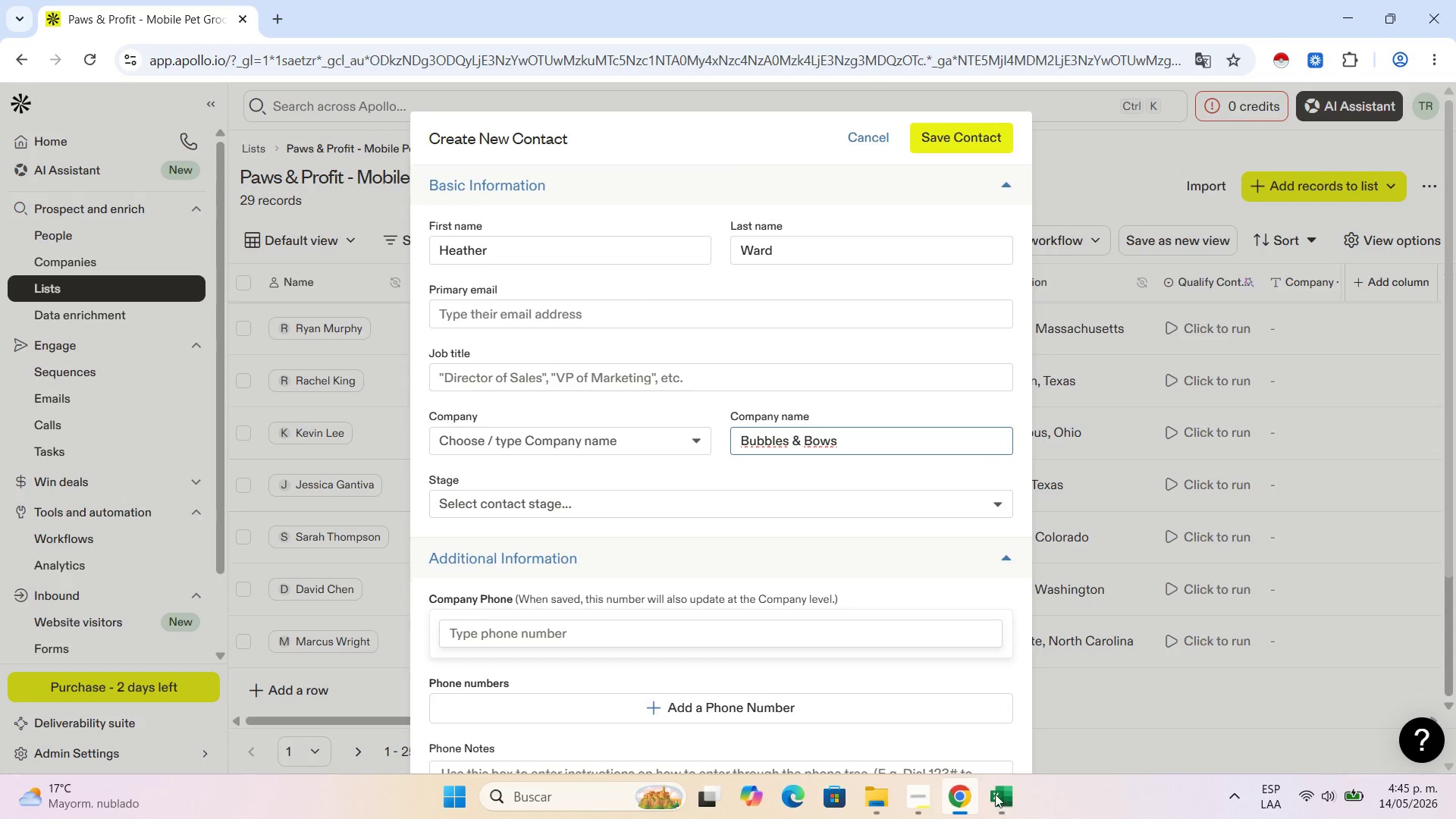 
left_click([999, 791])
 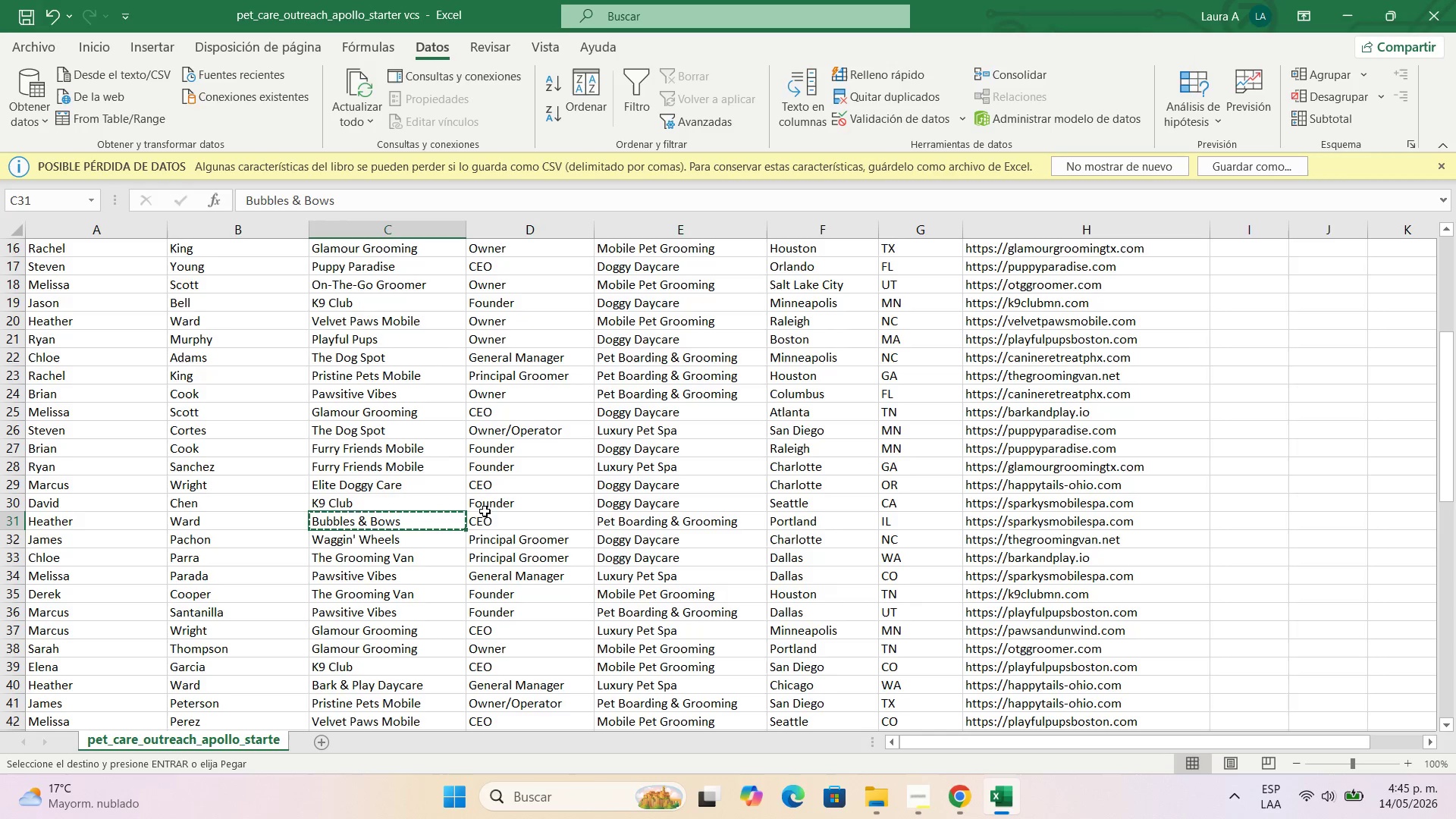 
left_click([485, 519])
 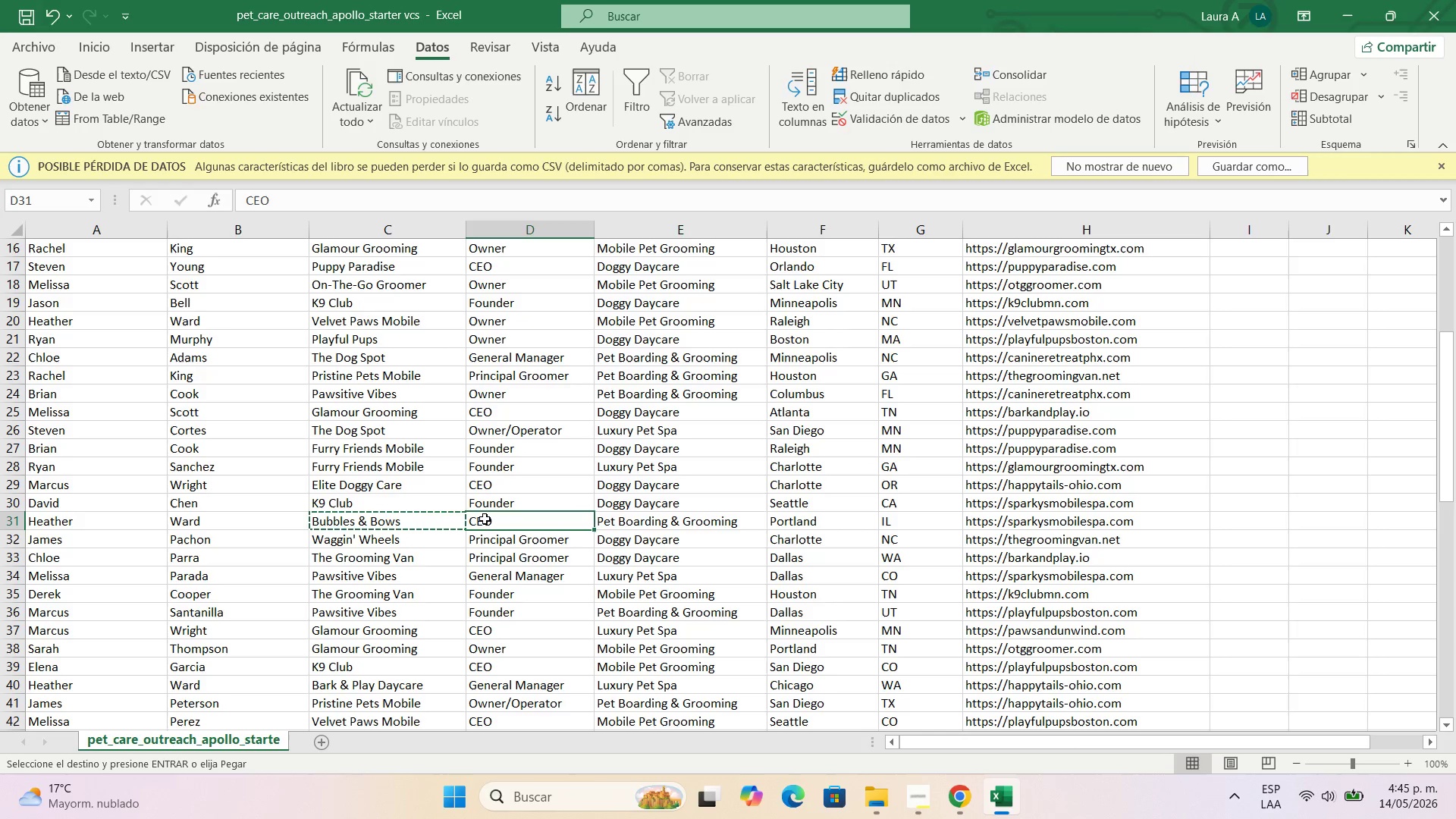 
key(Control+C)
 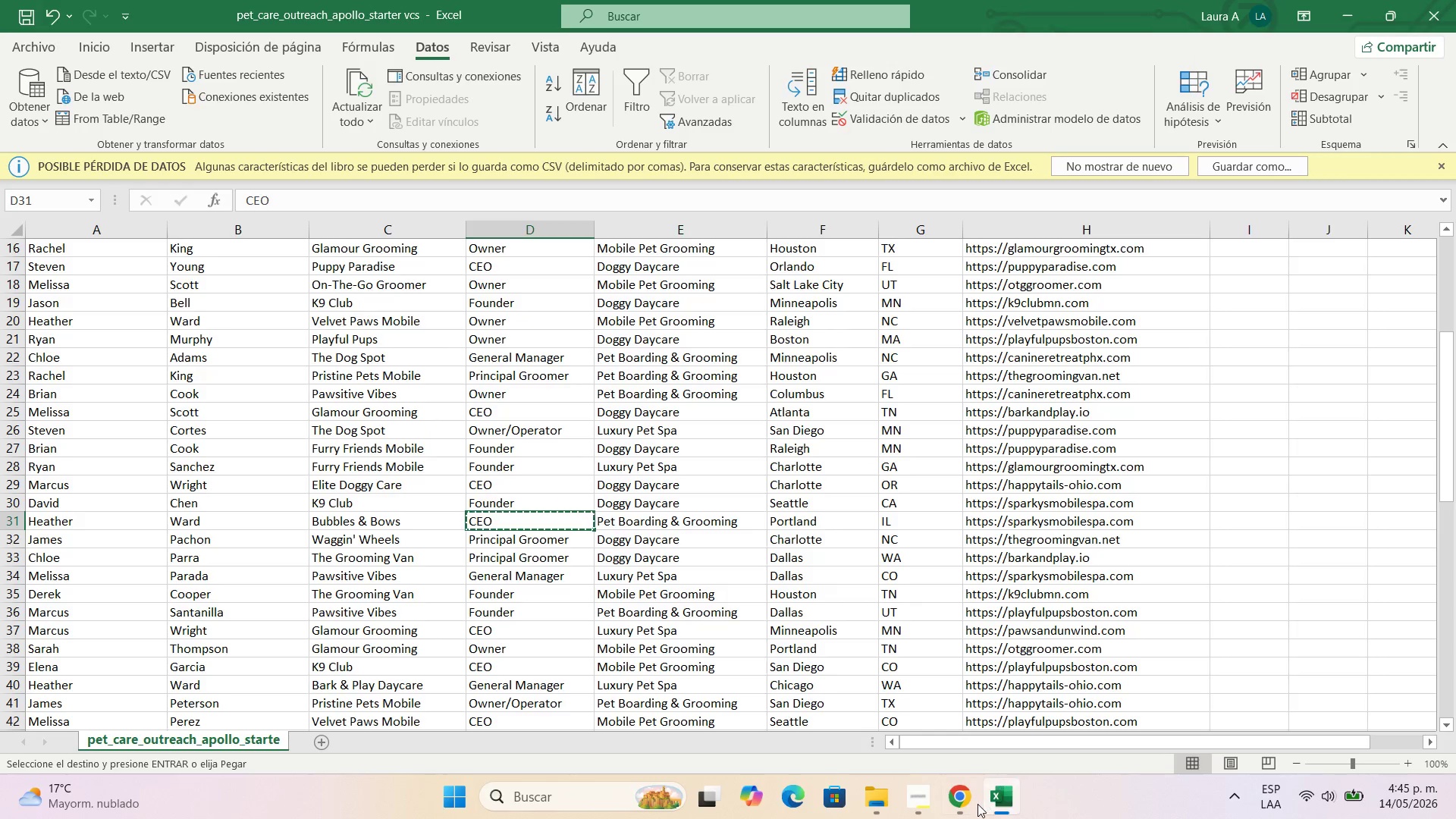 
left_click([977, 805])
 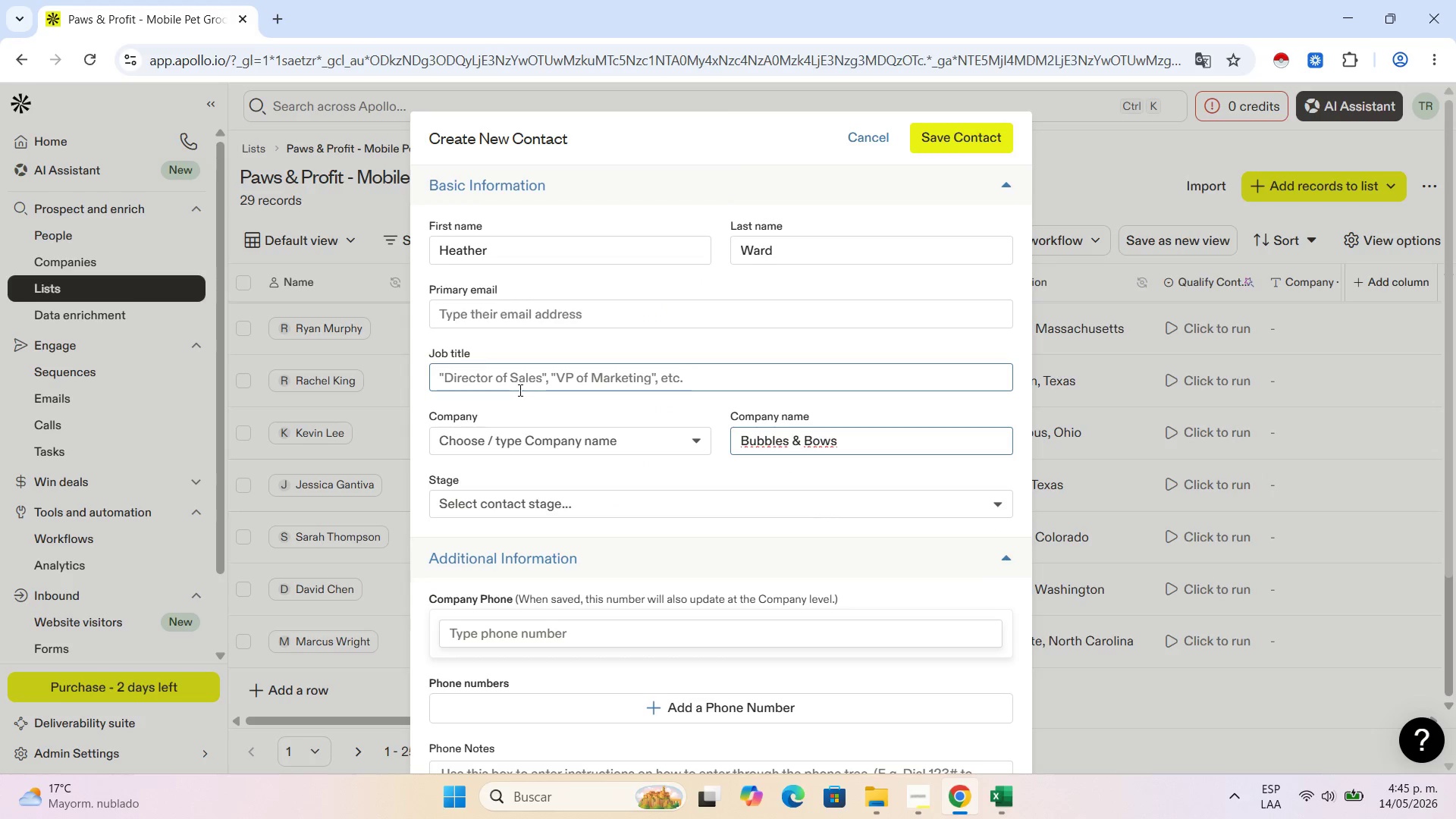 
left_click([529, 386])
 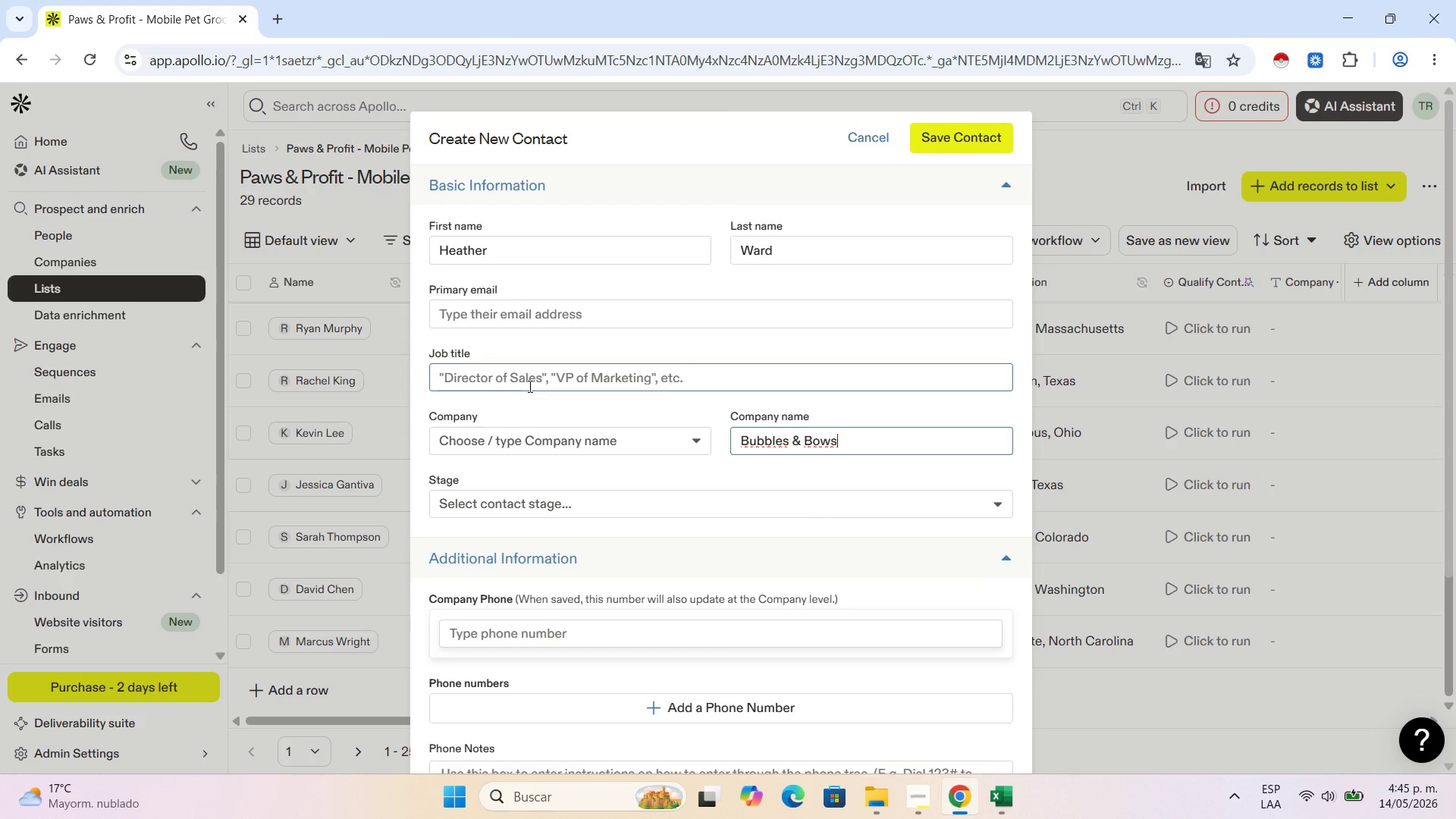 
key(Control+V)
 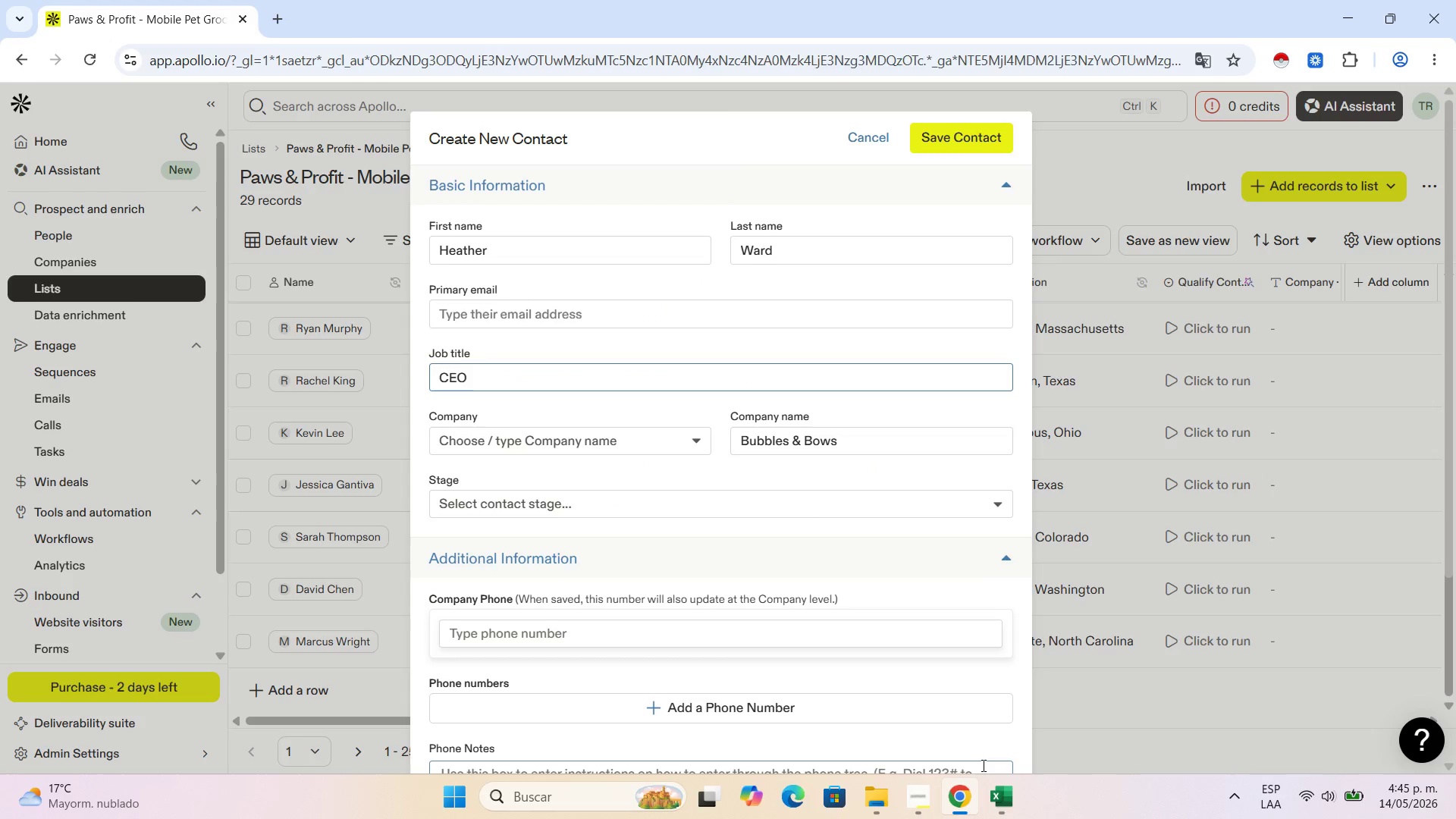 
left_click([996, 798])
 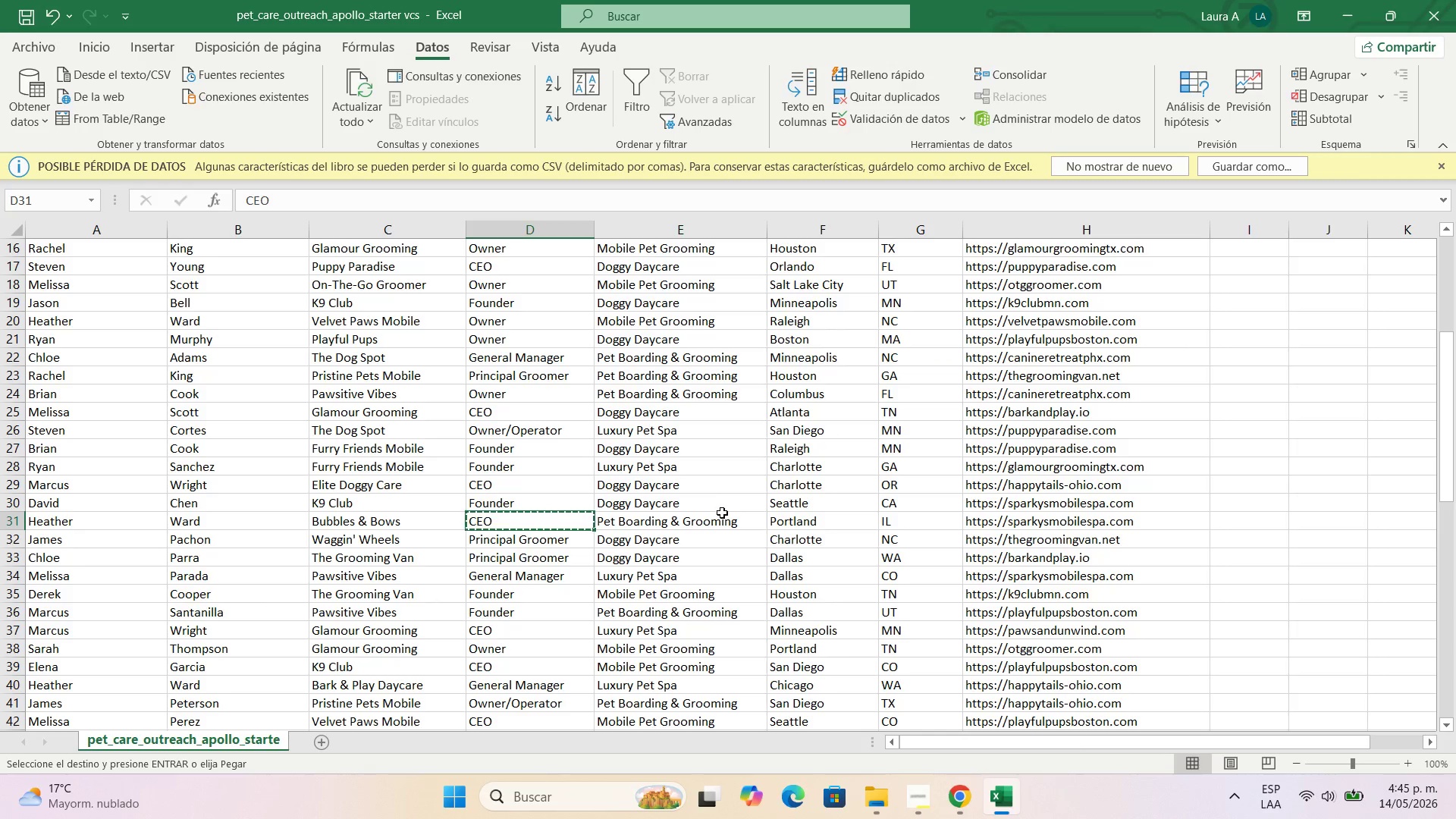 
left_click([722, 516])
 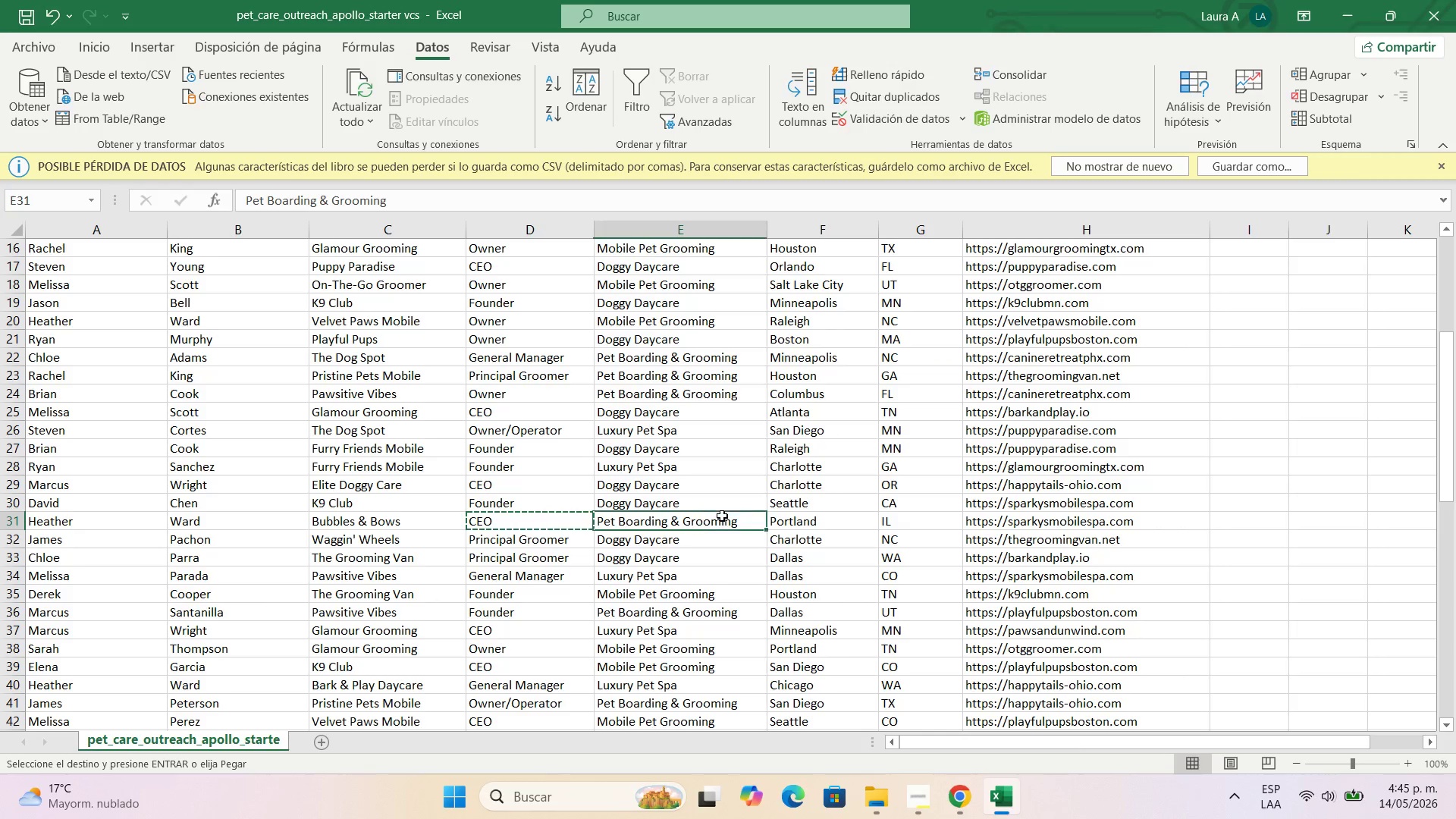 
key(Control+C)
 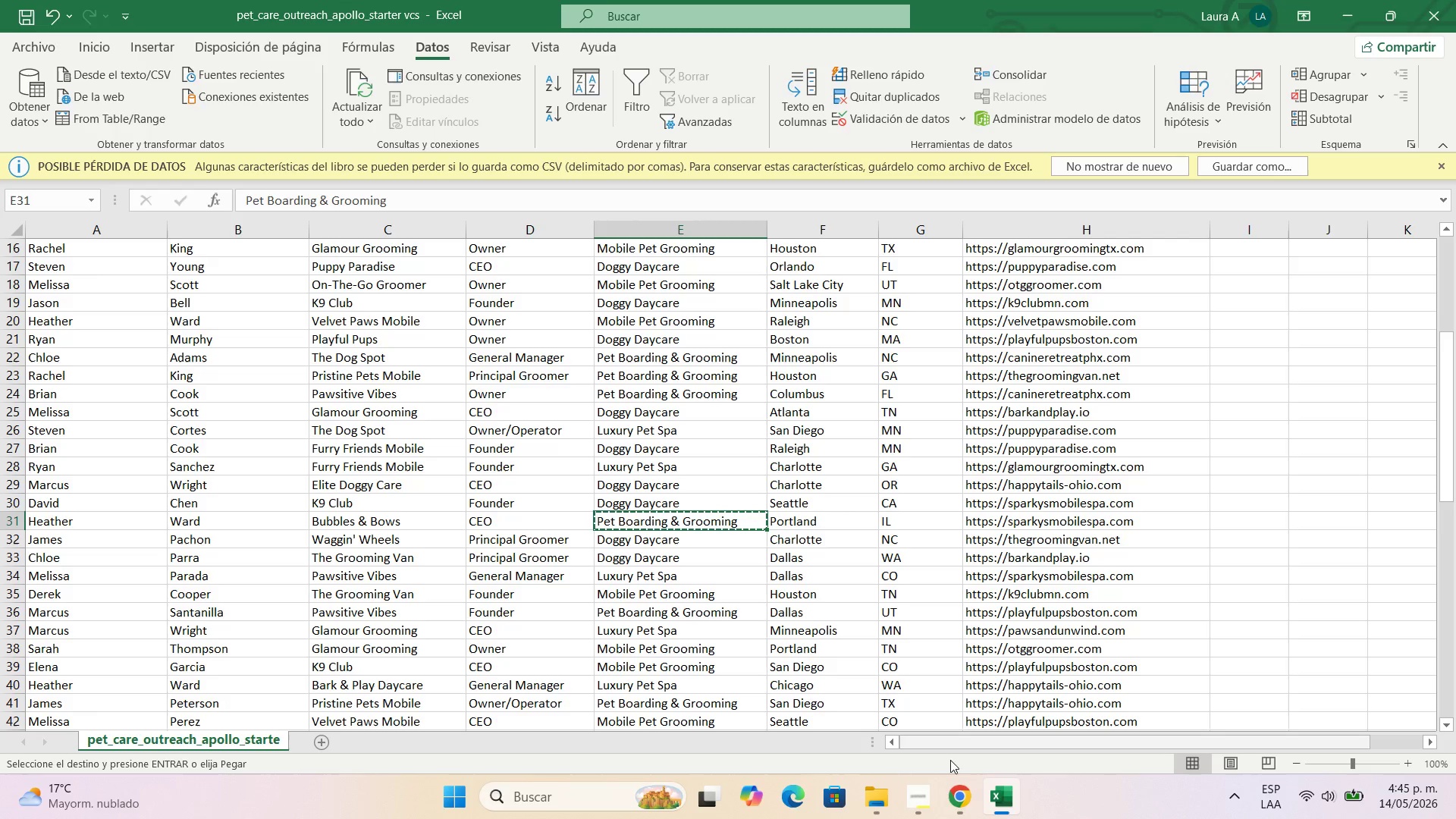 
left_click([954, 790])
 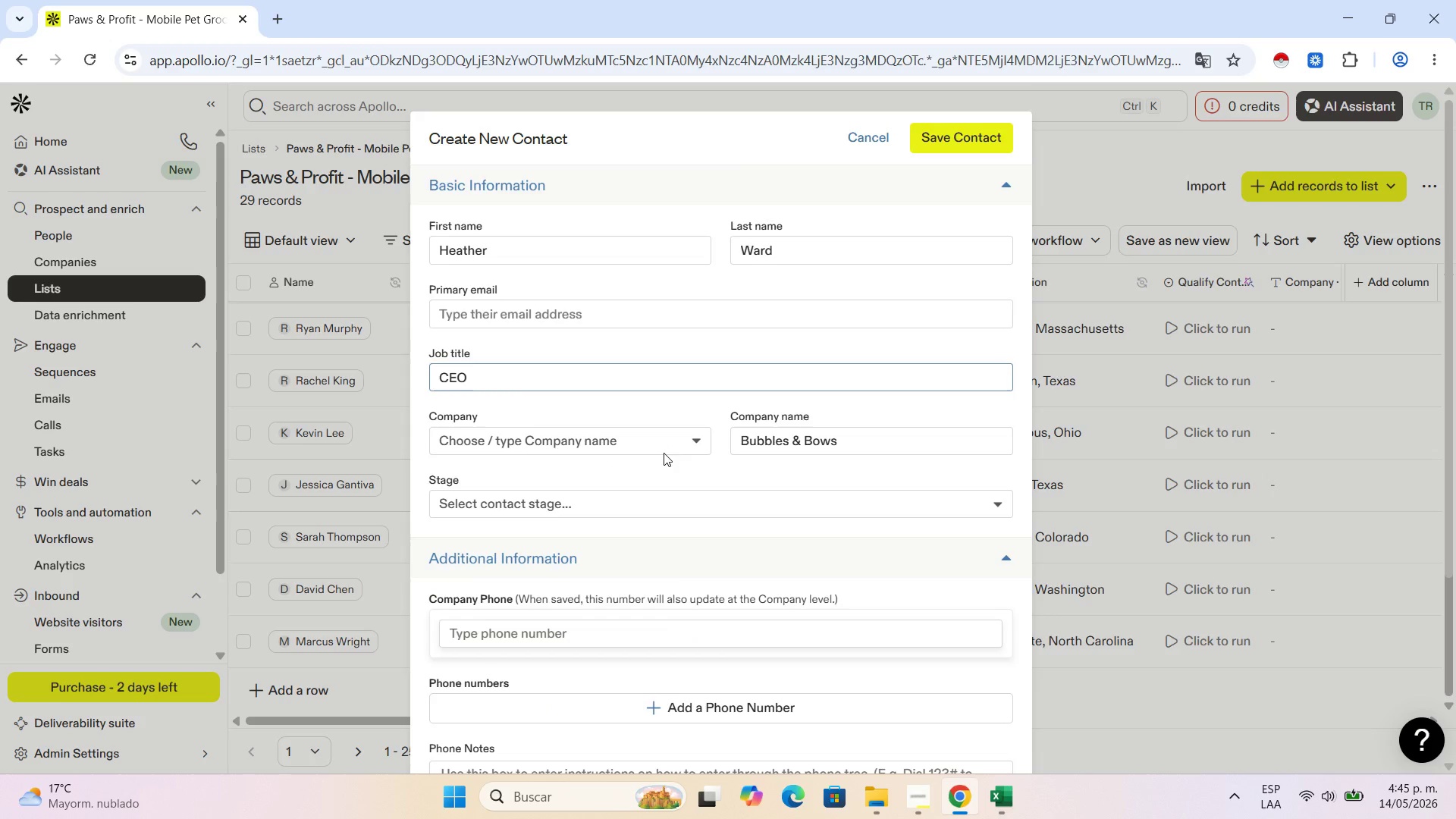 
scroll: coordinate [650, 572], scroll_direction: down, amount: 13.0
 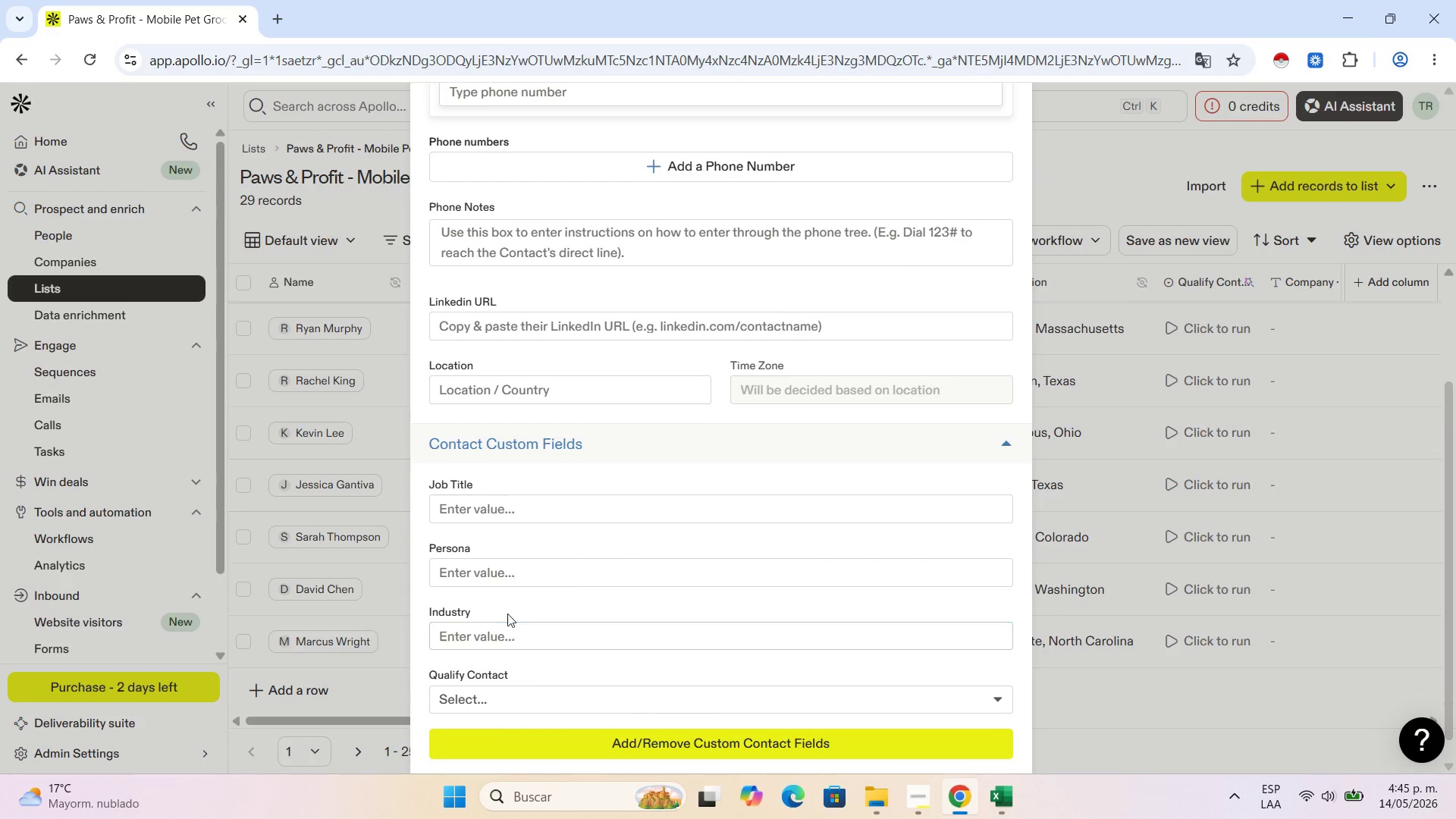 
key(Control+V)
 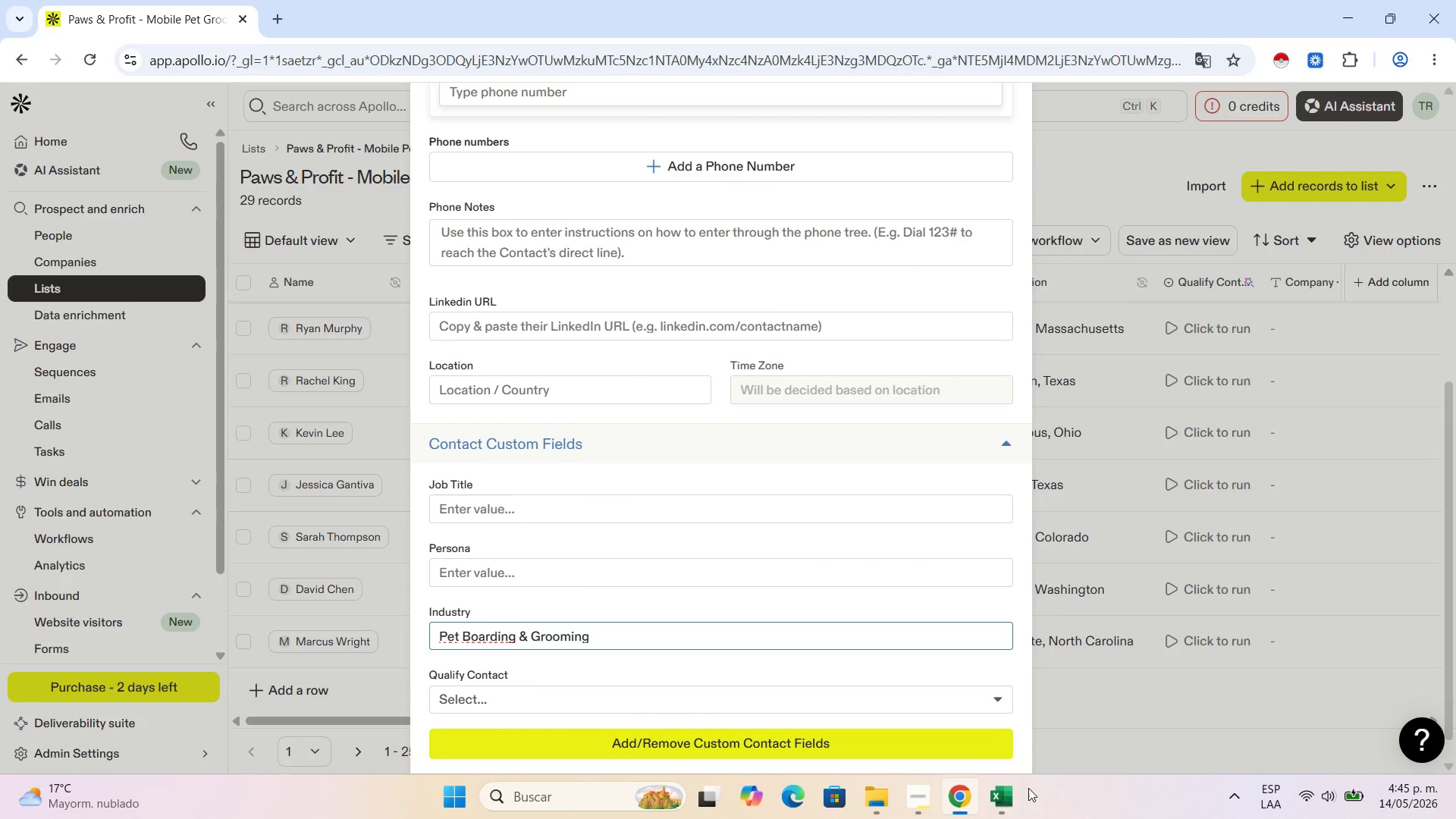 
left_click([998, 801])
 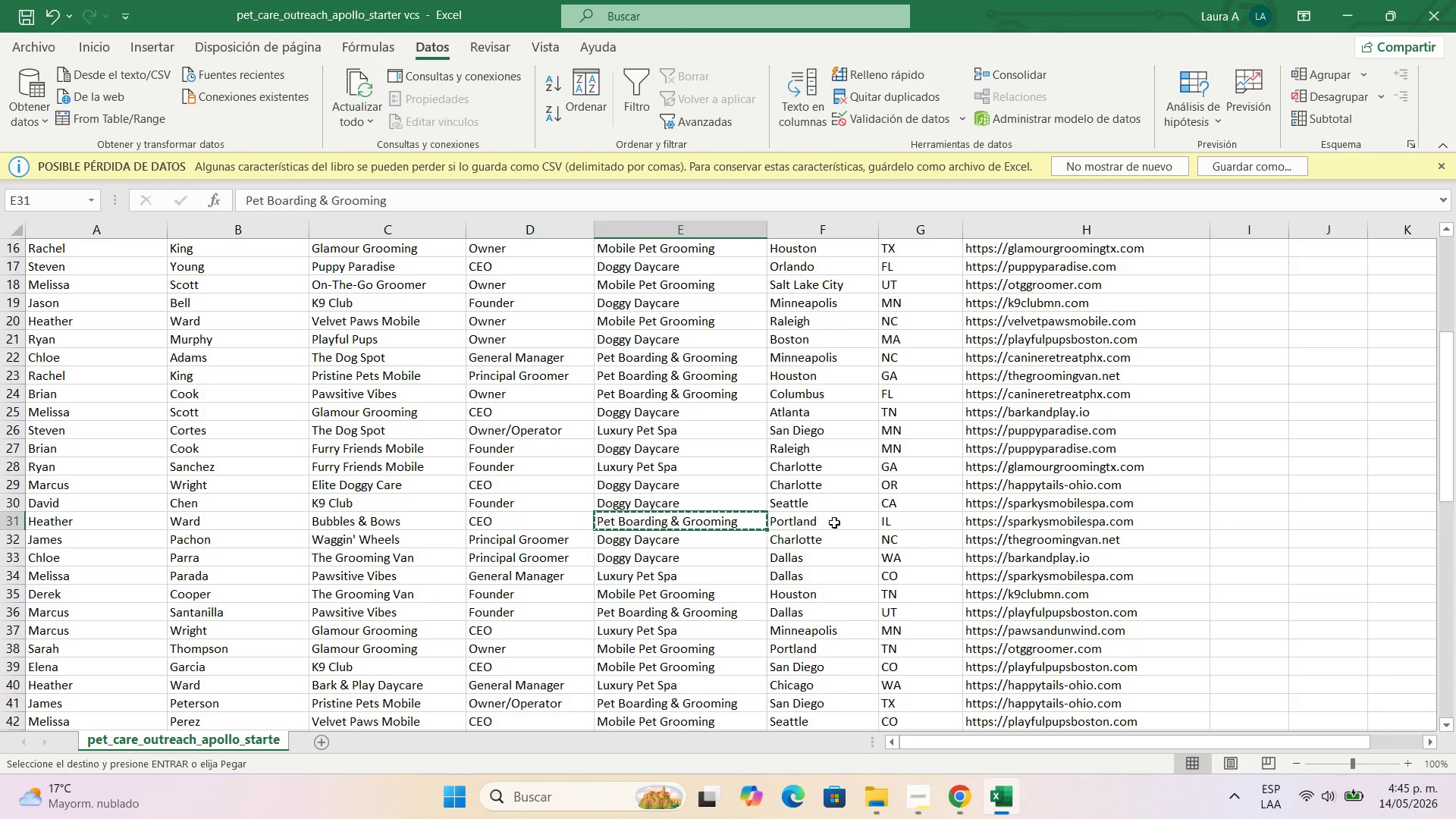 
left_click([832, 522])
 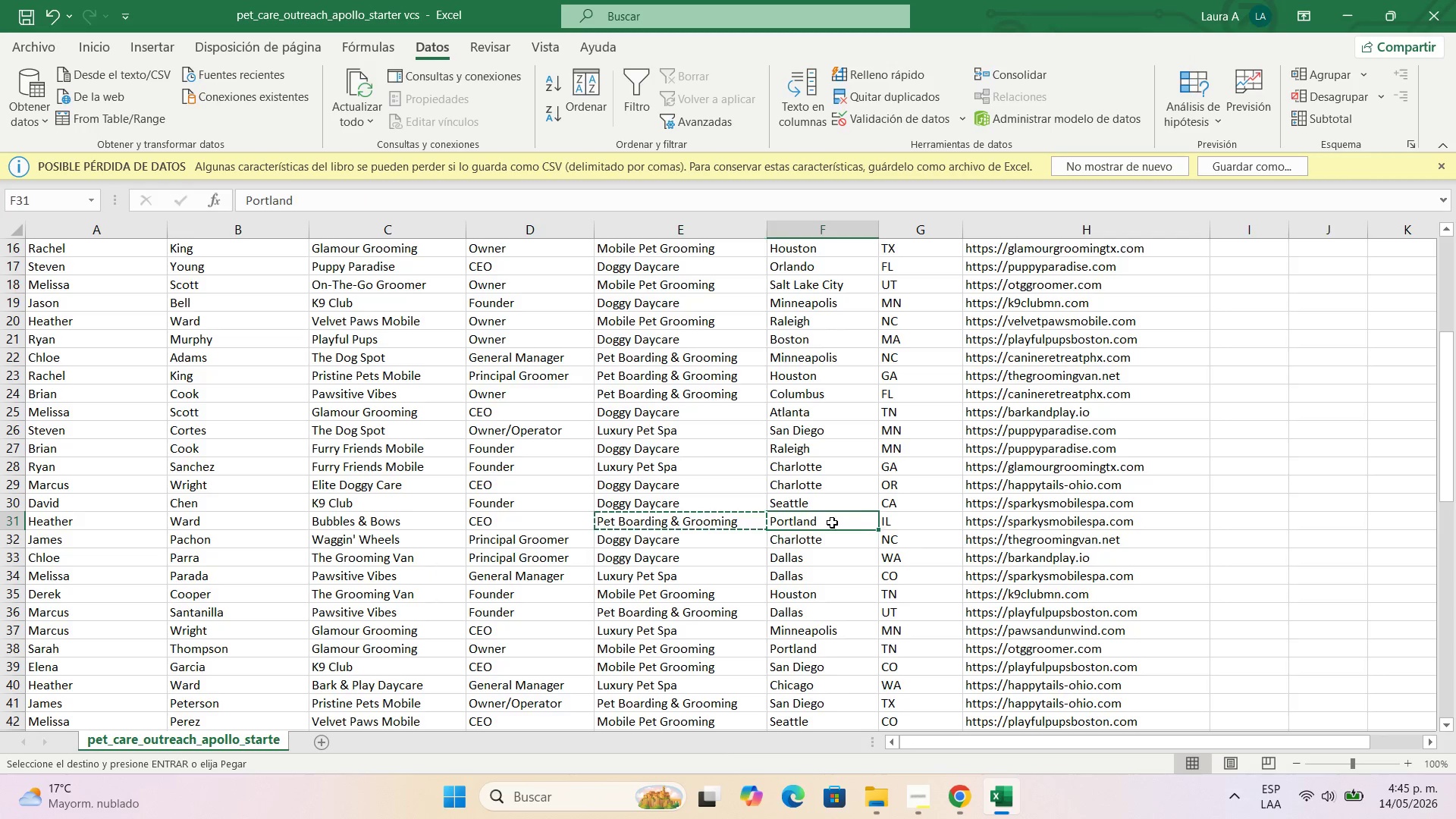 
key(Control+C)
 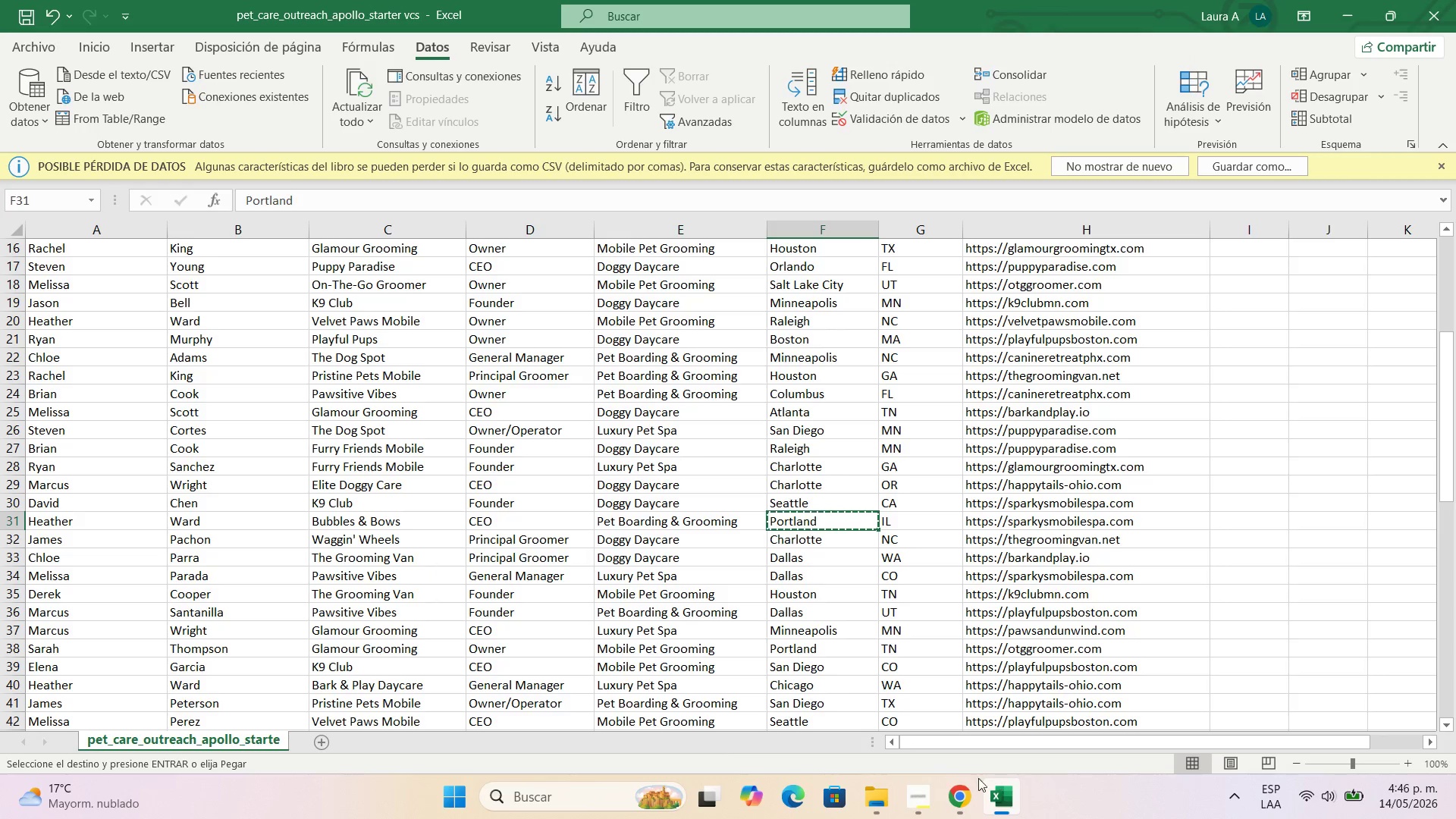 
left_click([953, 786])
 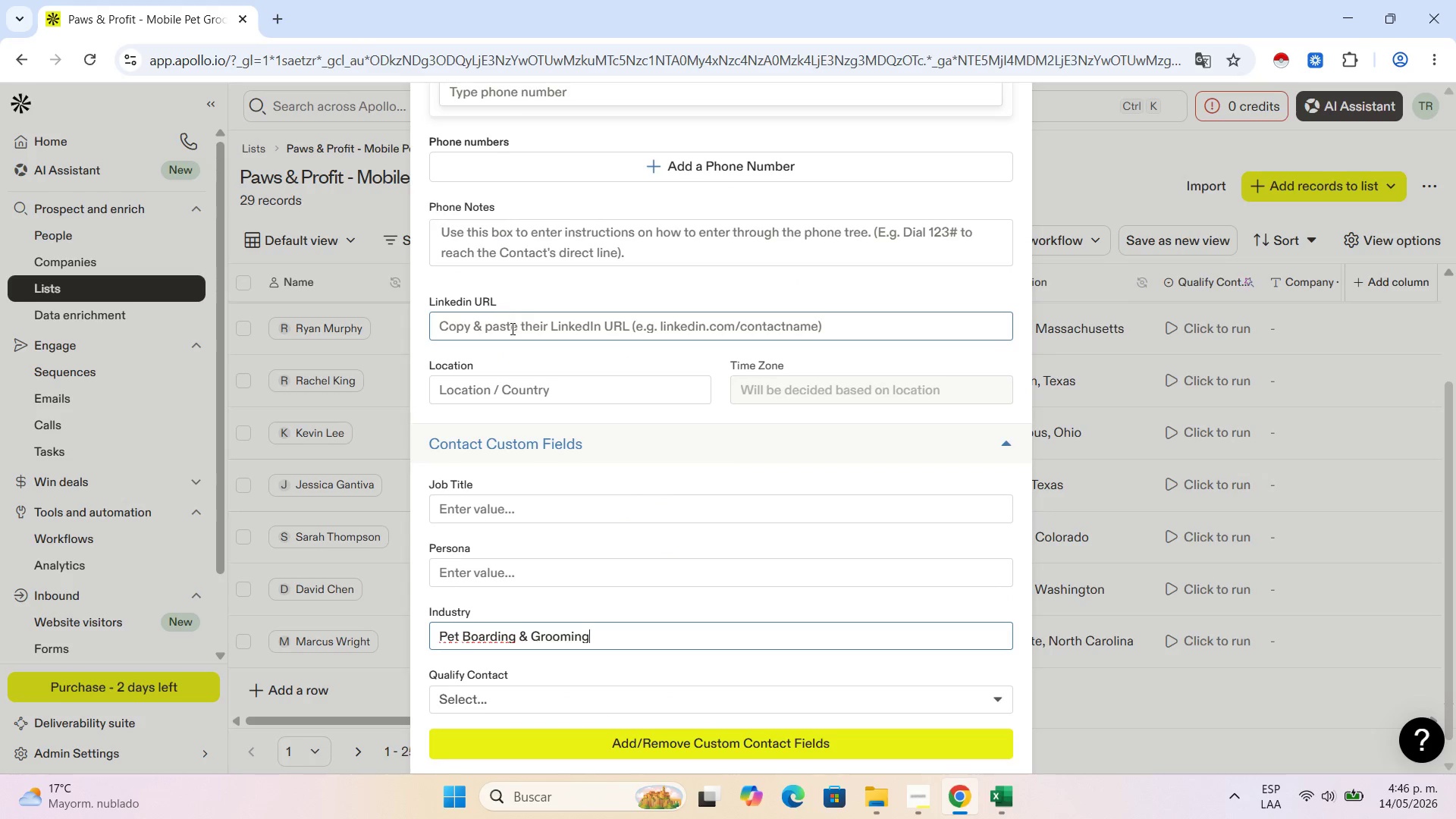 
left_click([519, 375])
 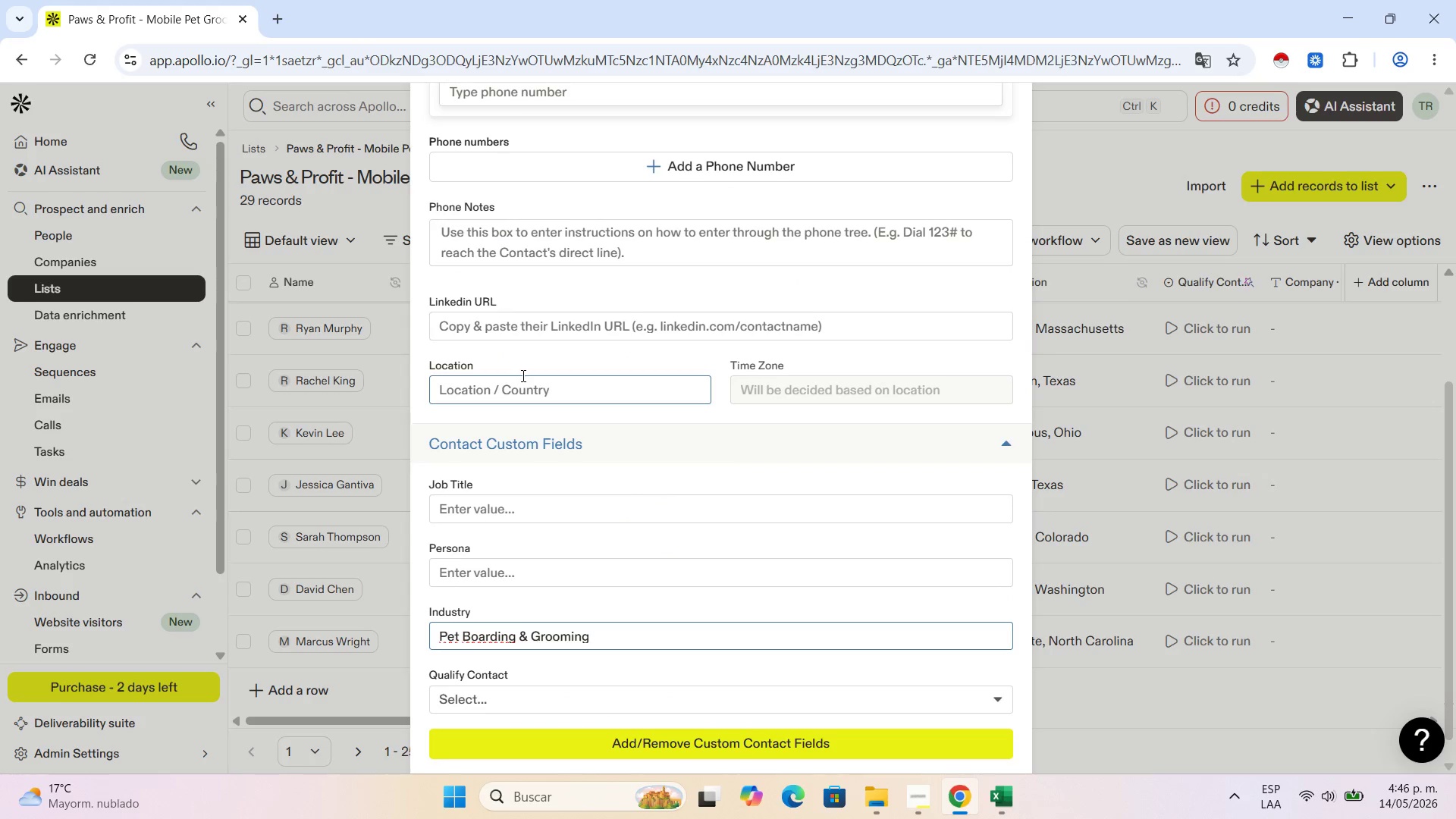 
key(Control+V)
 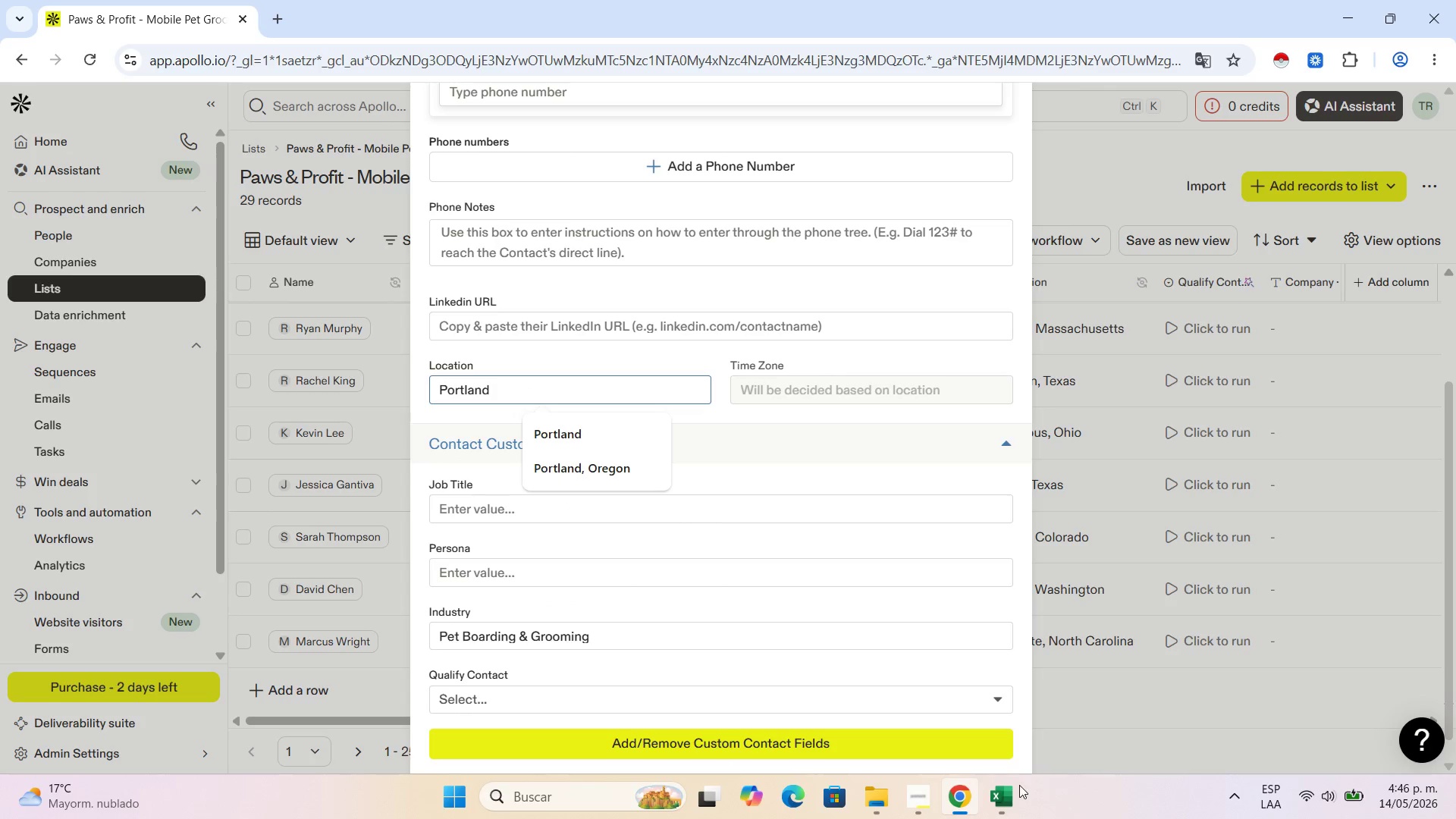 
left_click([1011, 789])
 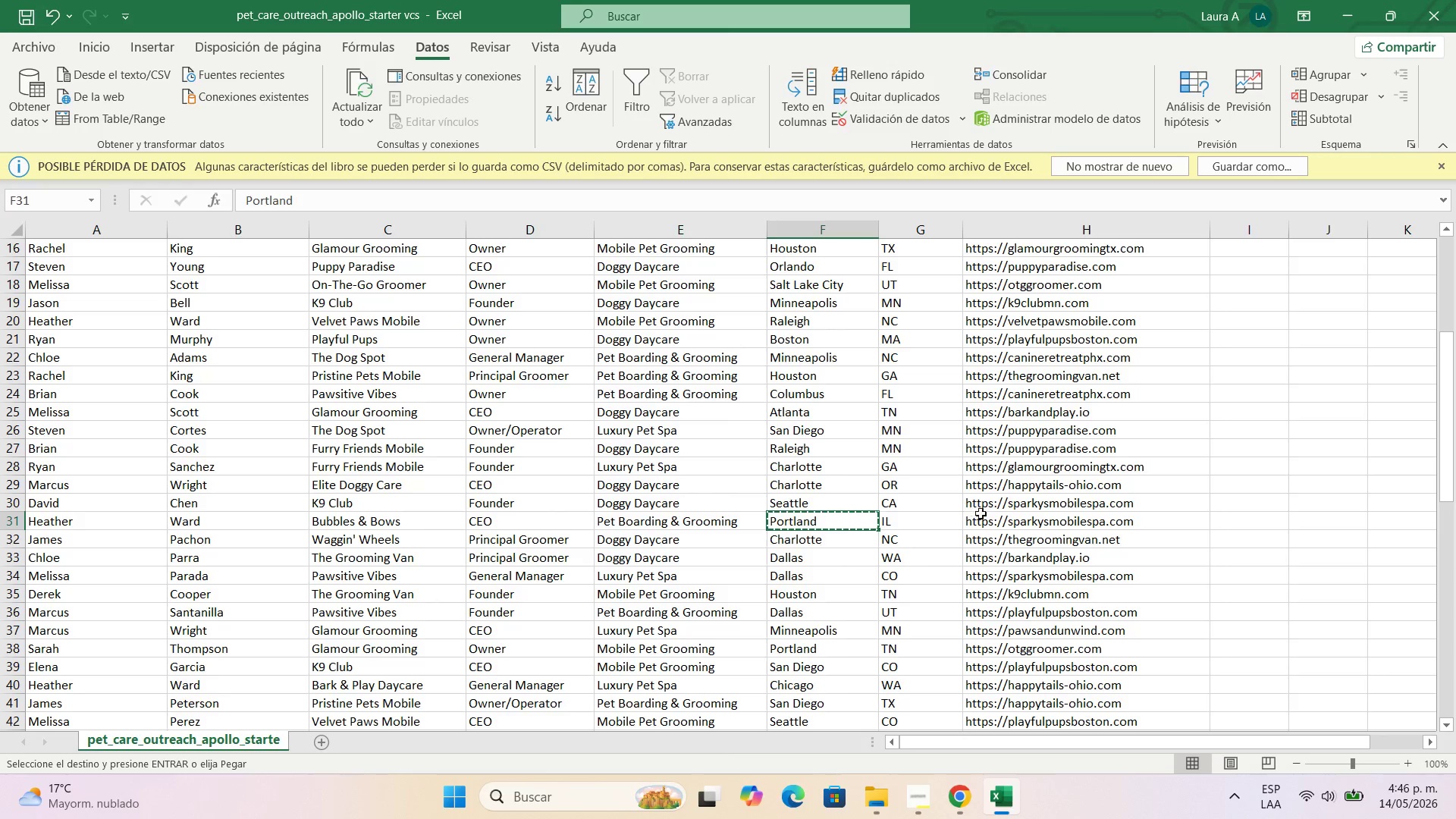 
left_click([986, 515])
 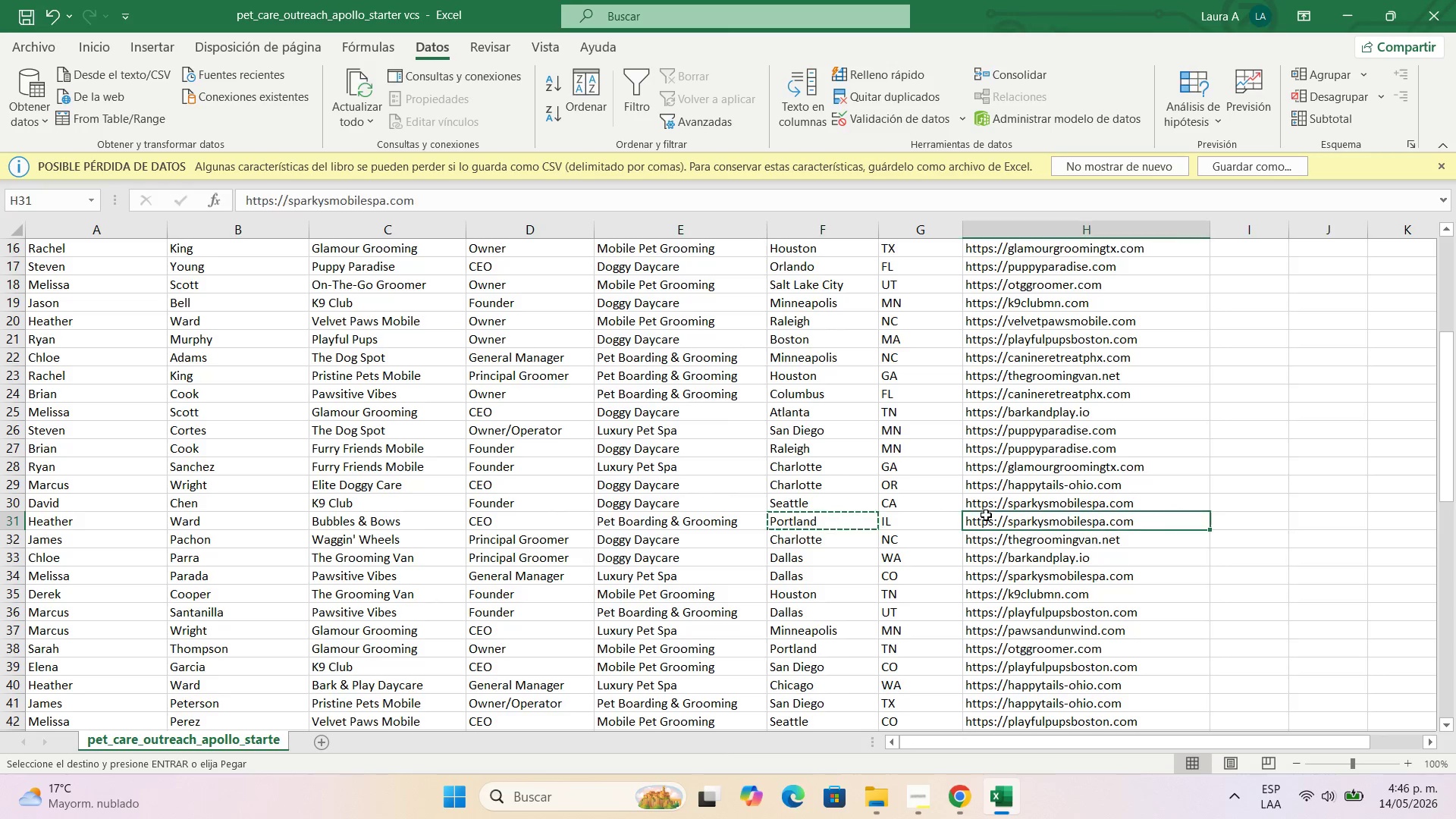 
key(Control+C)
 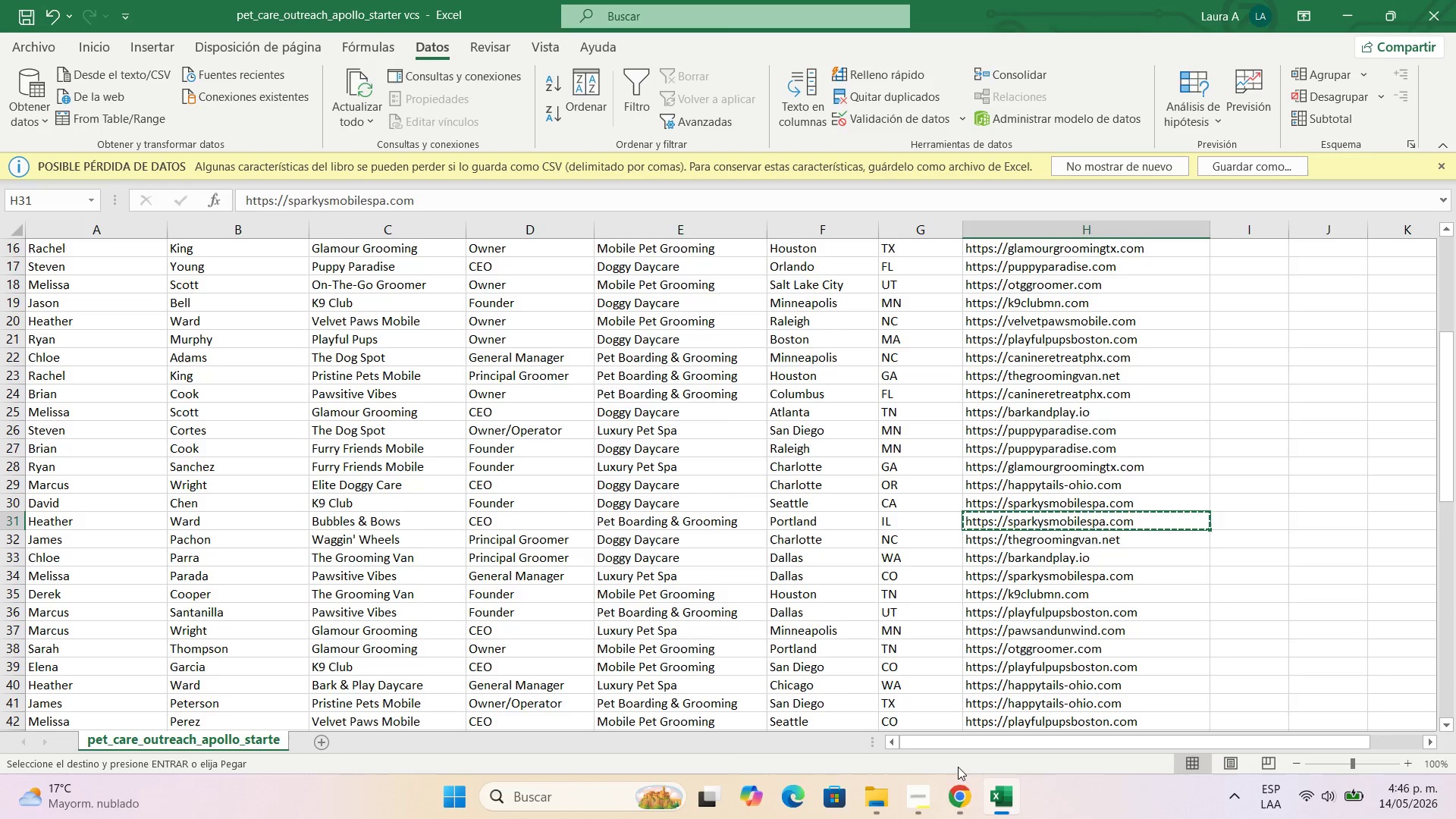 
left_click([968, 804])
 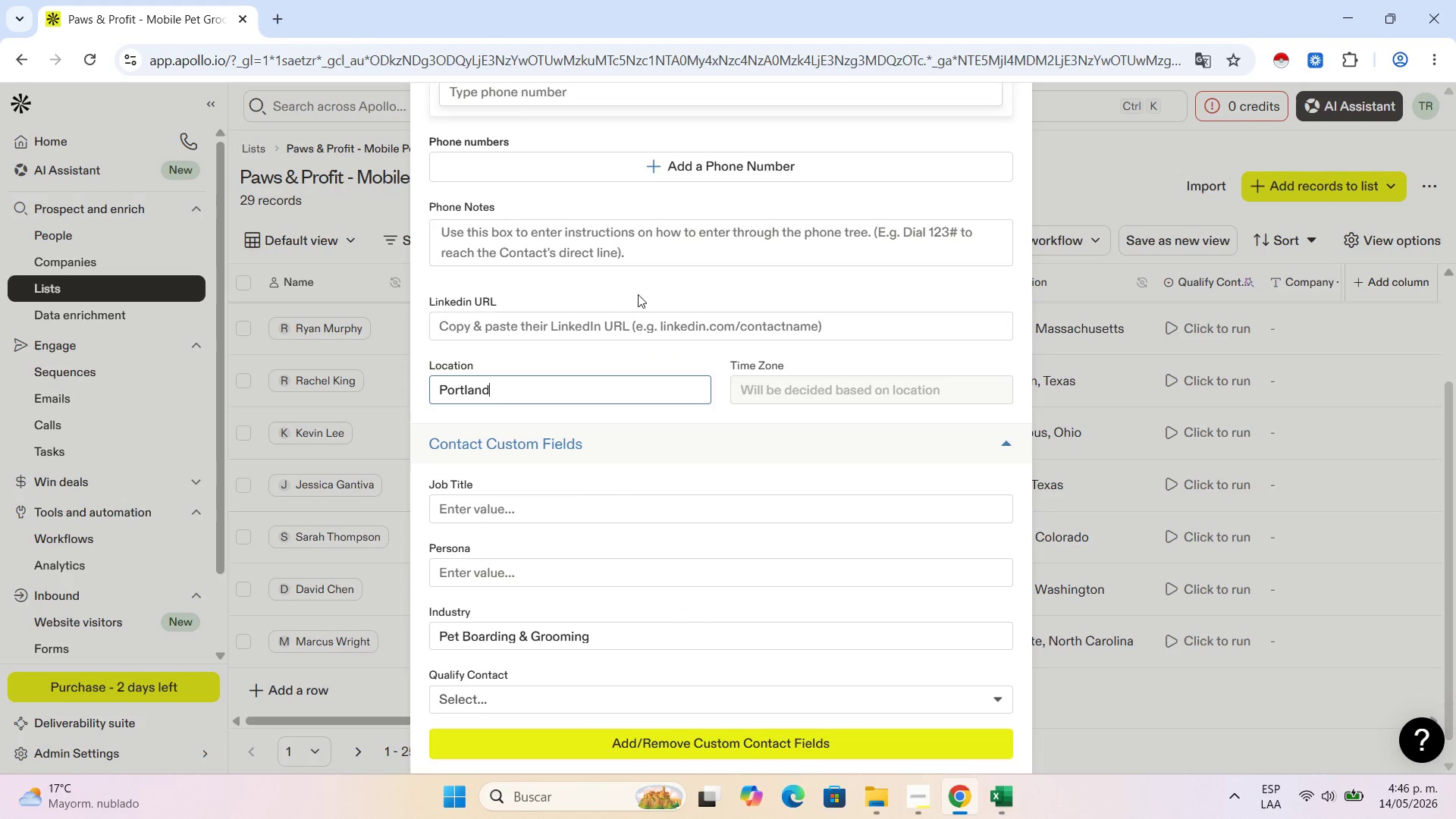 
left_click([647, 325])
 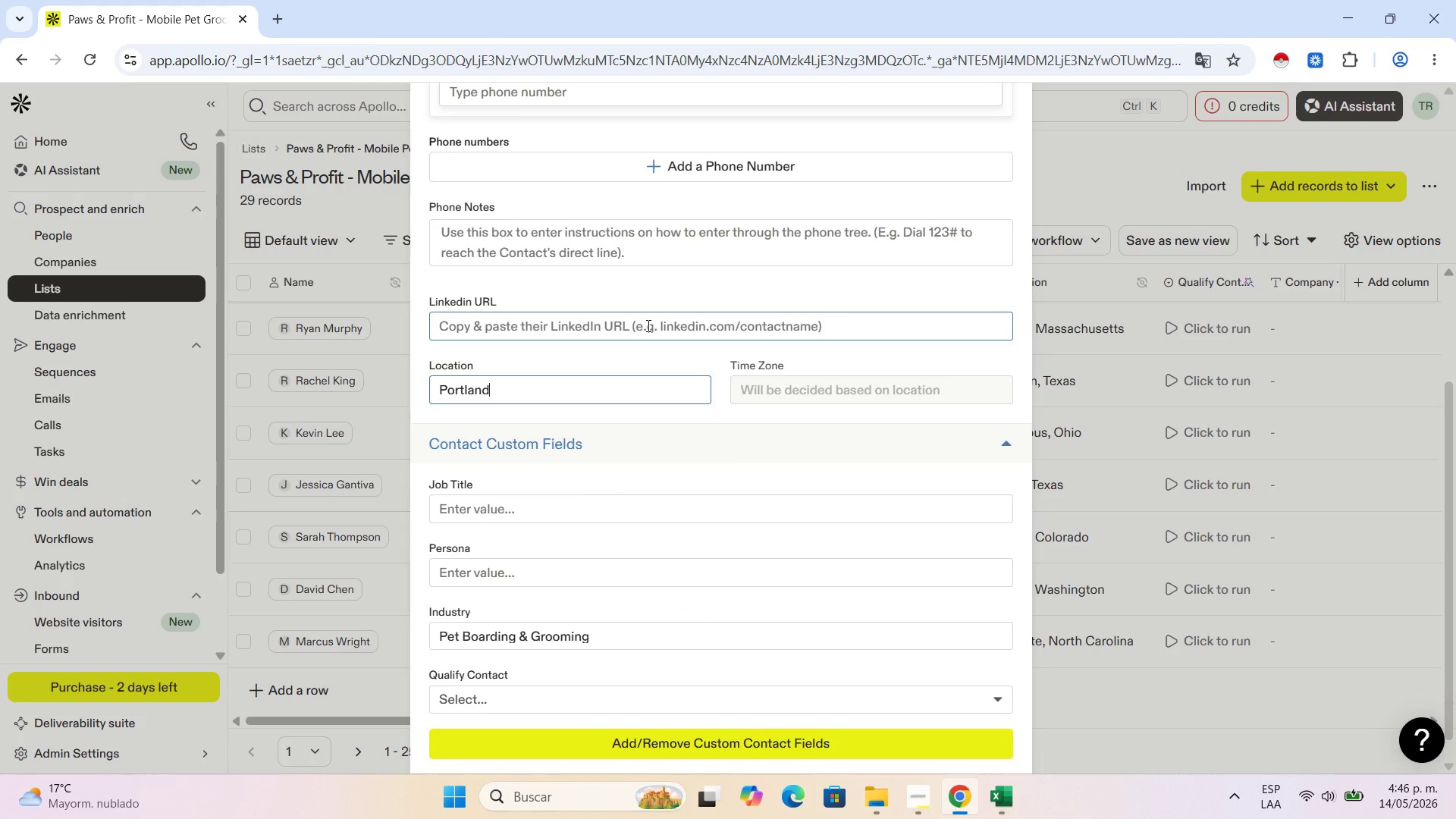 
key(Control+V)
 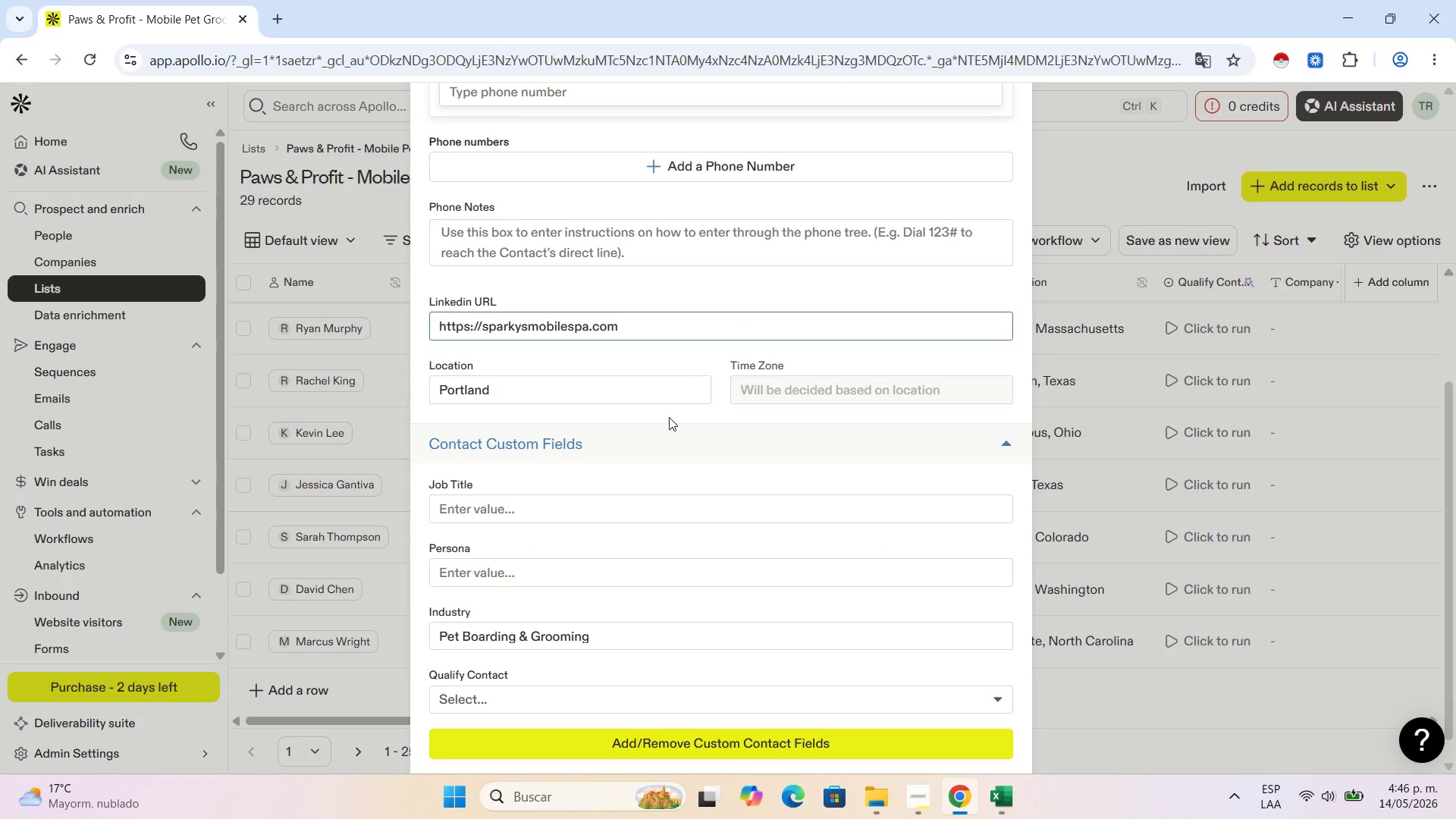 
scroll: coordinate [742, 286], scroll_direction: up, amount: 10.0
 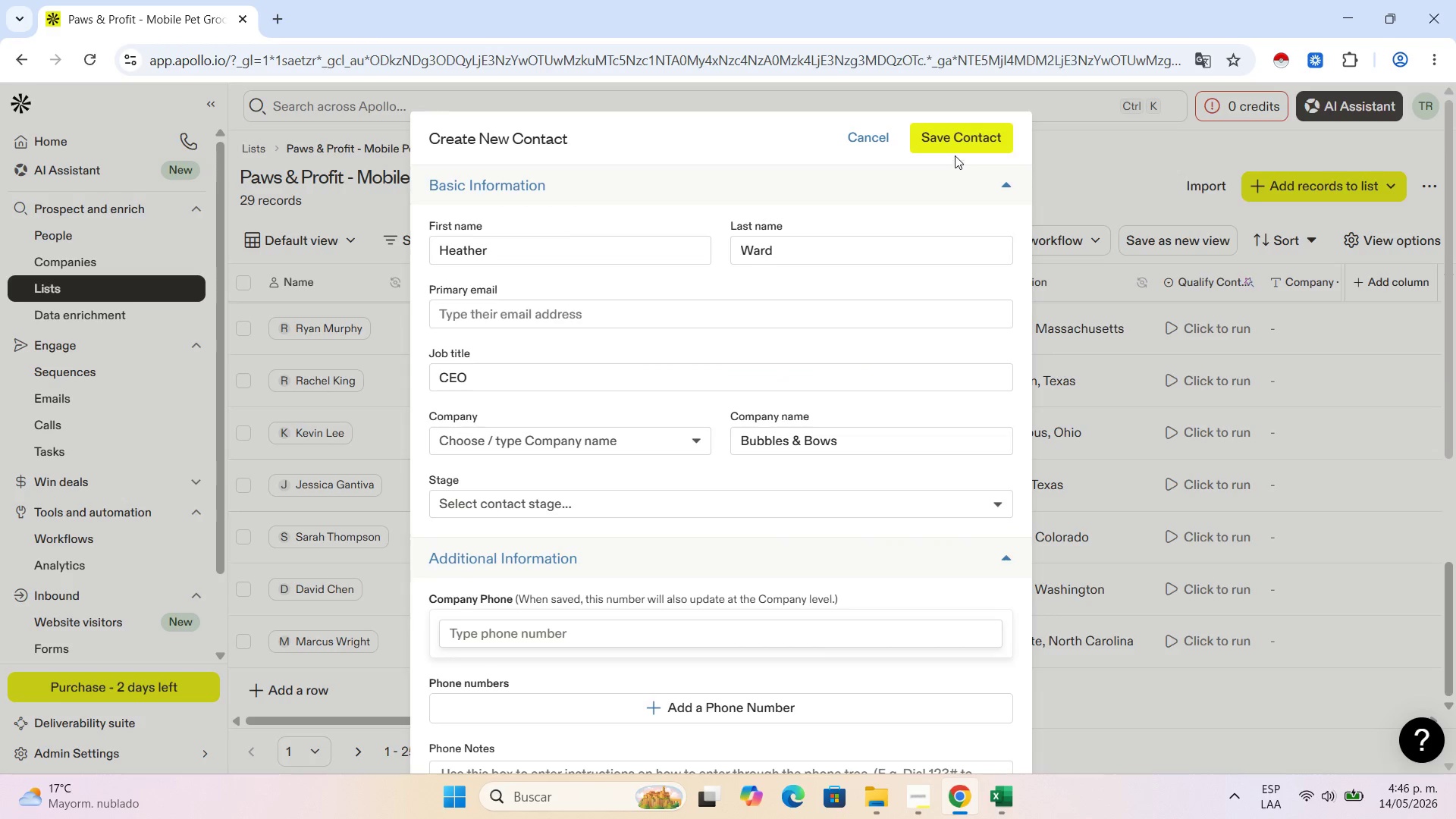 
left_click([954, 143])
 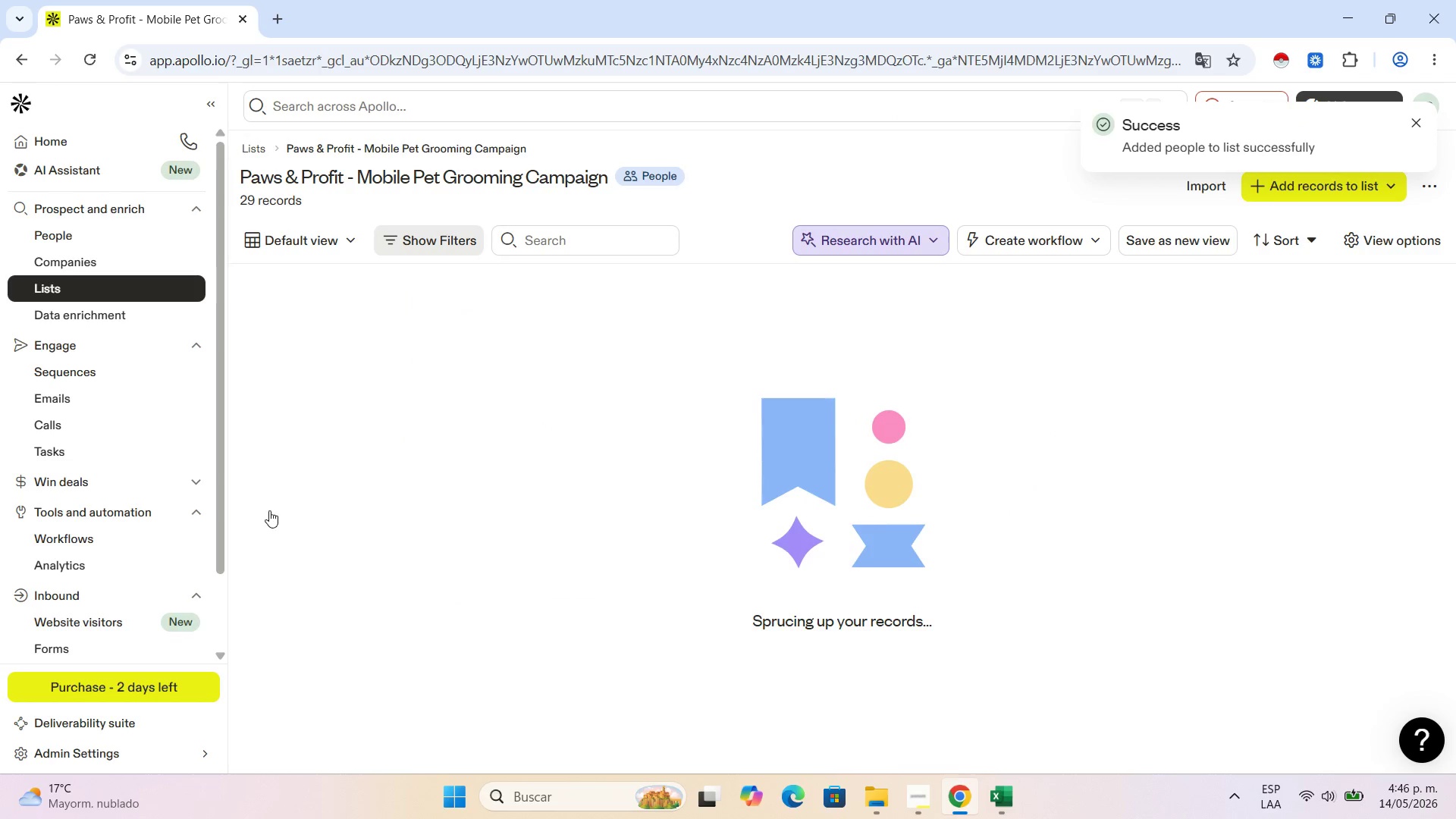 
scroll: coordinate [335, 651], scroll_direction: down, amount: 15.0
 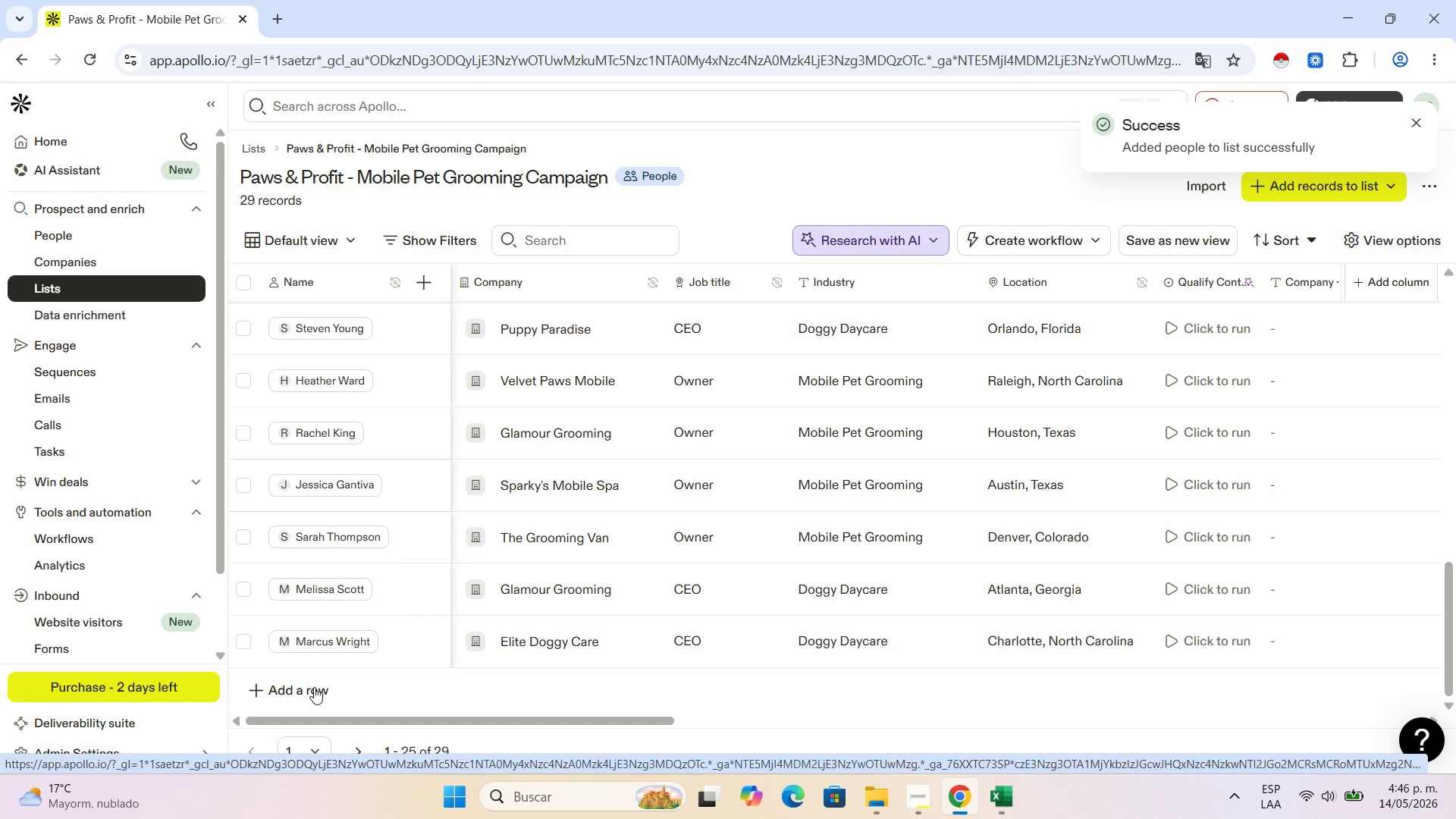 
left_click([314, 687])
 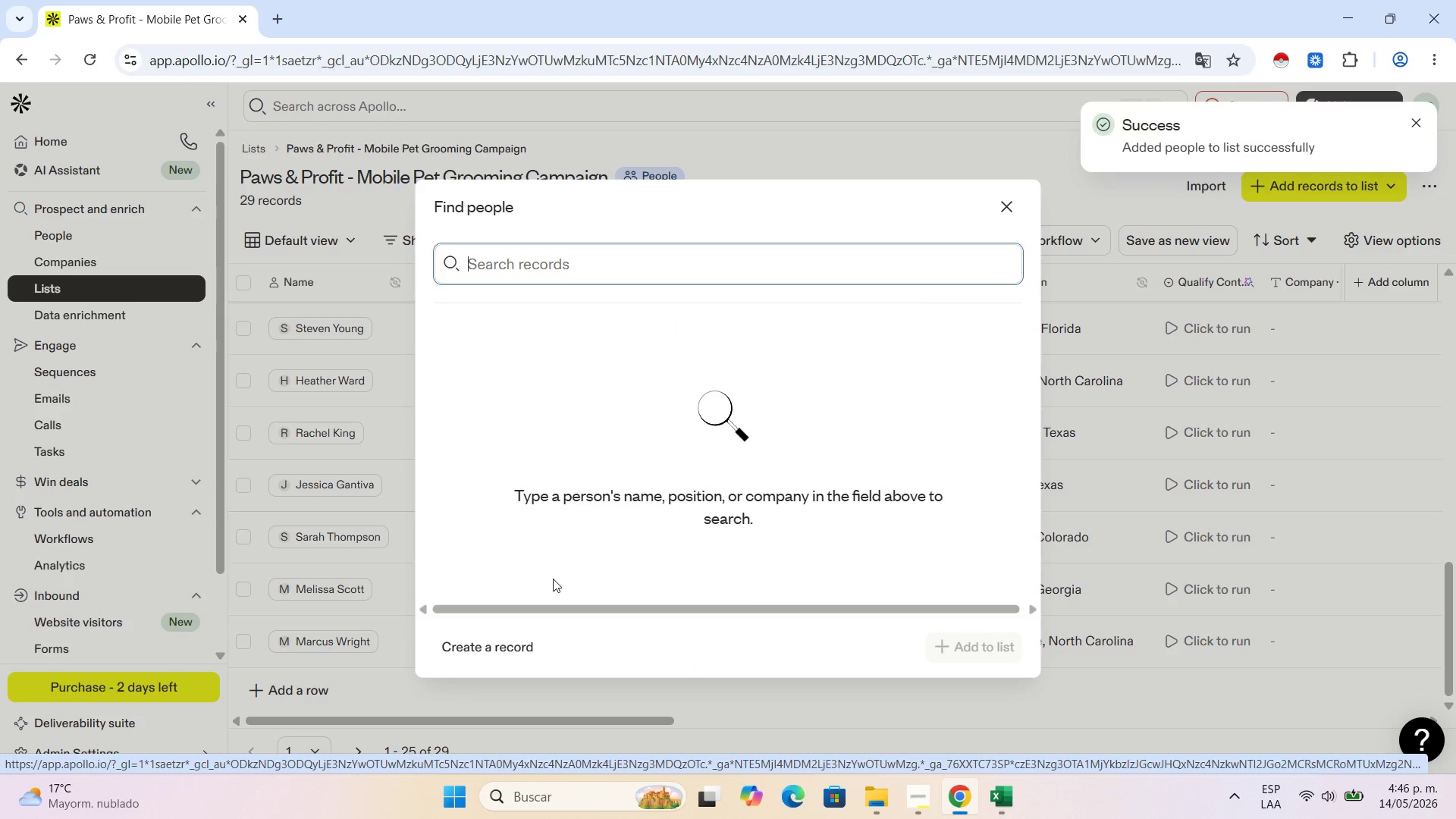 
left_click([505, 655])
 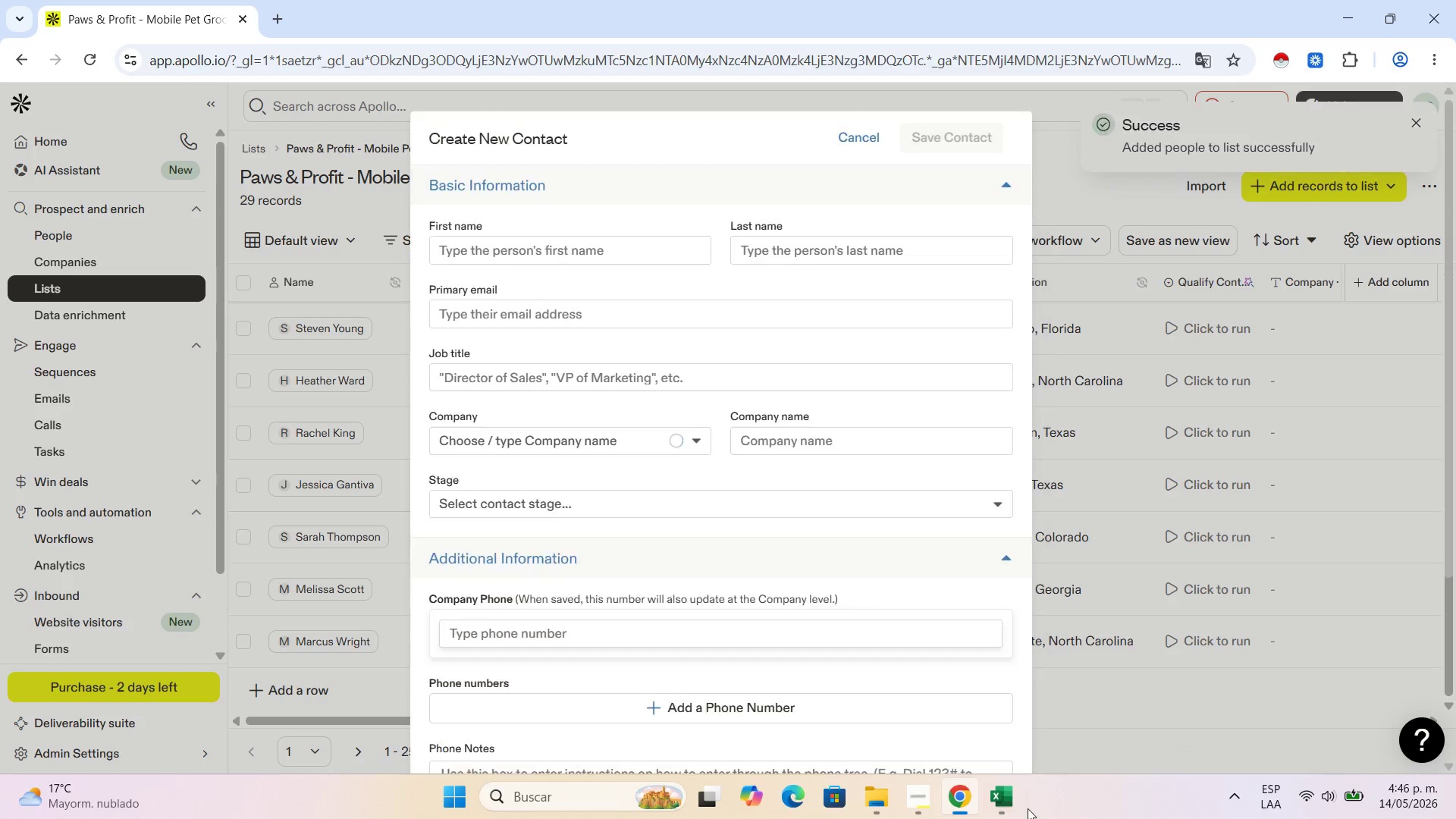 
left_click([1009, 805])
 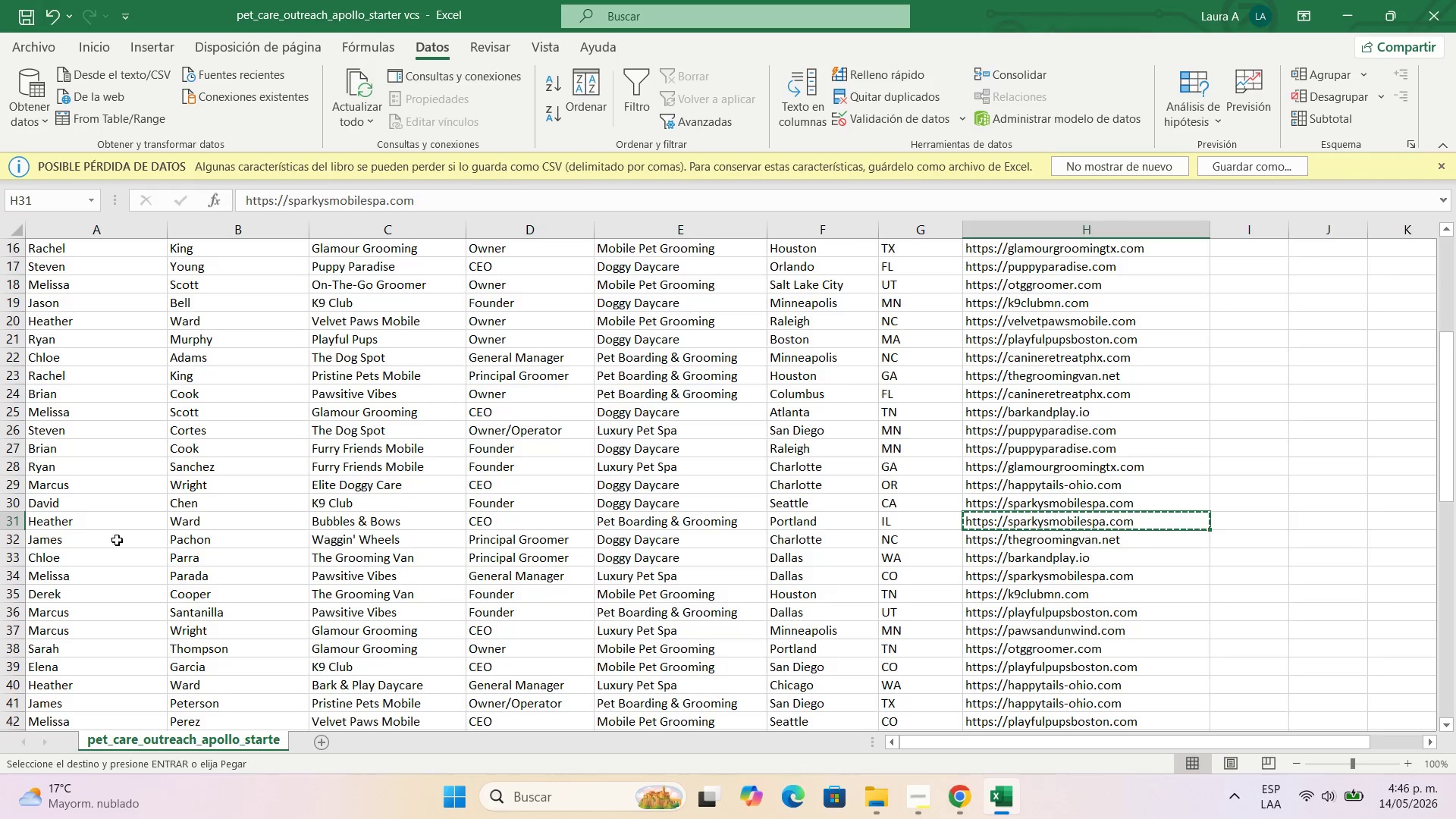 
left_click([99, 538])
 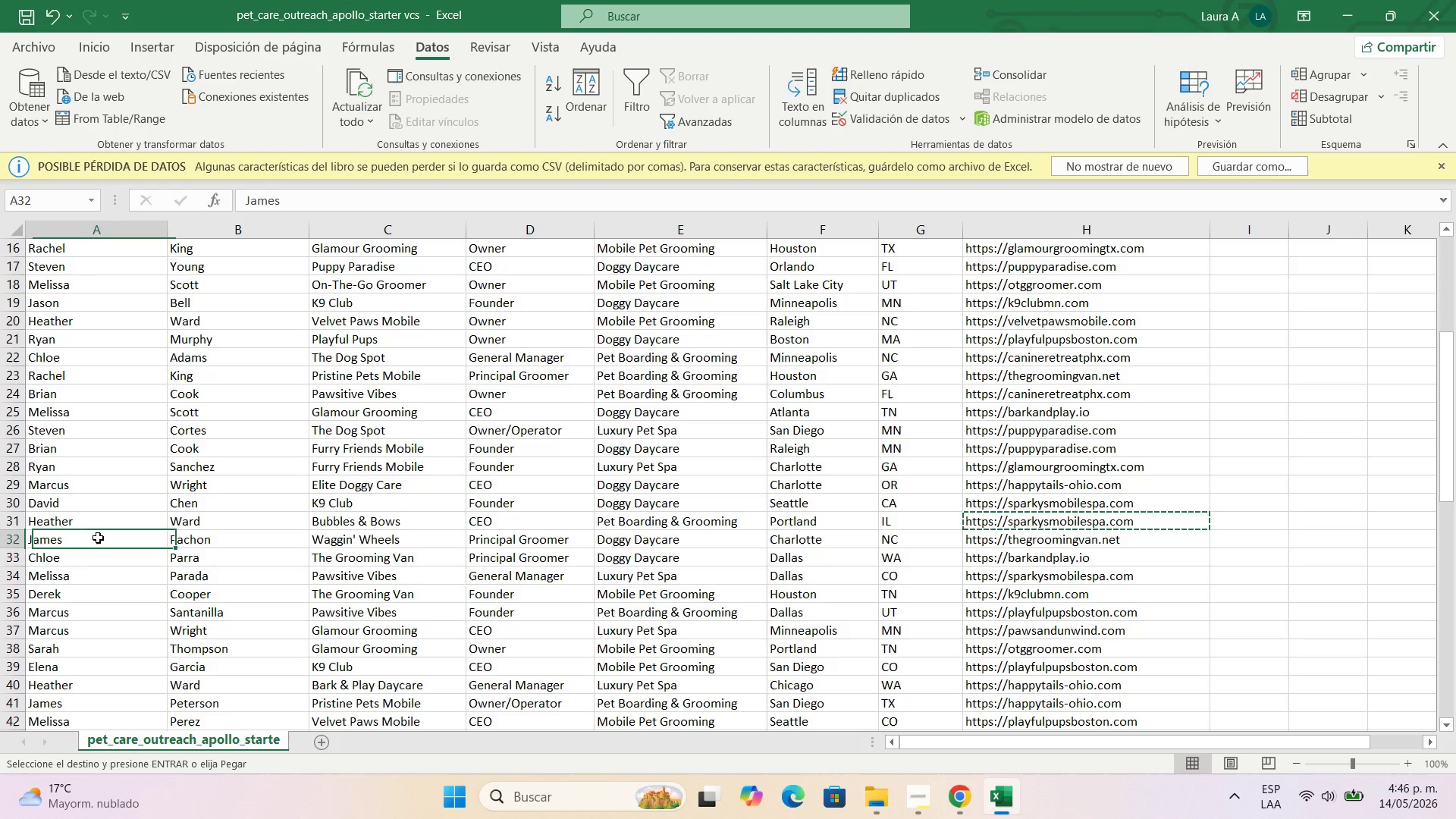 
key(Control+C)
 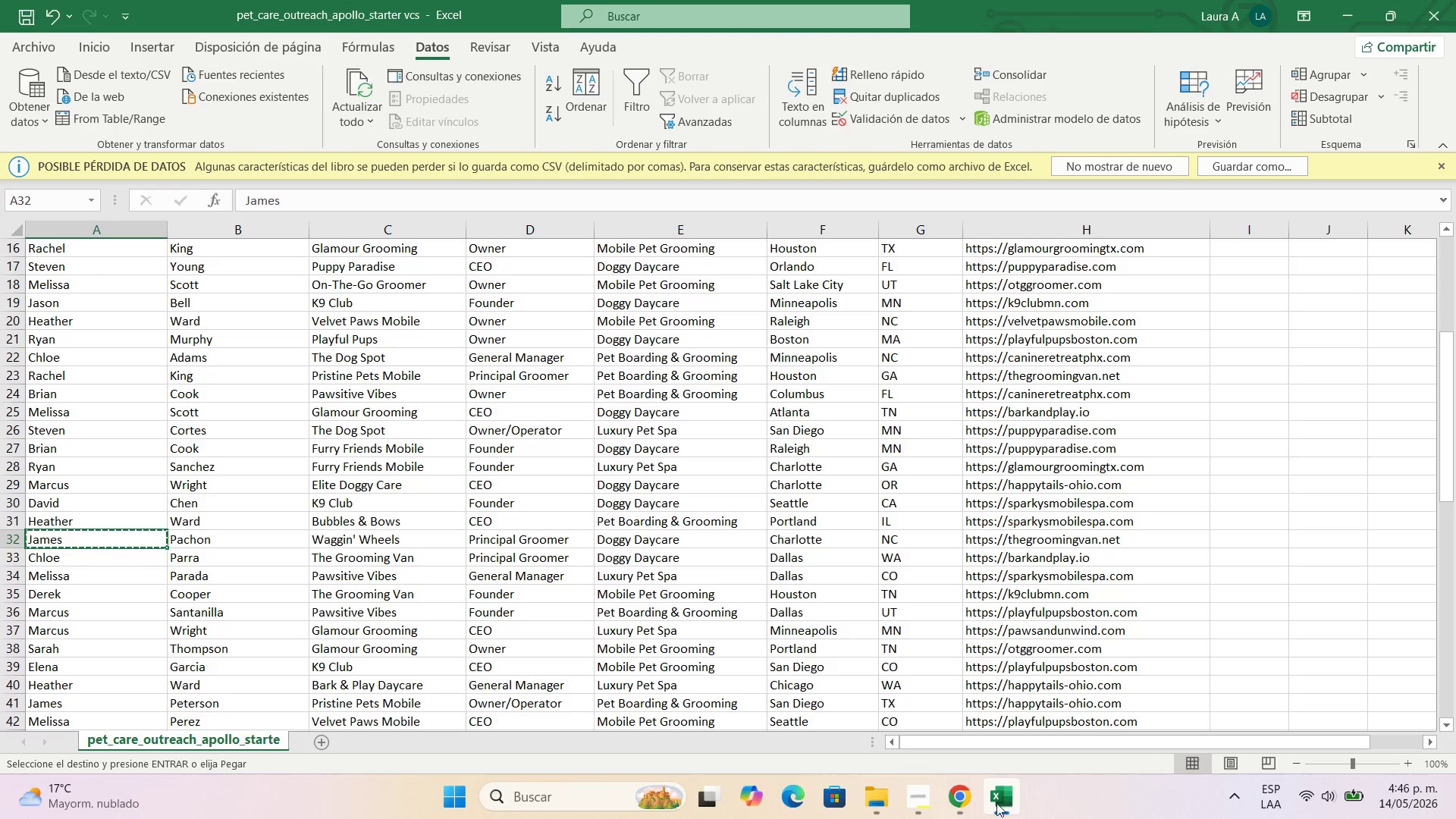 
left_click([959, 807])
 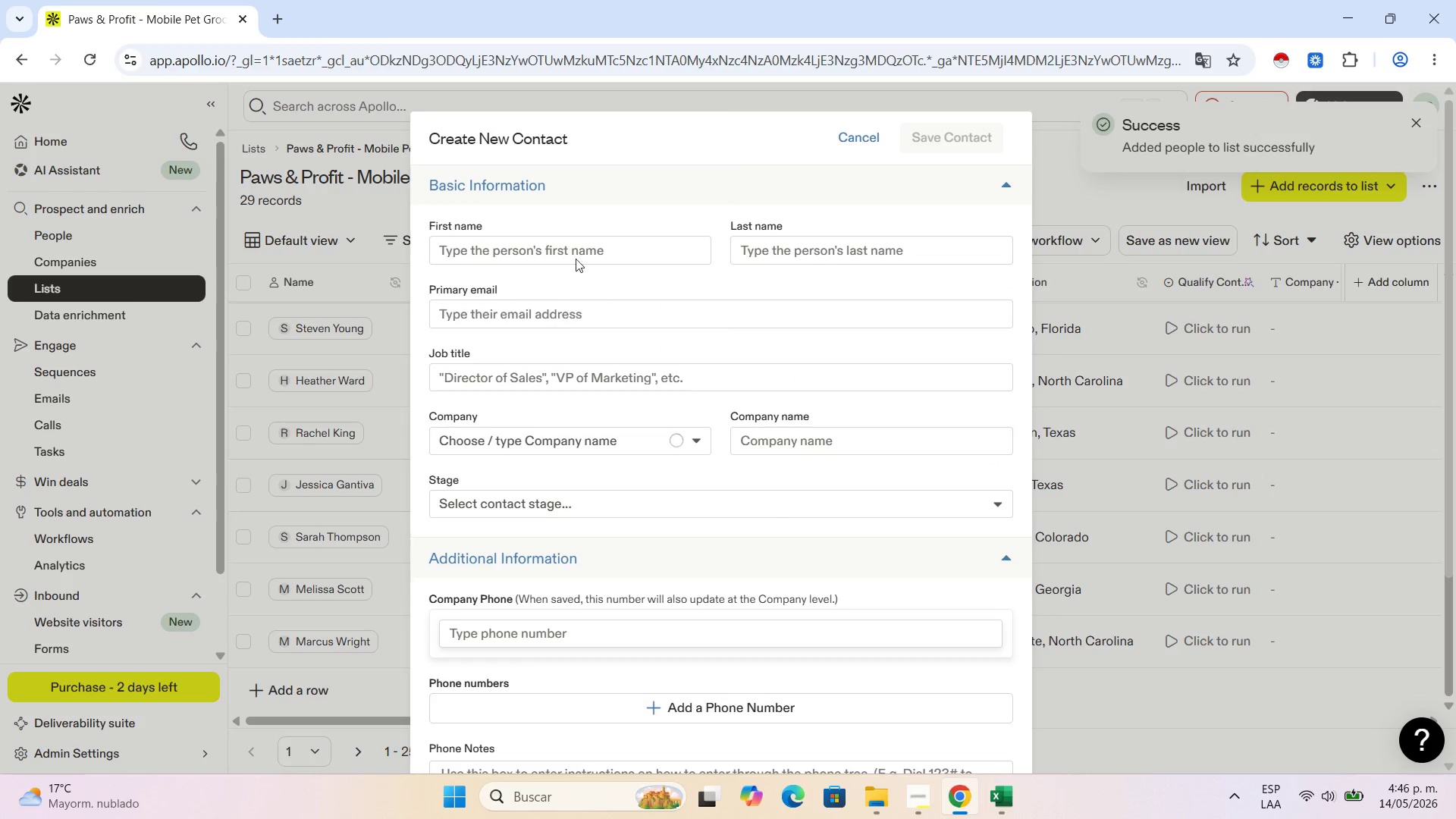 
left_click([583, 232])
 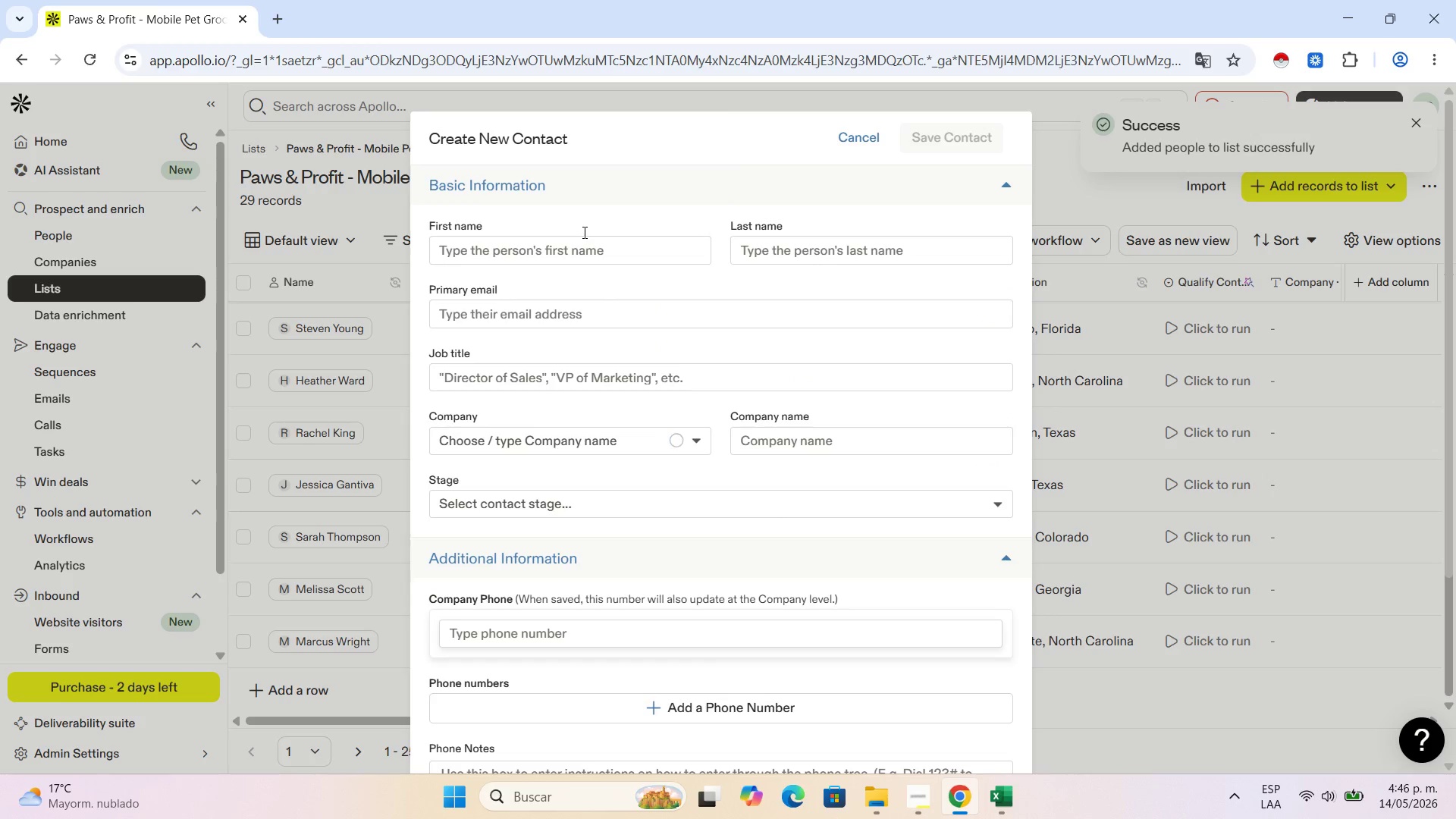 
key(Control+V)
 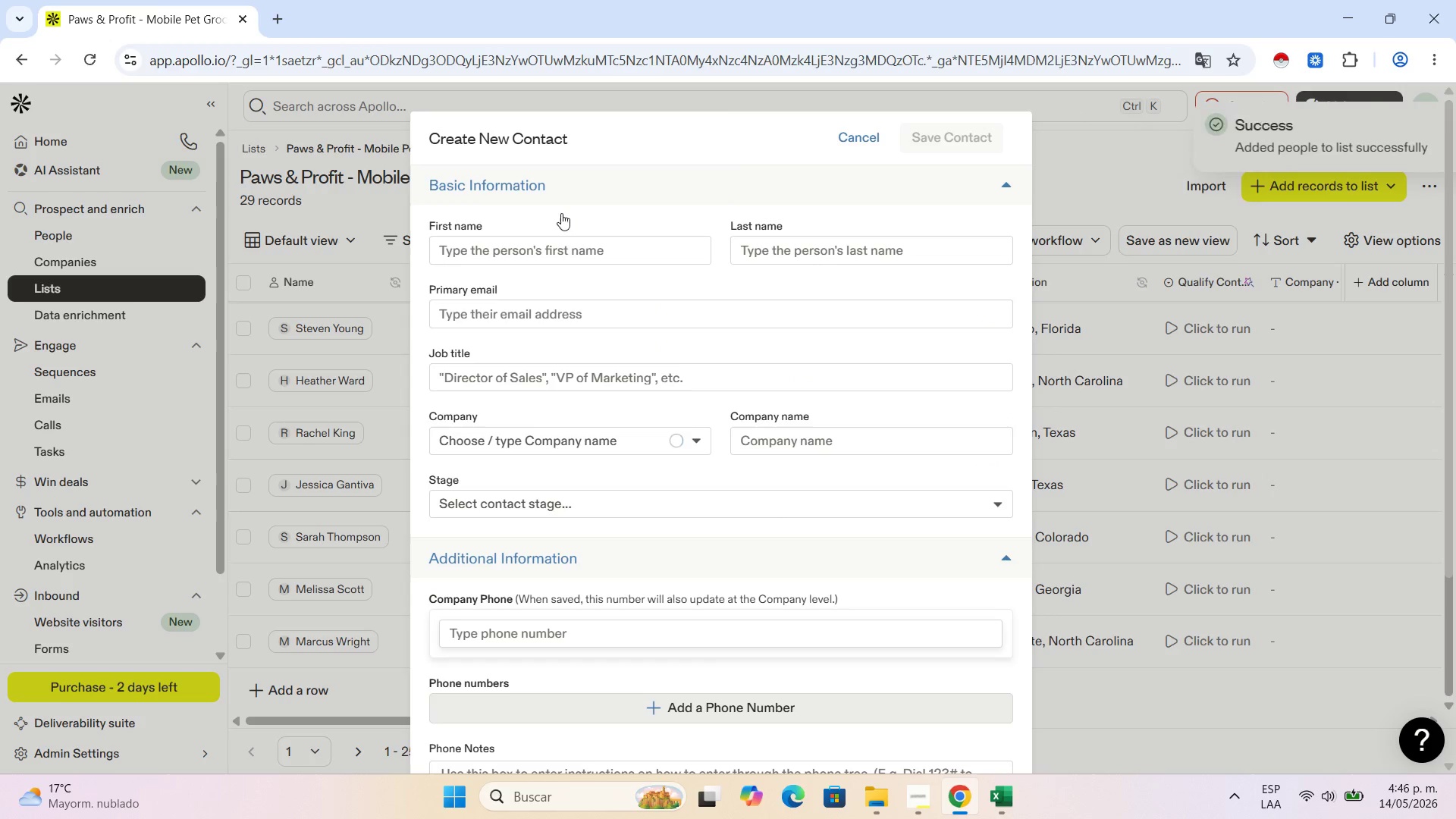 
left_click([574, 239])
 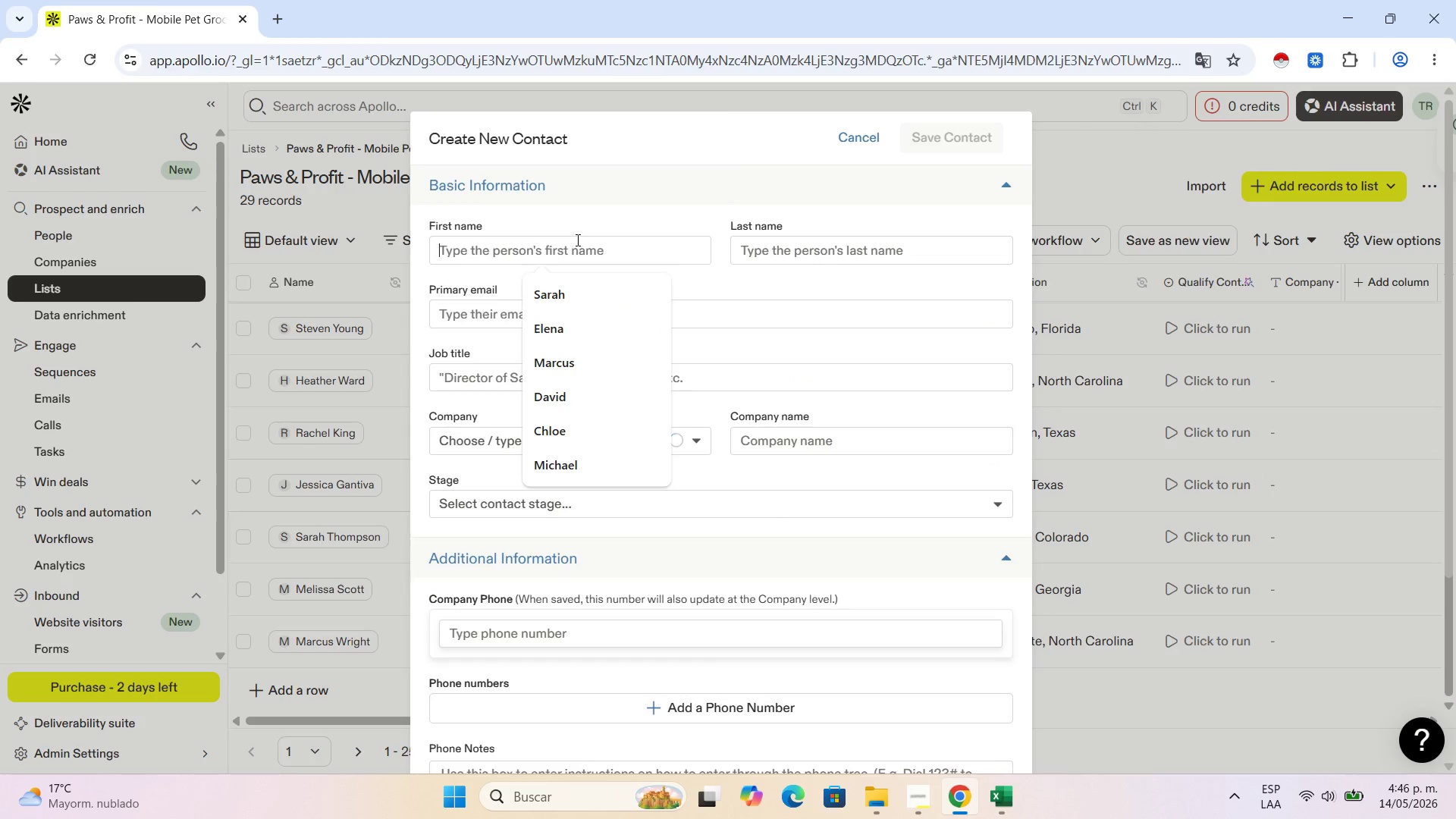 
key(Control+V)
 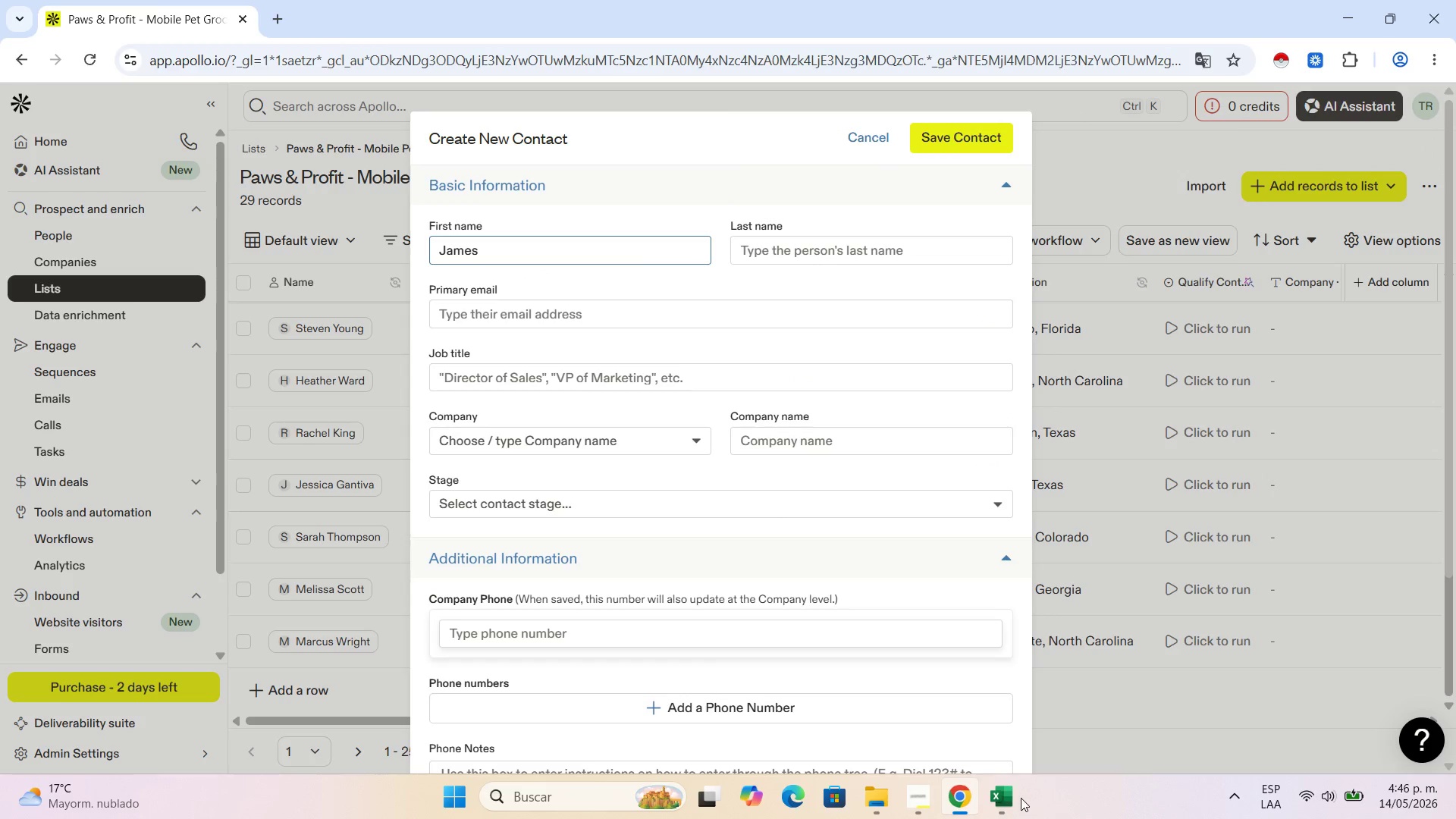 
left_click([1015, 796])
 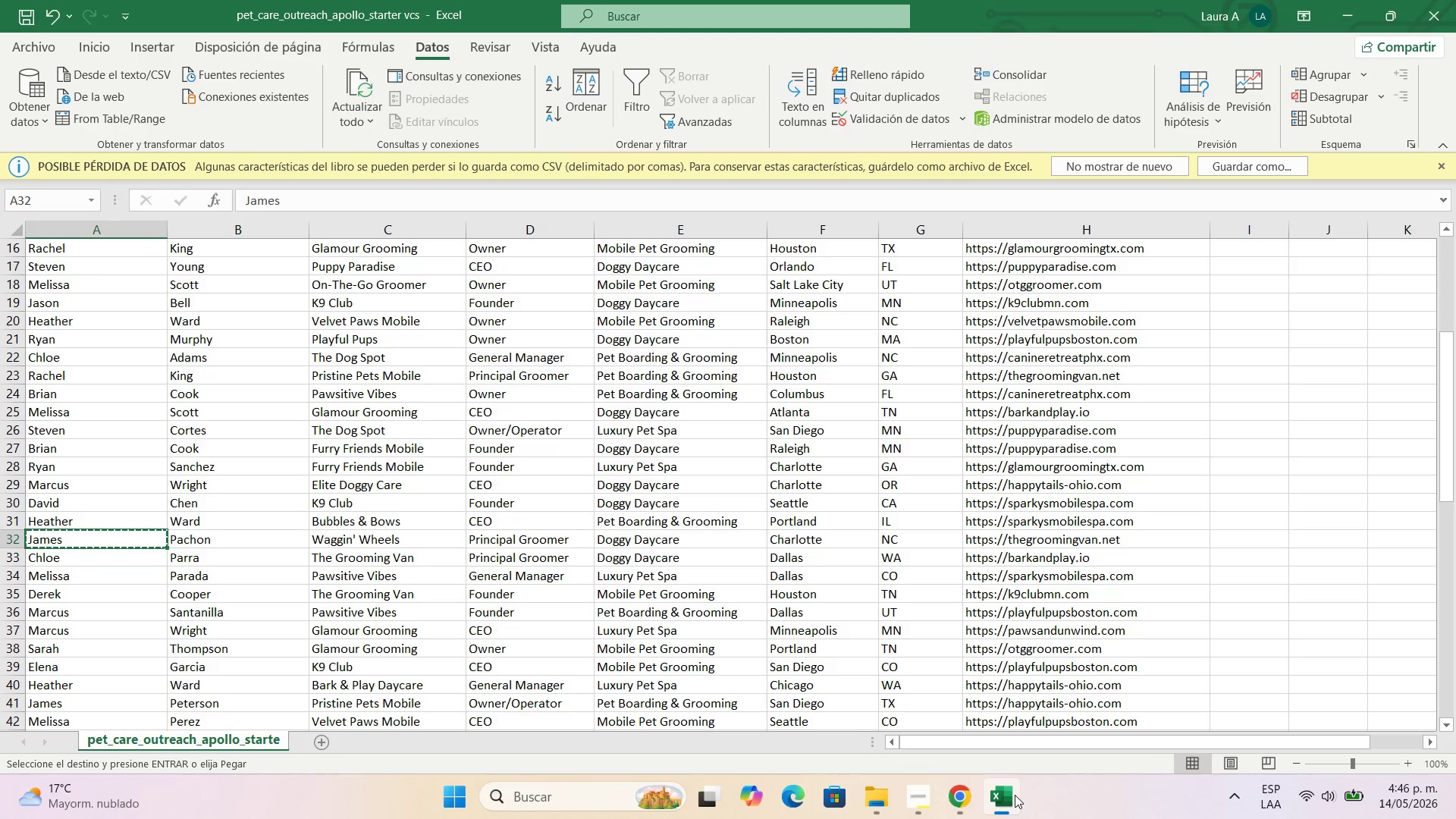 
wait(7.22)
 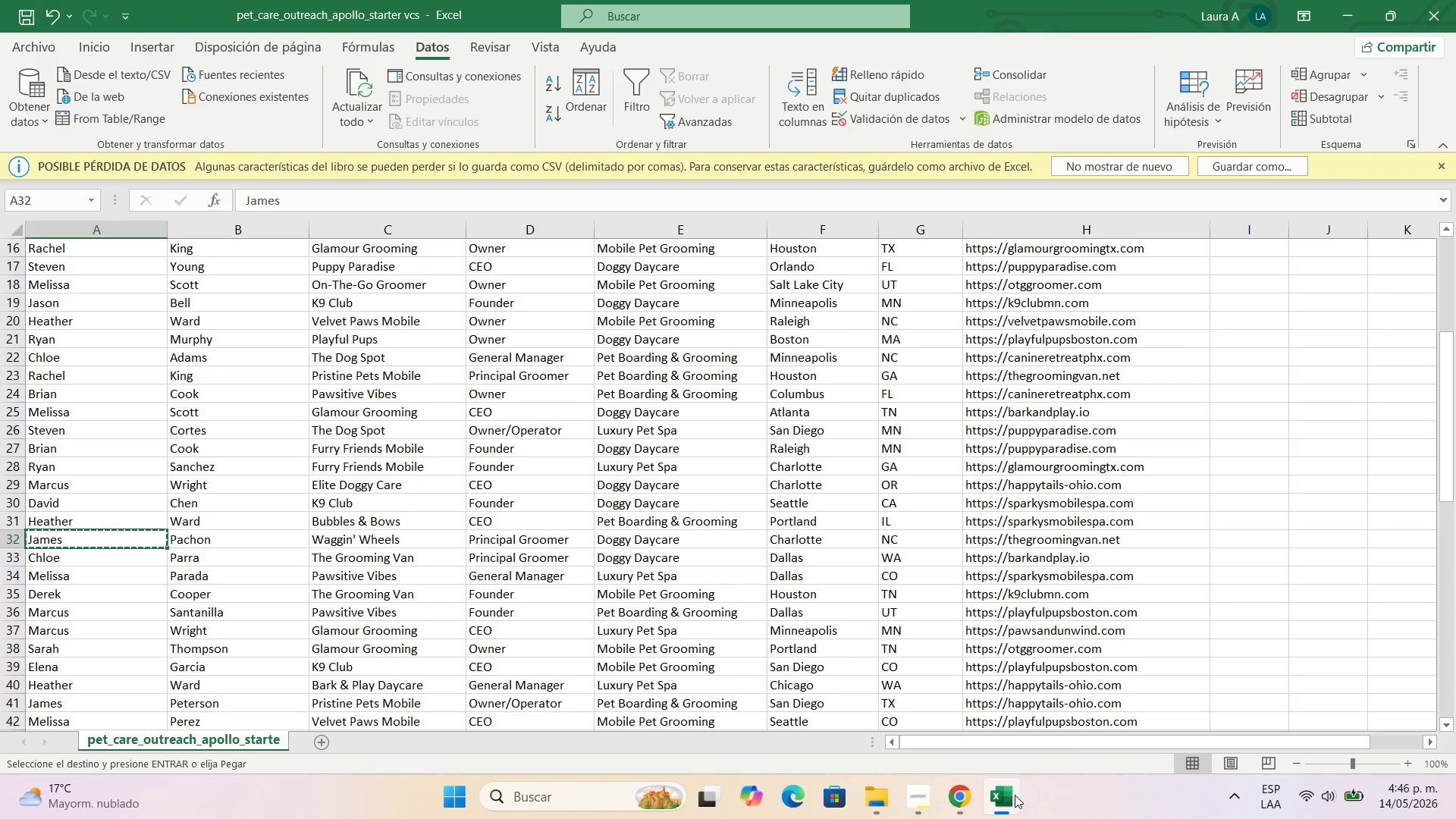 
left_click([248, 534])
 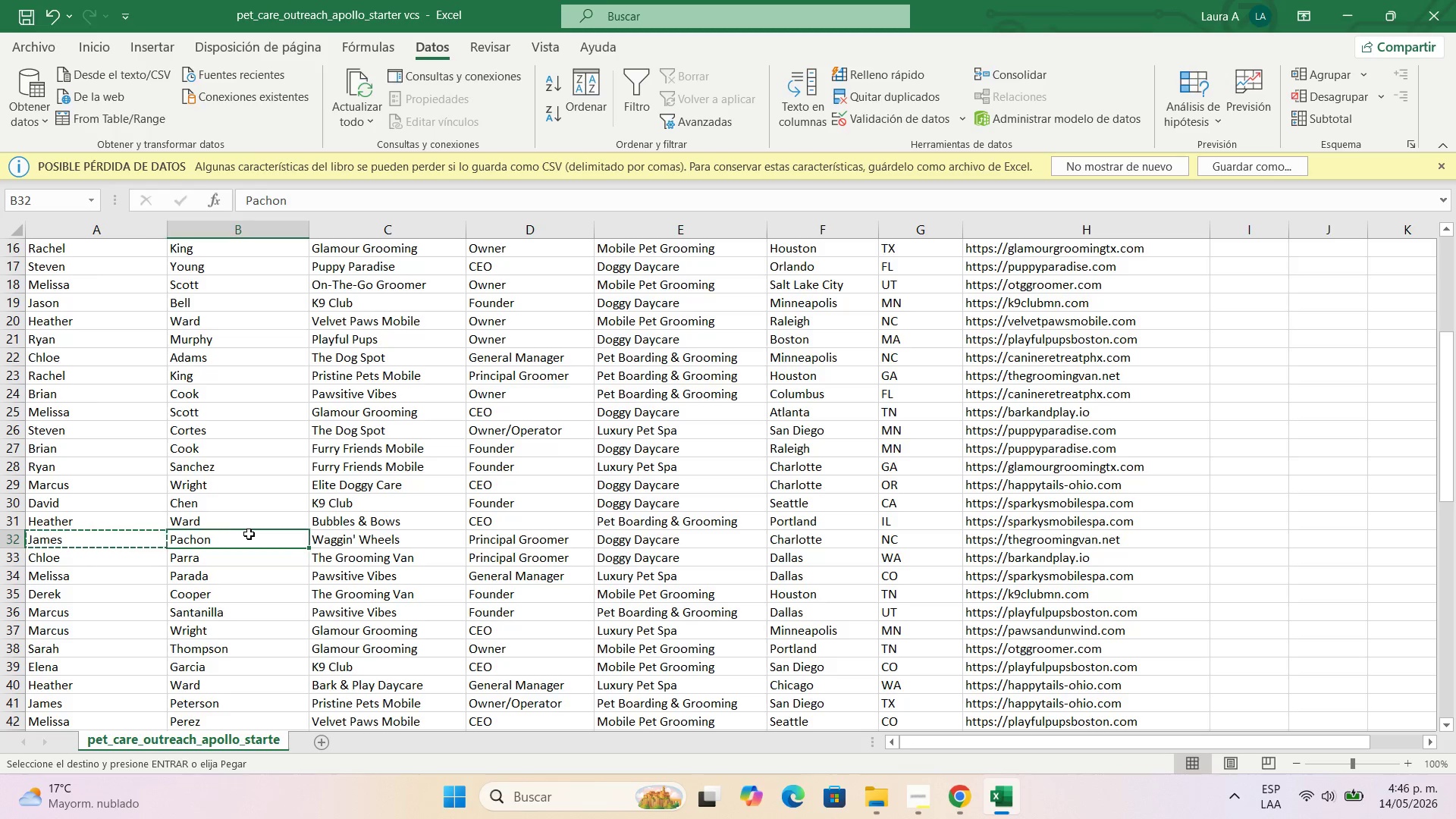 
key(Control+C)
 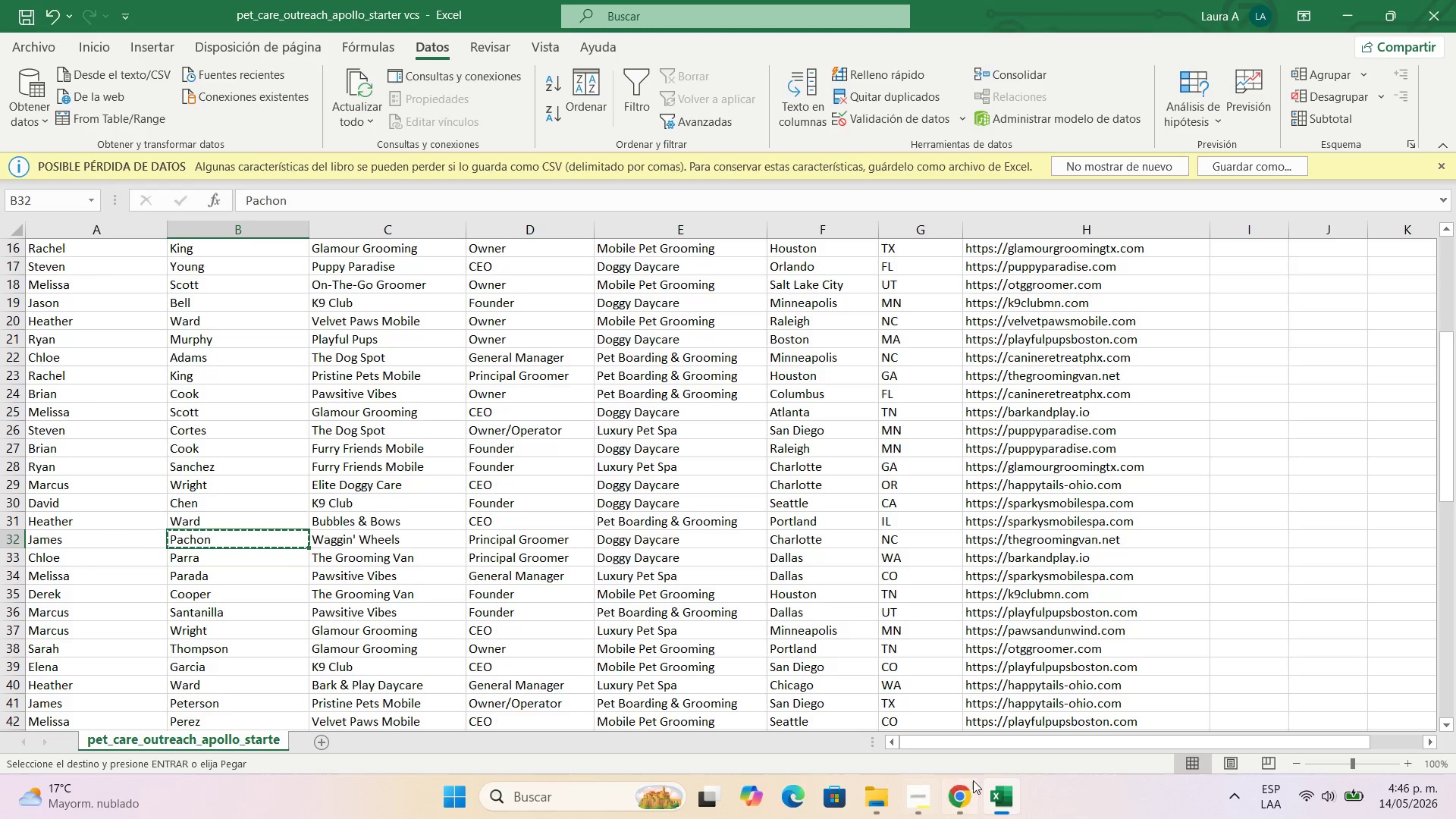 
left_click([967, 789])
 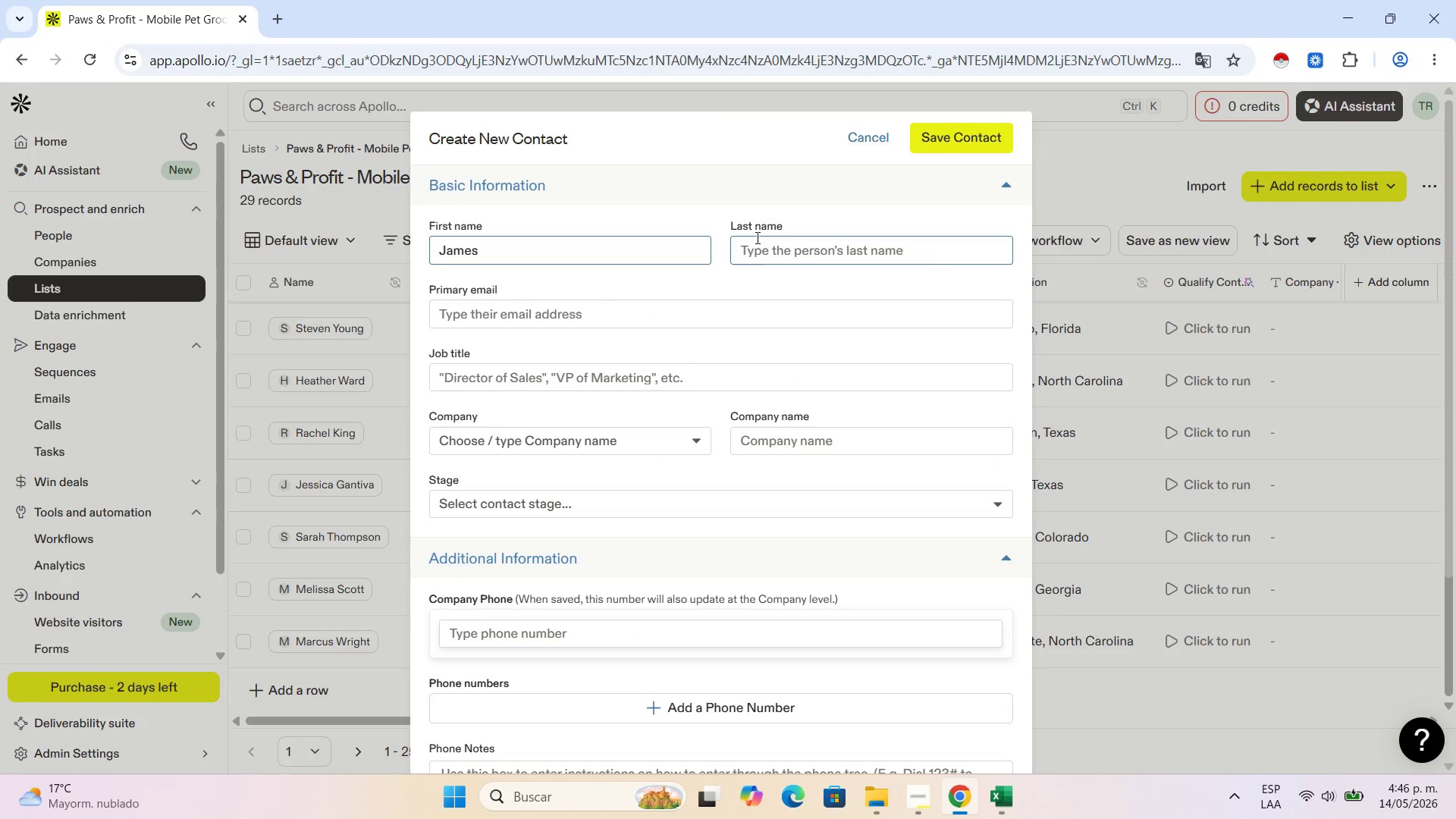 
left_click([764, 255])
 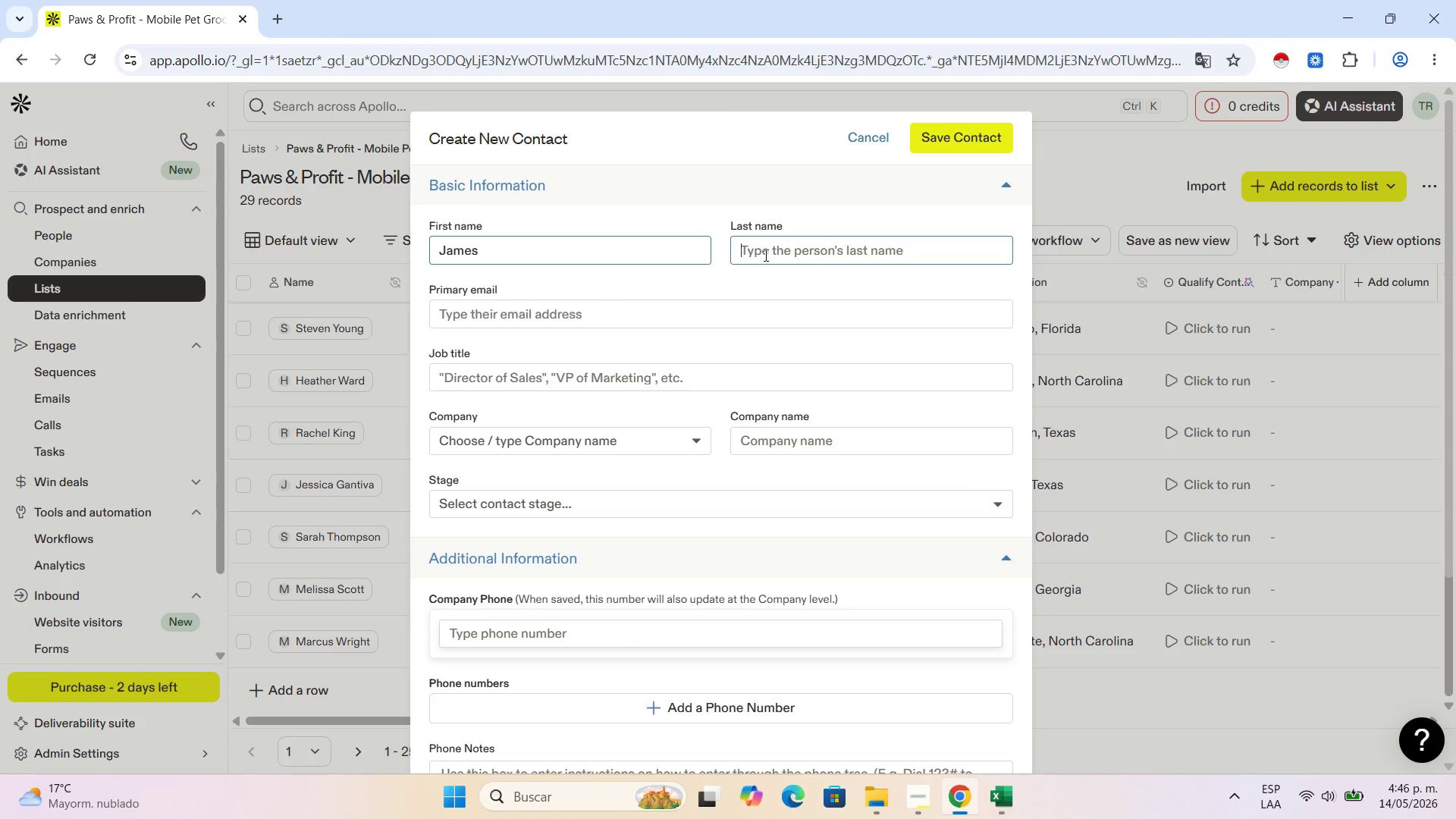 
key(Control+V)
 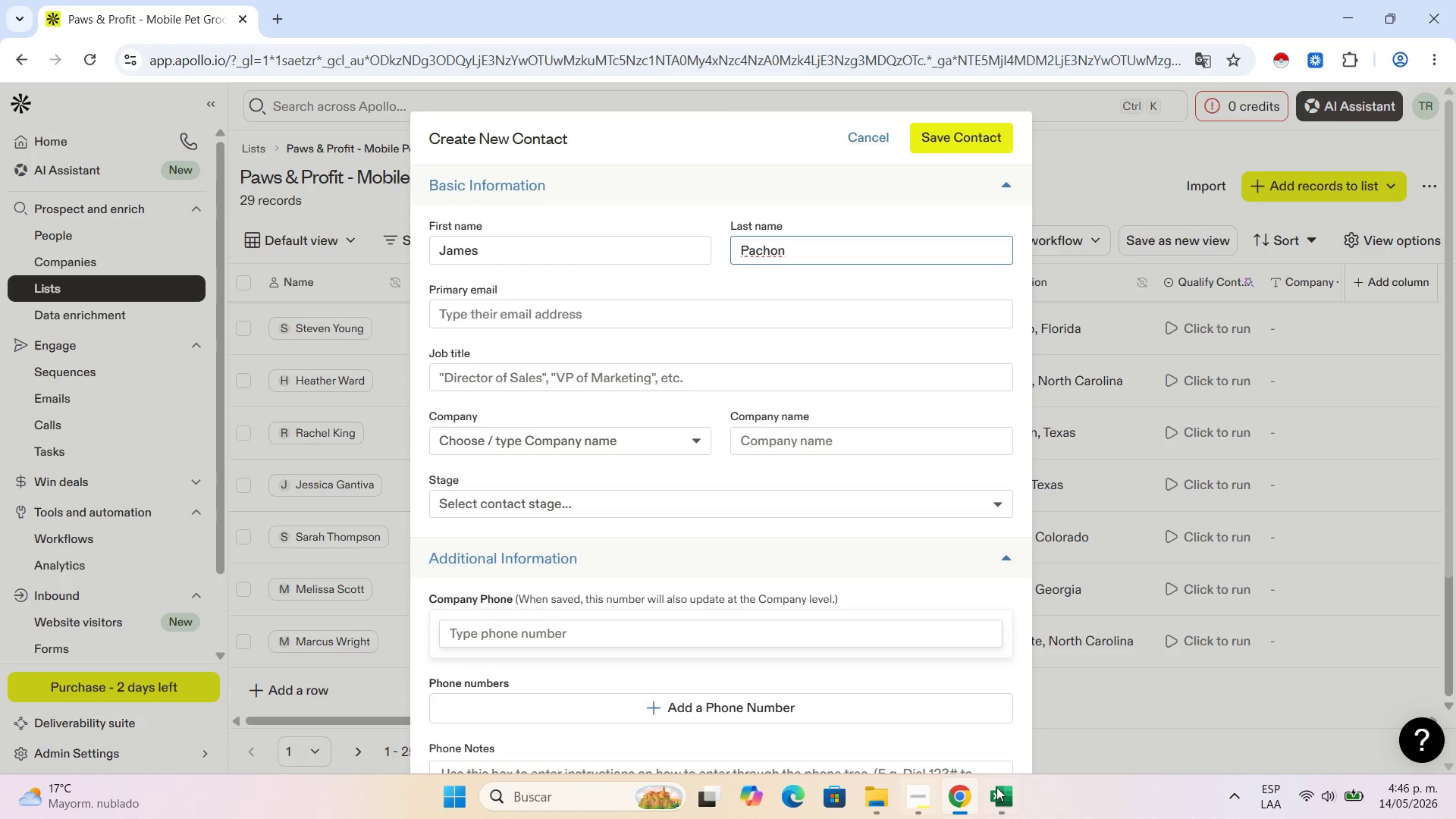 
left_click([997, 787])
 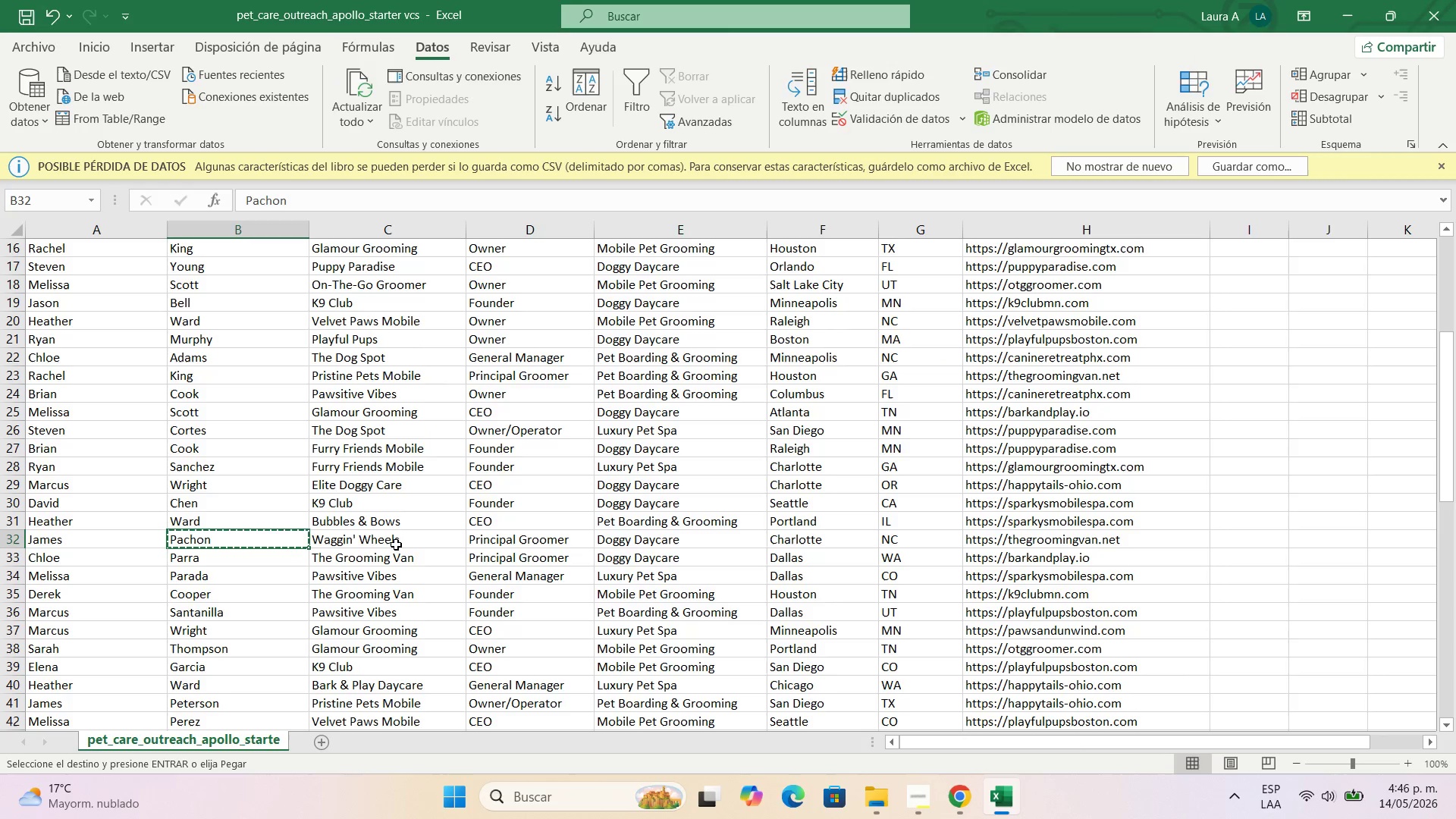 
left_click([399, 540])
 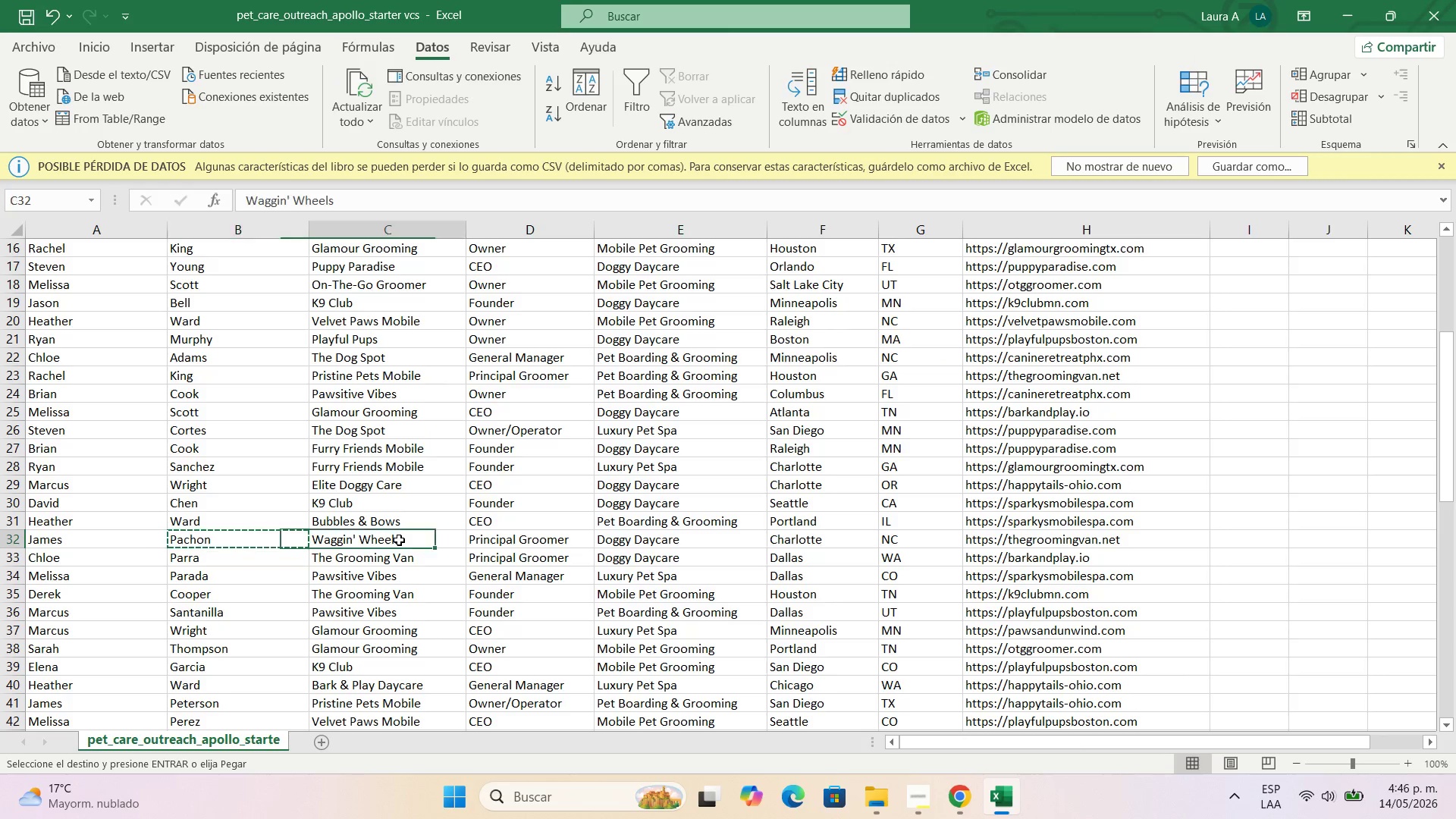 
key(Control+C)
 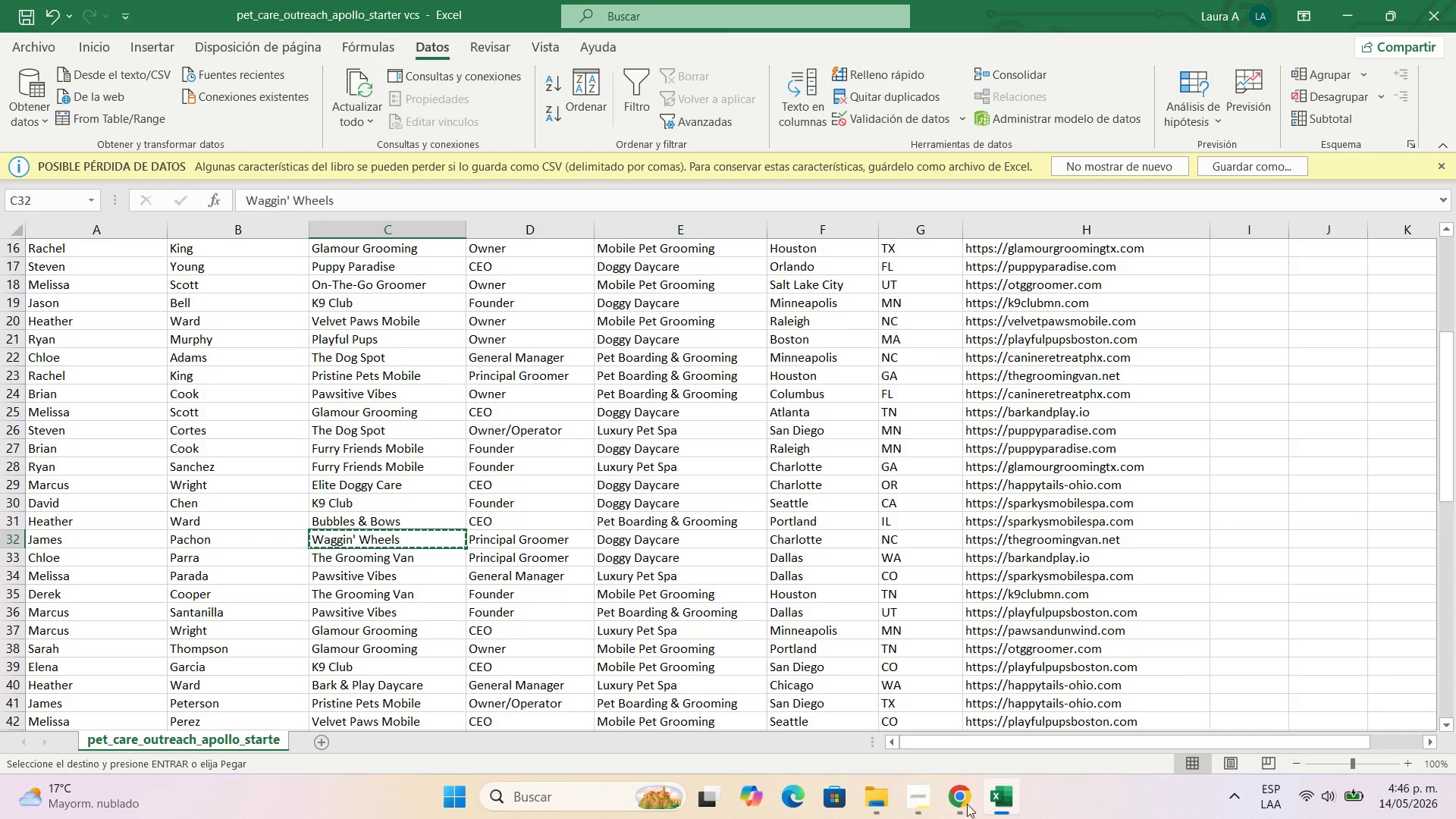 
left_click([964, 804])
 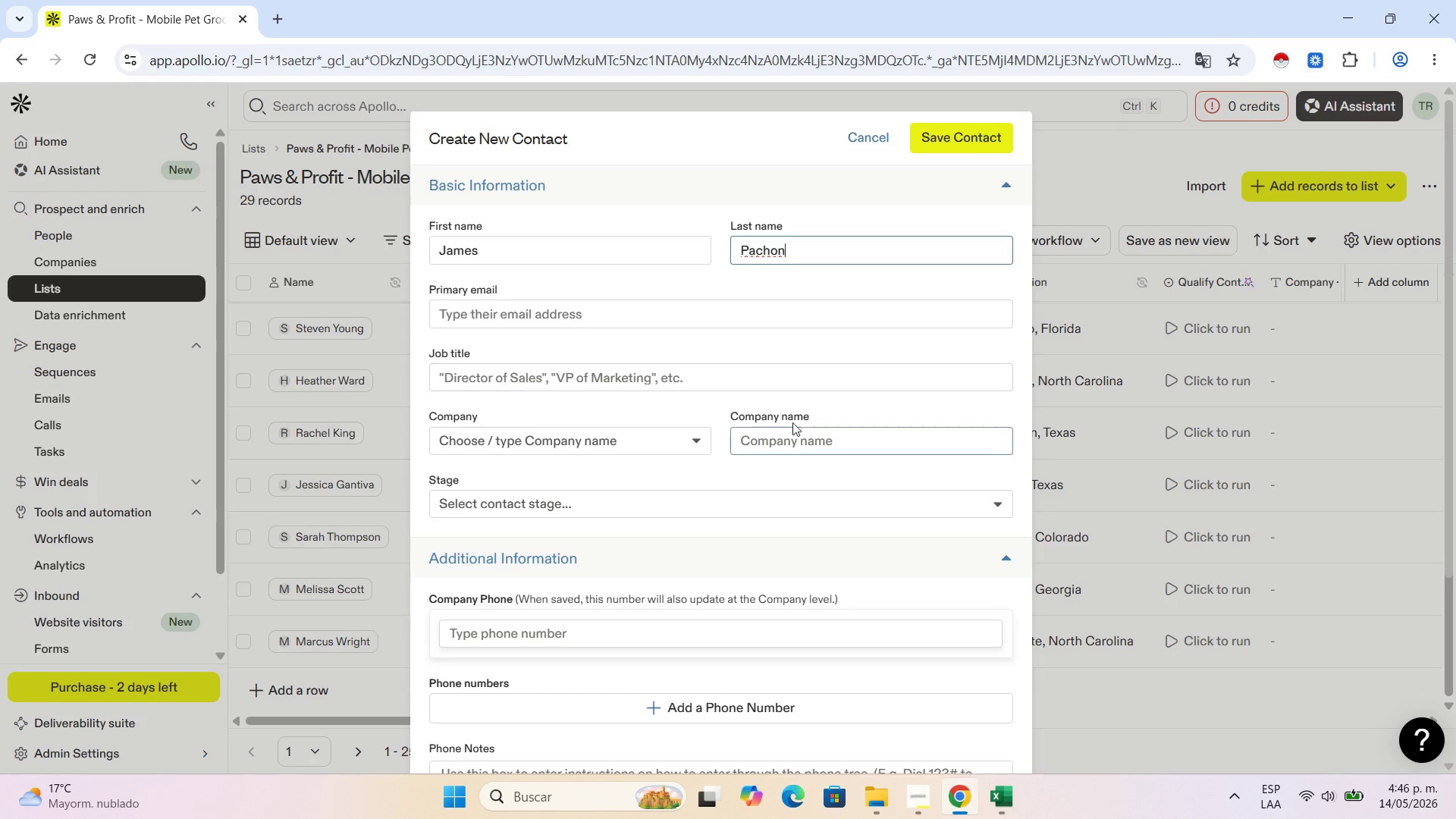 
left_click([792, 444])
 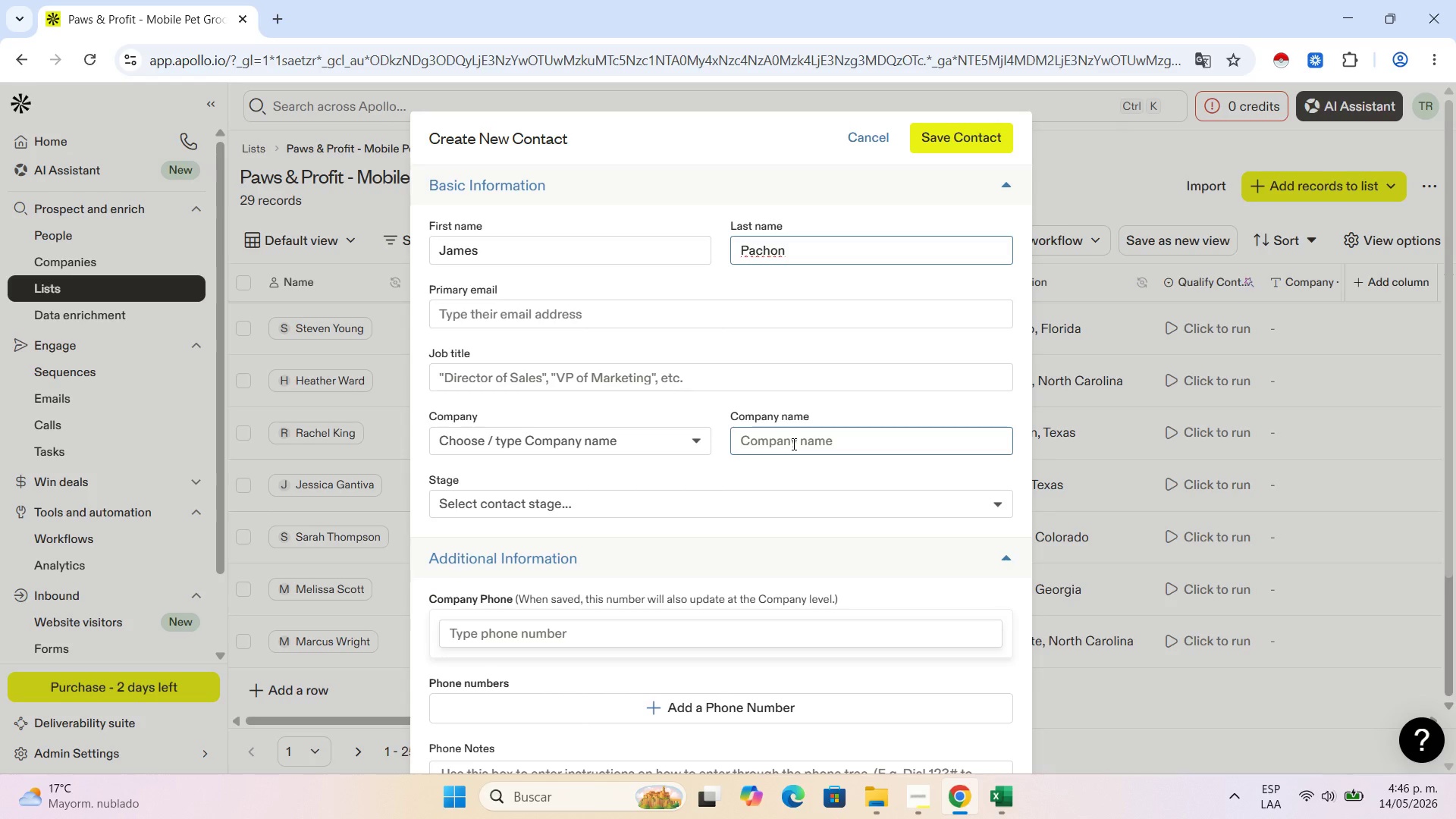 
key(Control+V)
 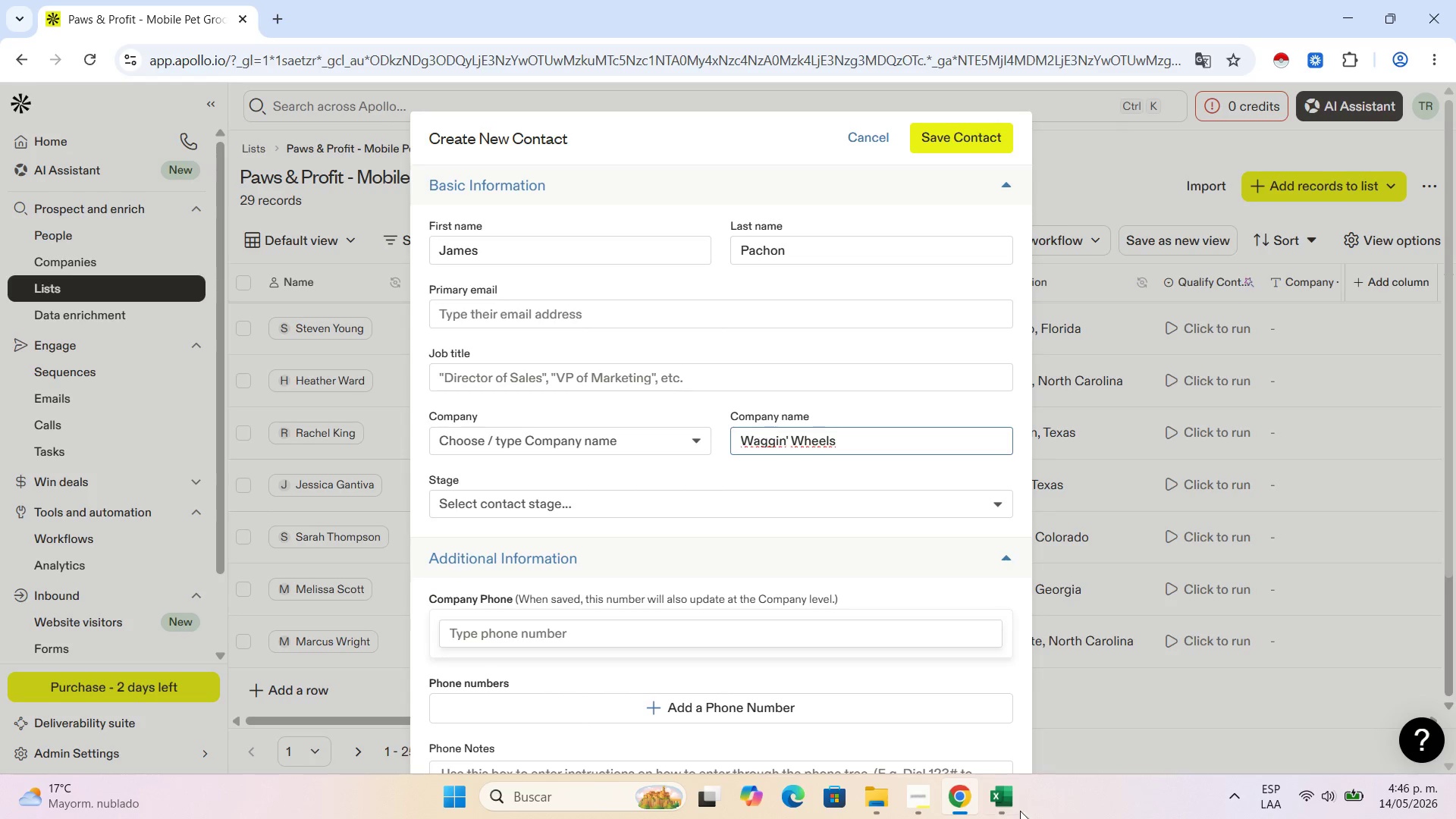 
left_click([1009, 802])
 